 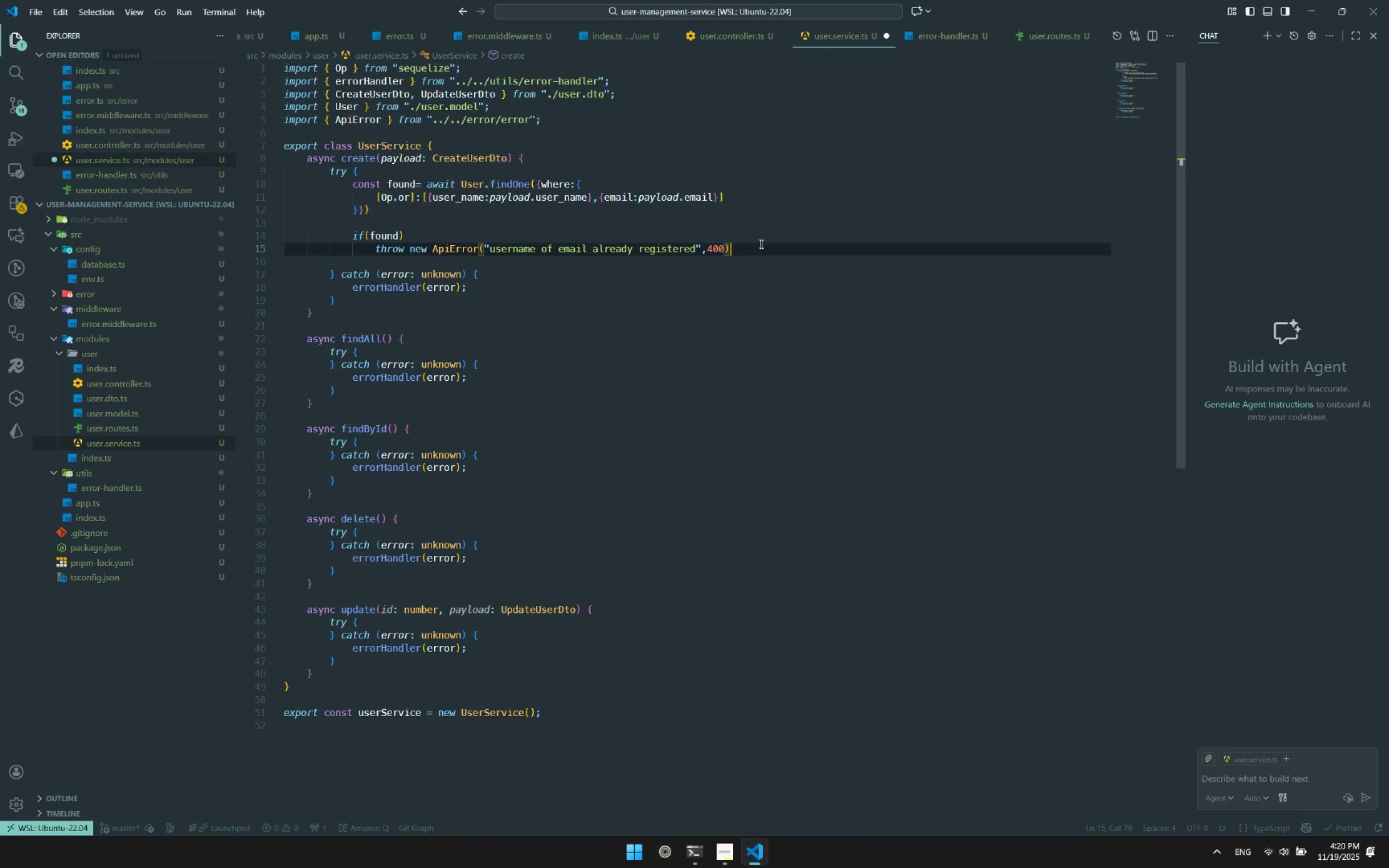 
key(Enter)
 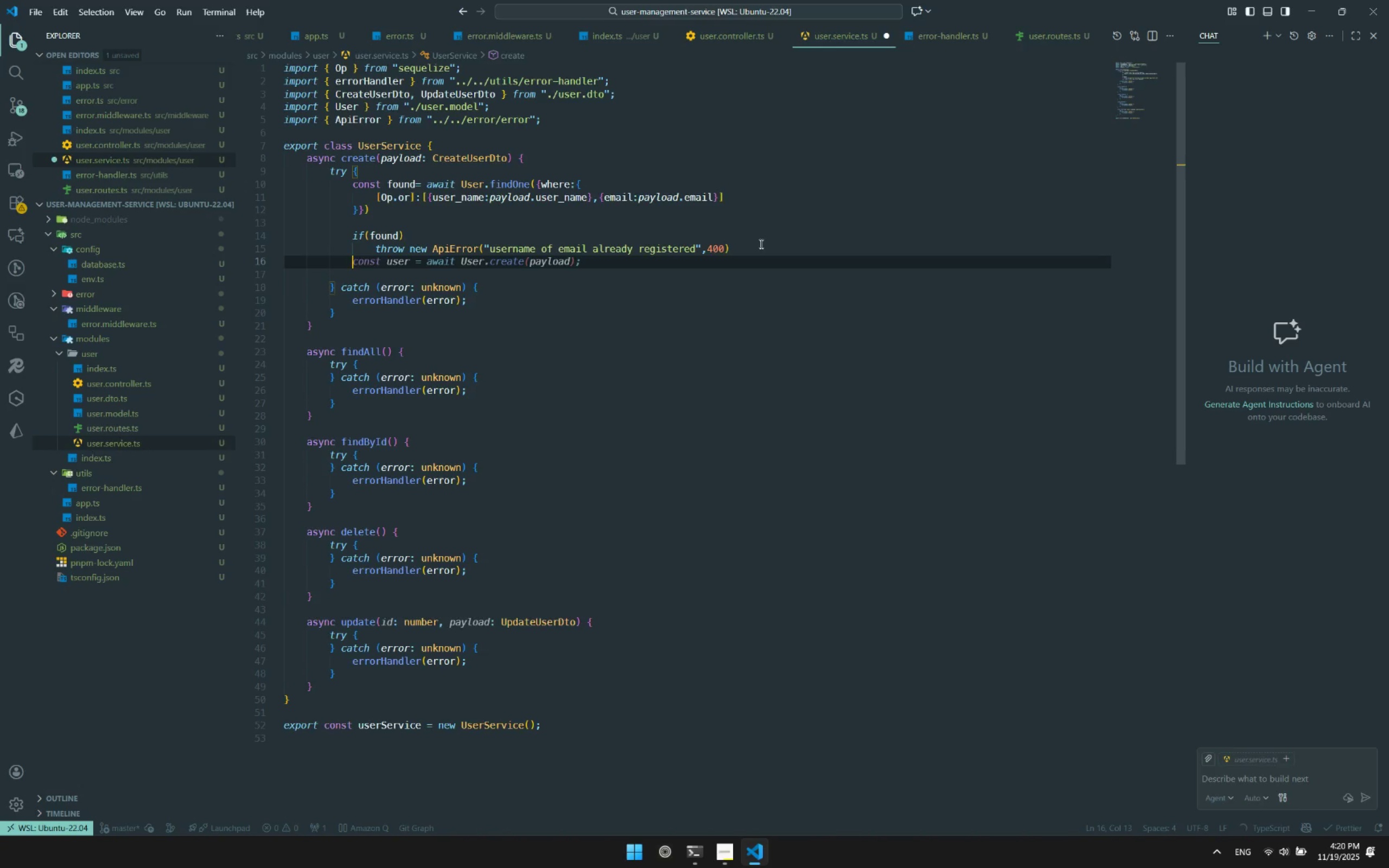 
key(Enter)
 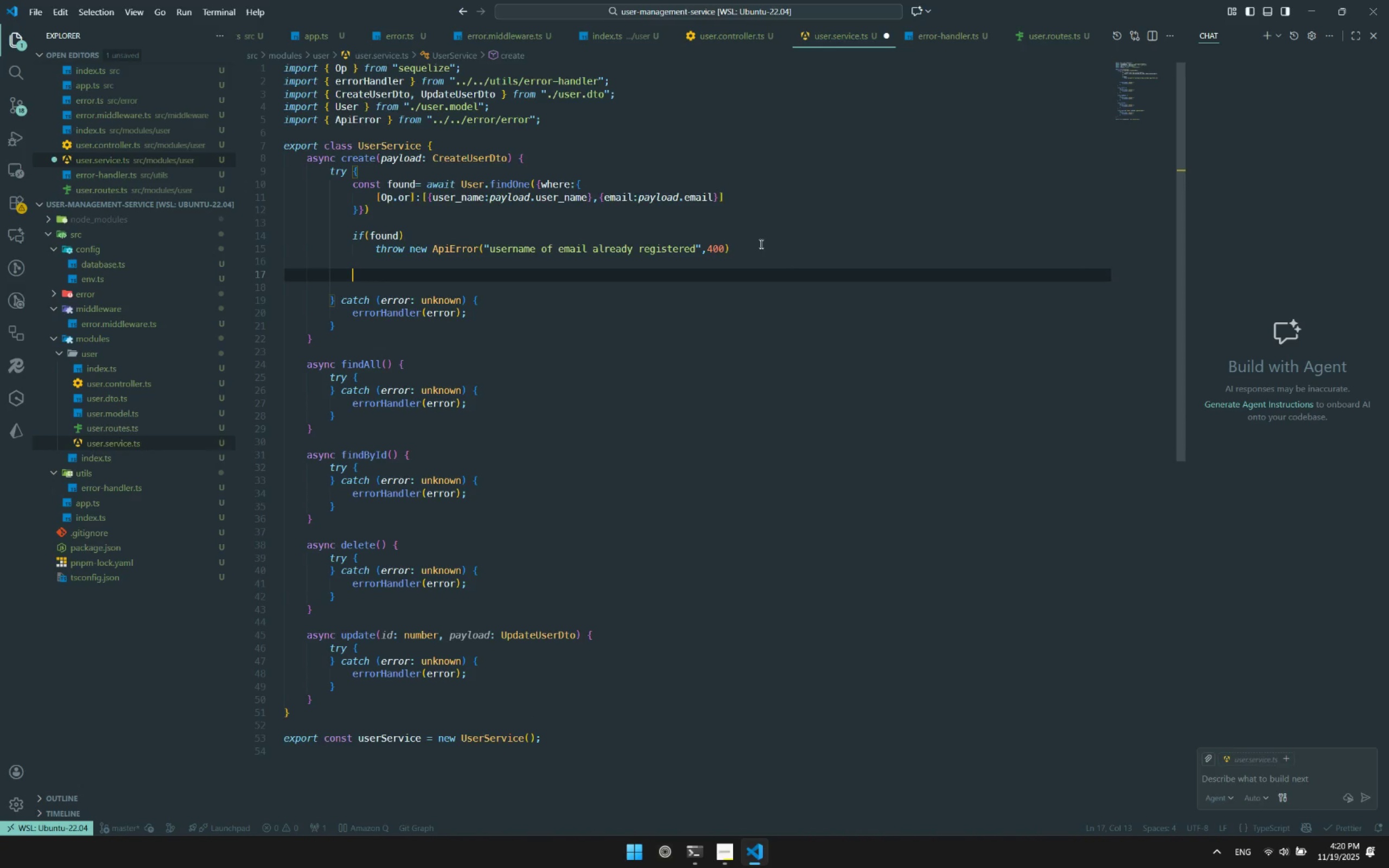 
type(treun)
key(Backspace)
key(Backspace)
key(Backspace)
key(Backspace)
type(re)
key(Backspace)
key(Backspace)
key(Backspace)
type(return await User.cre)
 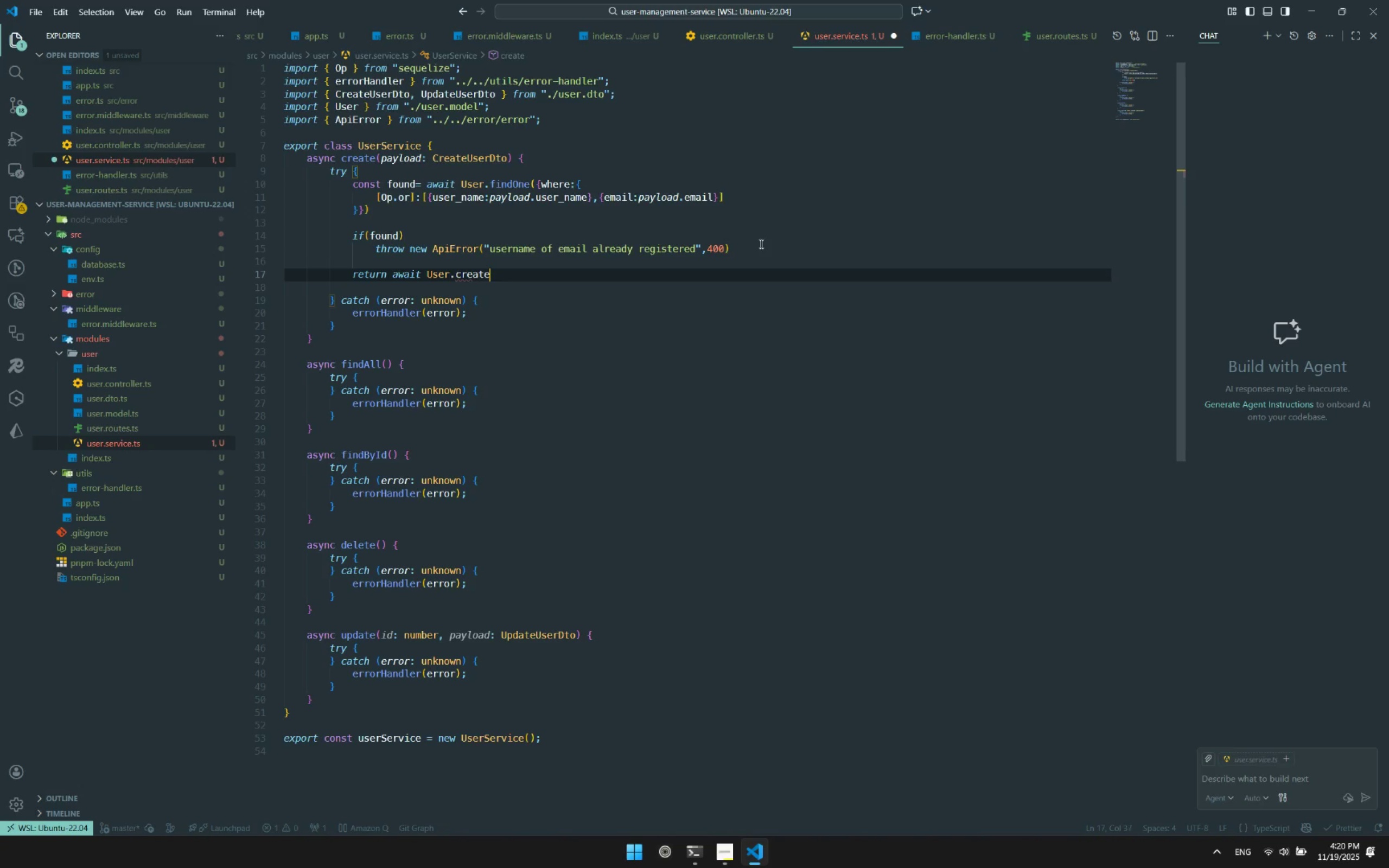 
 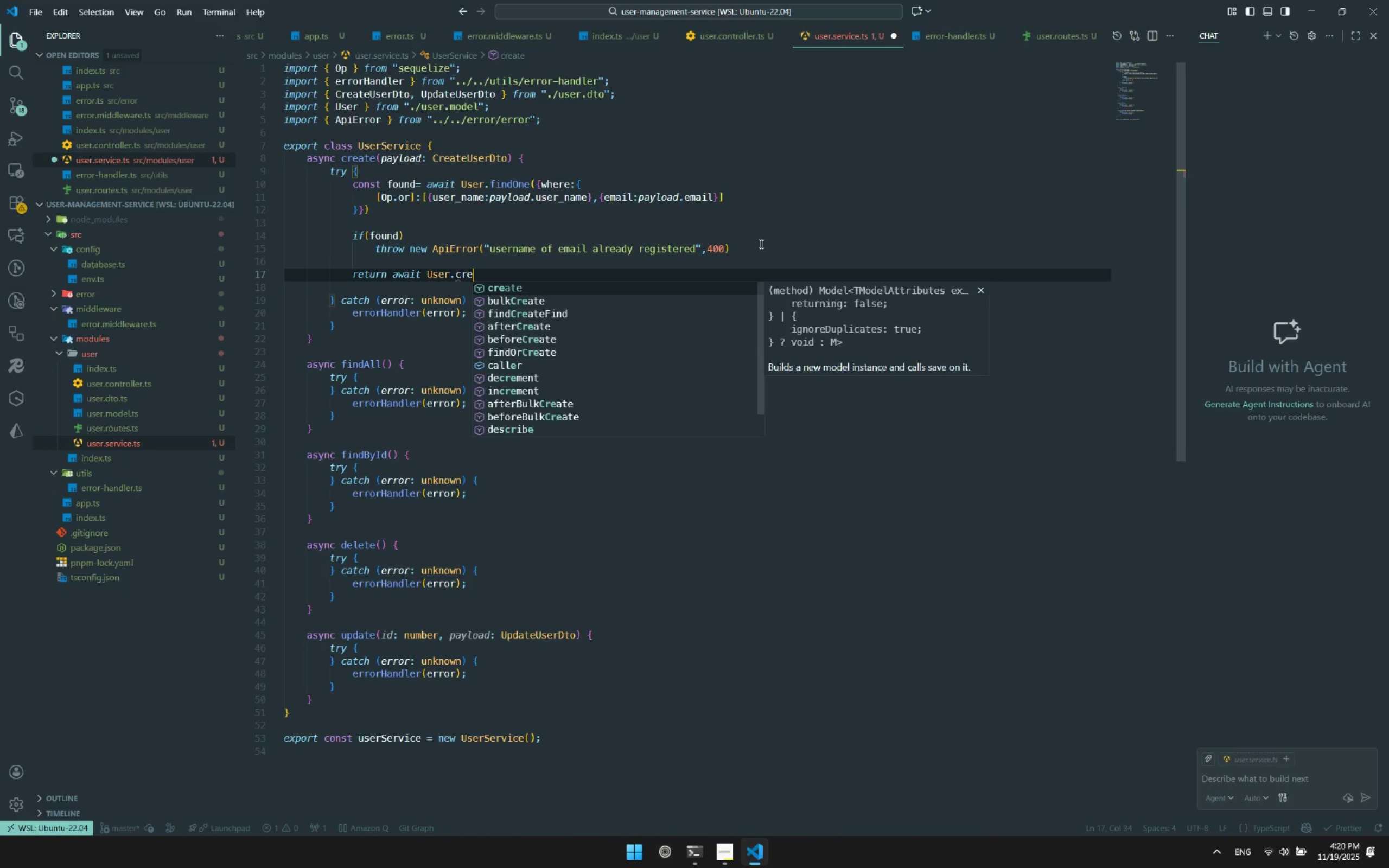 
key(Enter)
 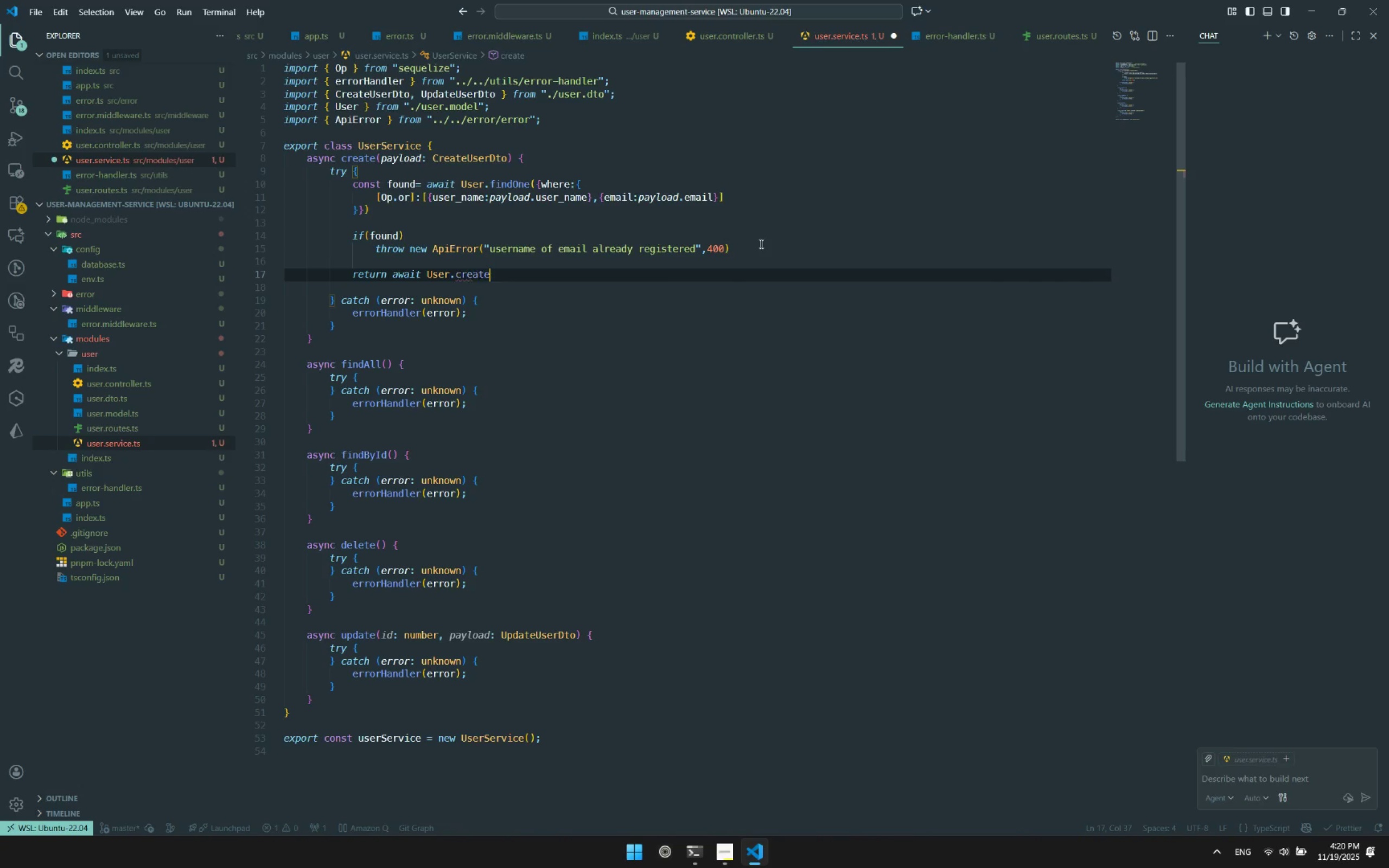 
type((pay)
 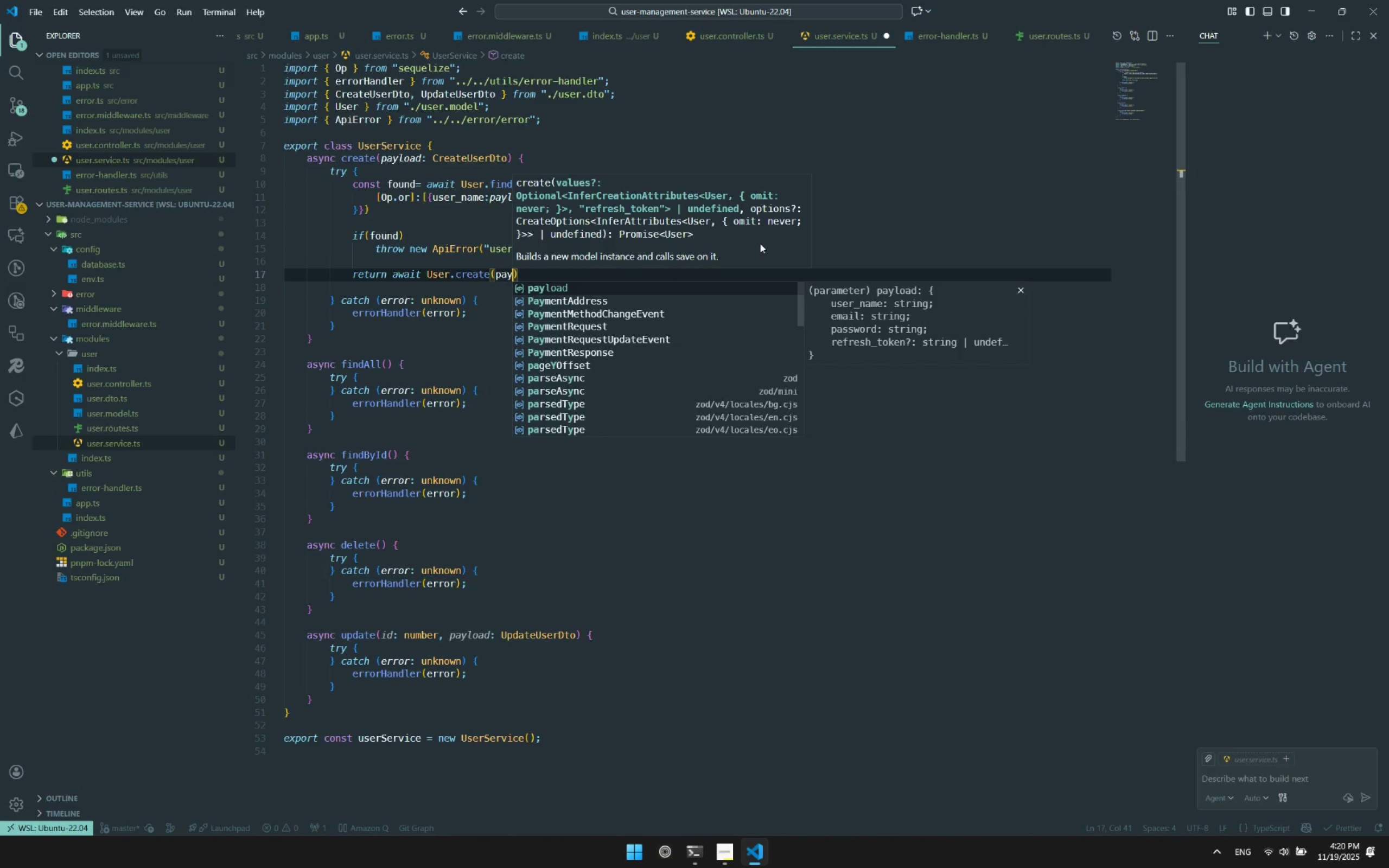 
key(Enter)
 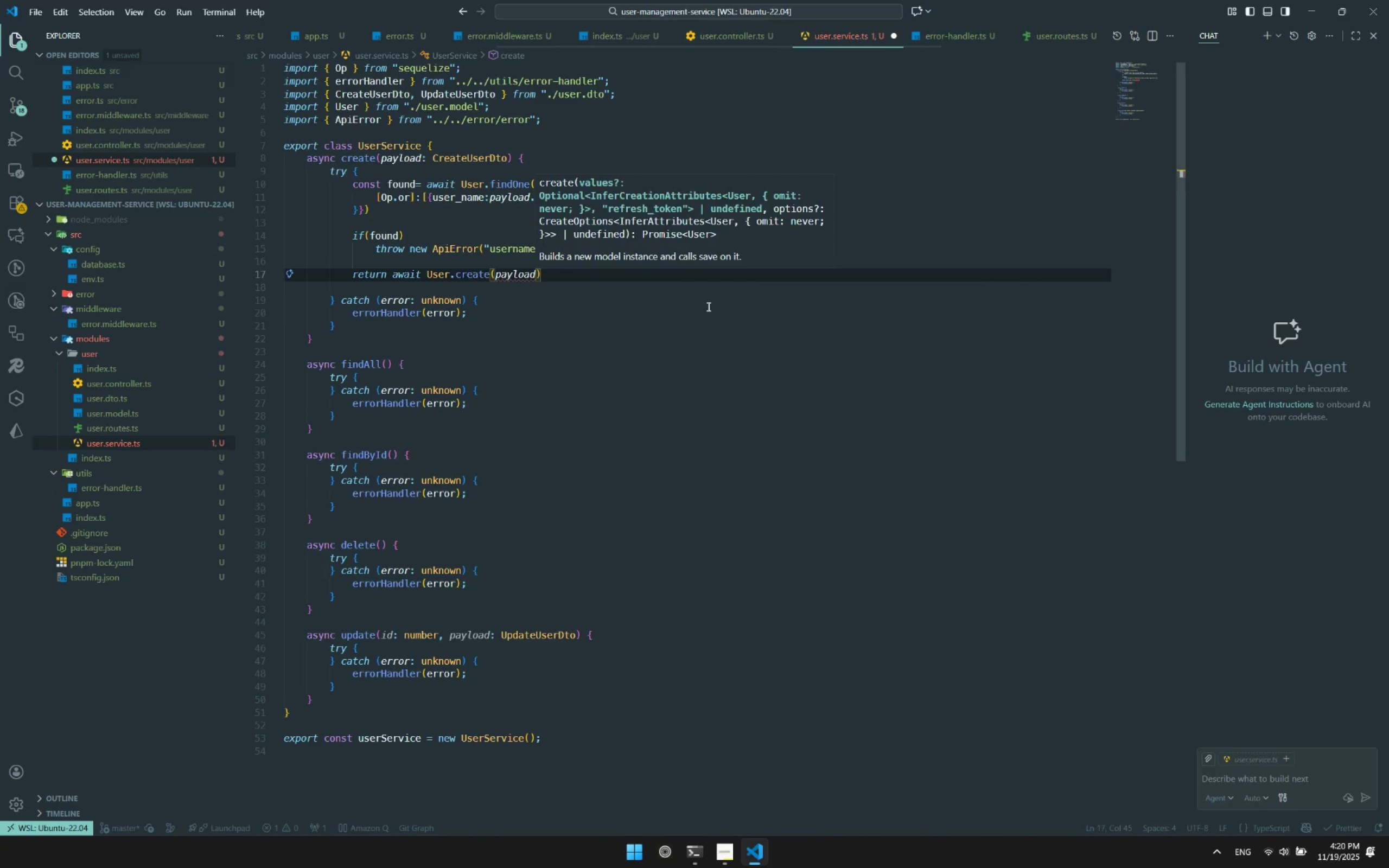 
left_click([687, 316])
 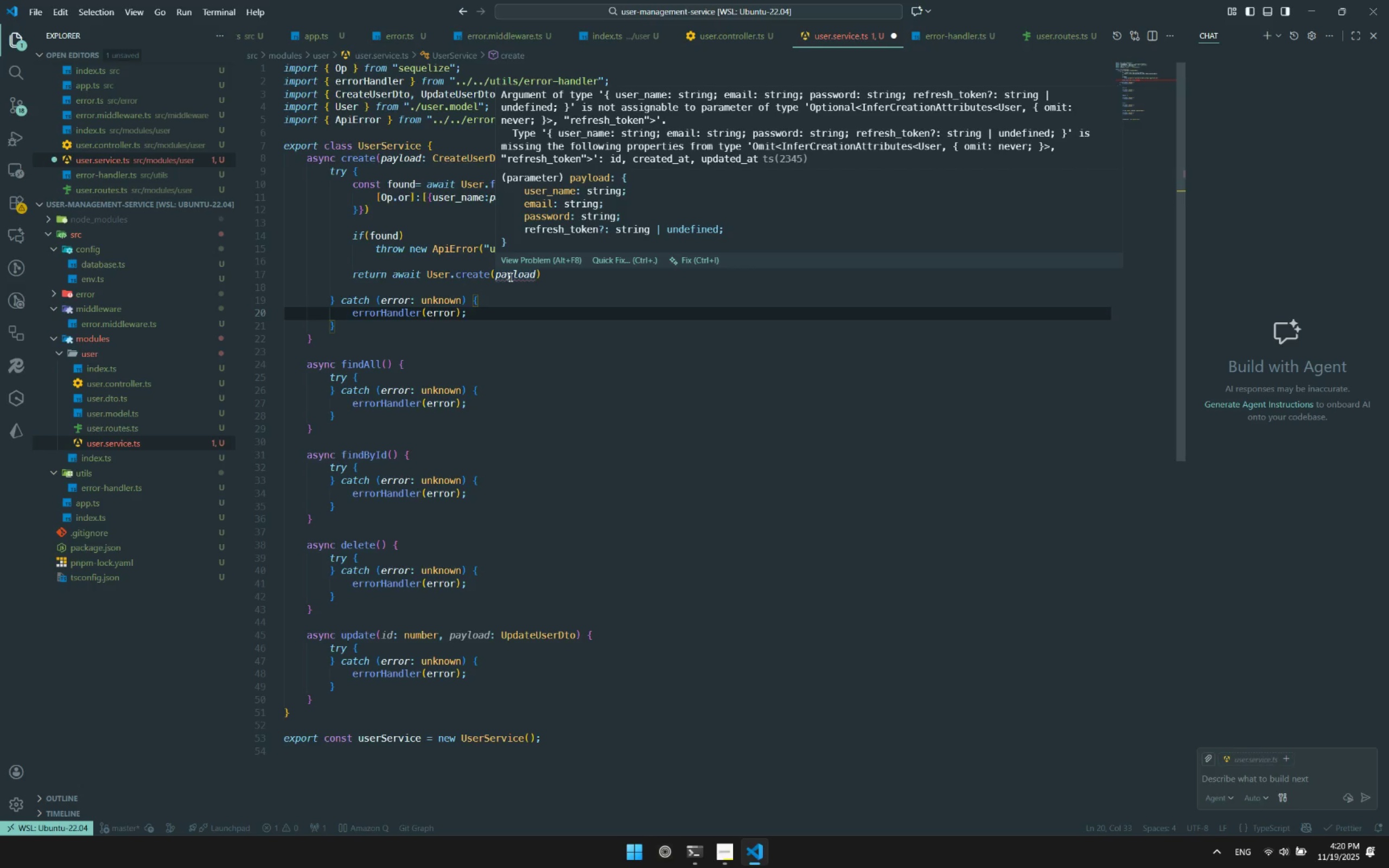 
left_click([509, 277])
 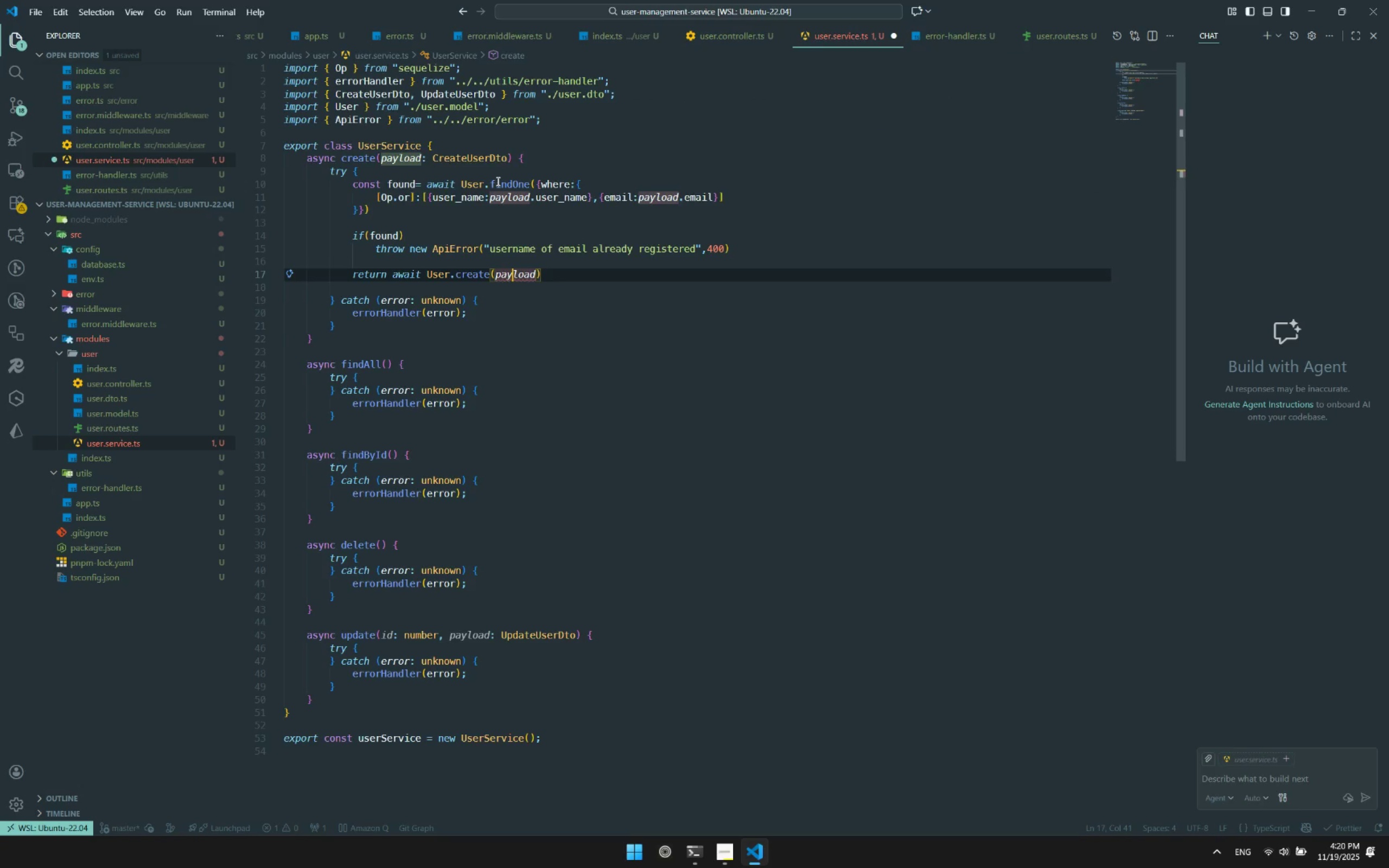 
hold_key(key=ControlLeft, duration=0.67)
left_click([473, 156])
 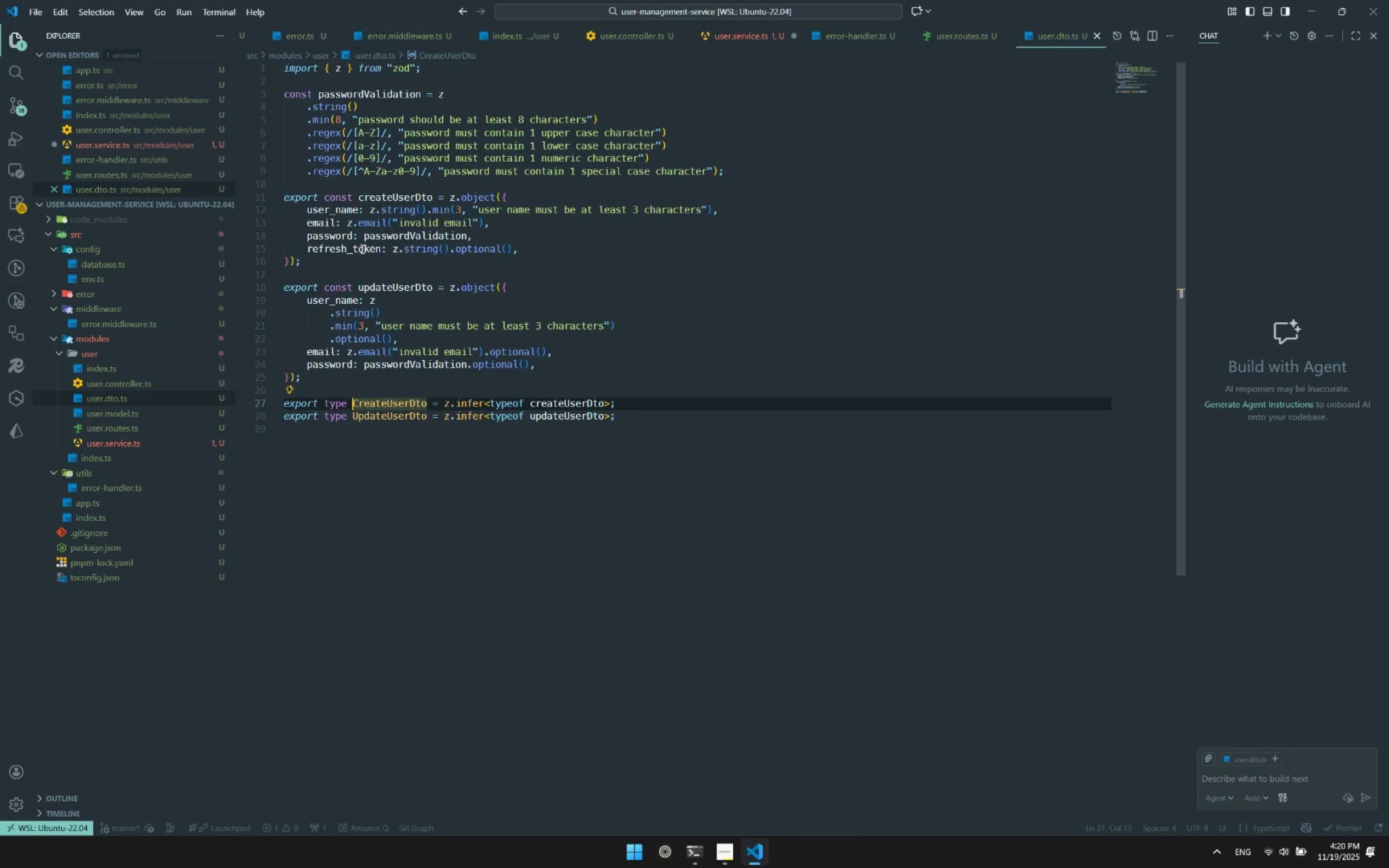 
double_click([359, 248])
 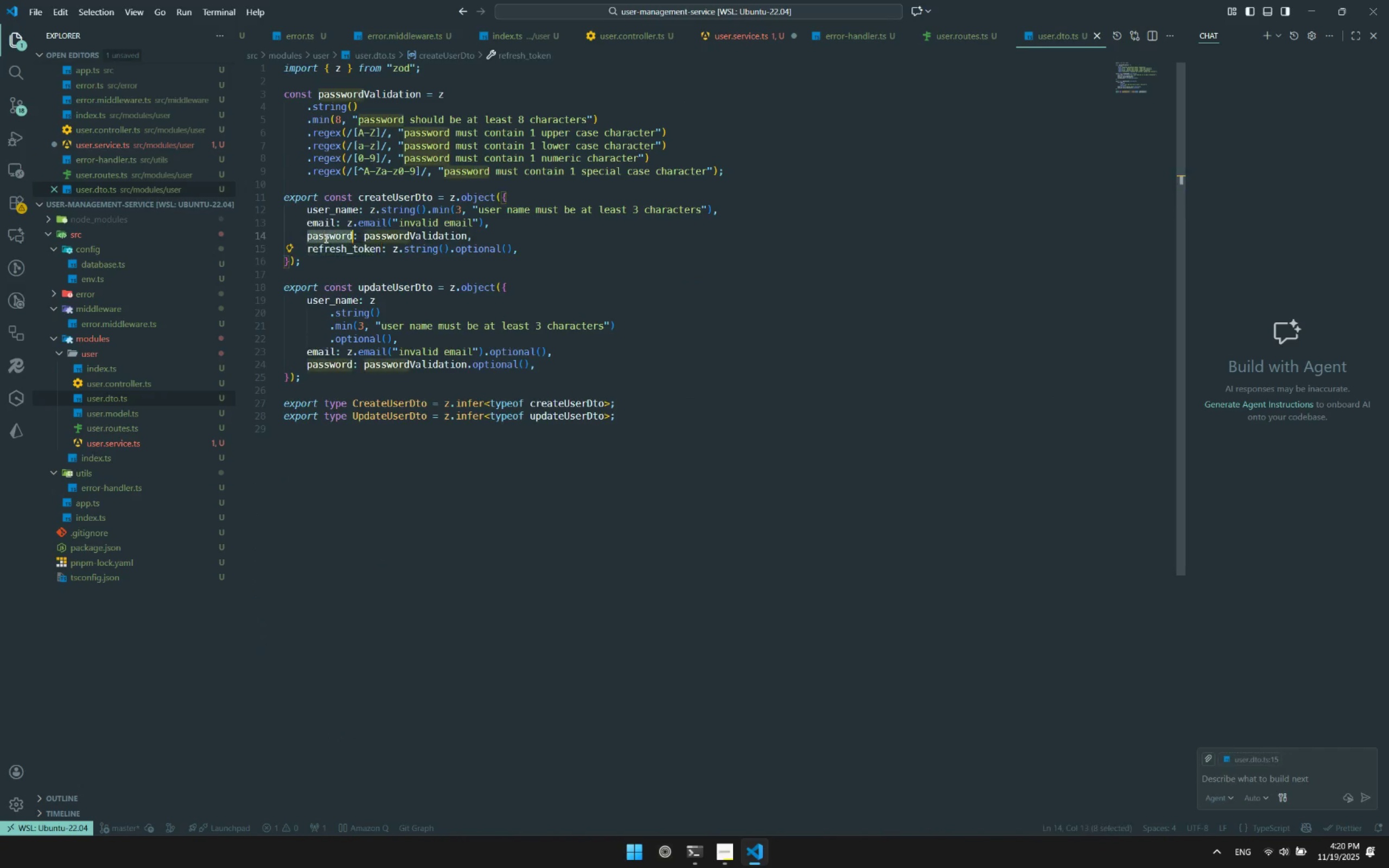 
double_click([325, 238])
 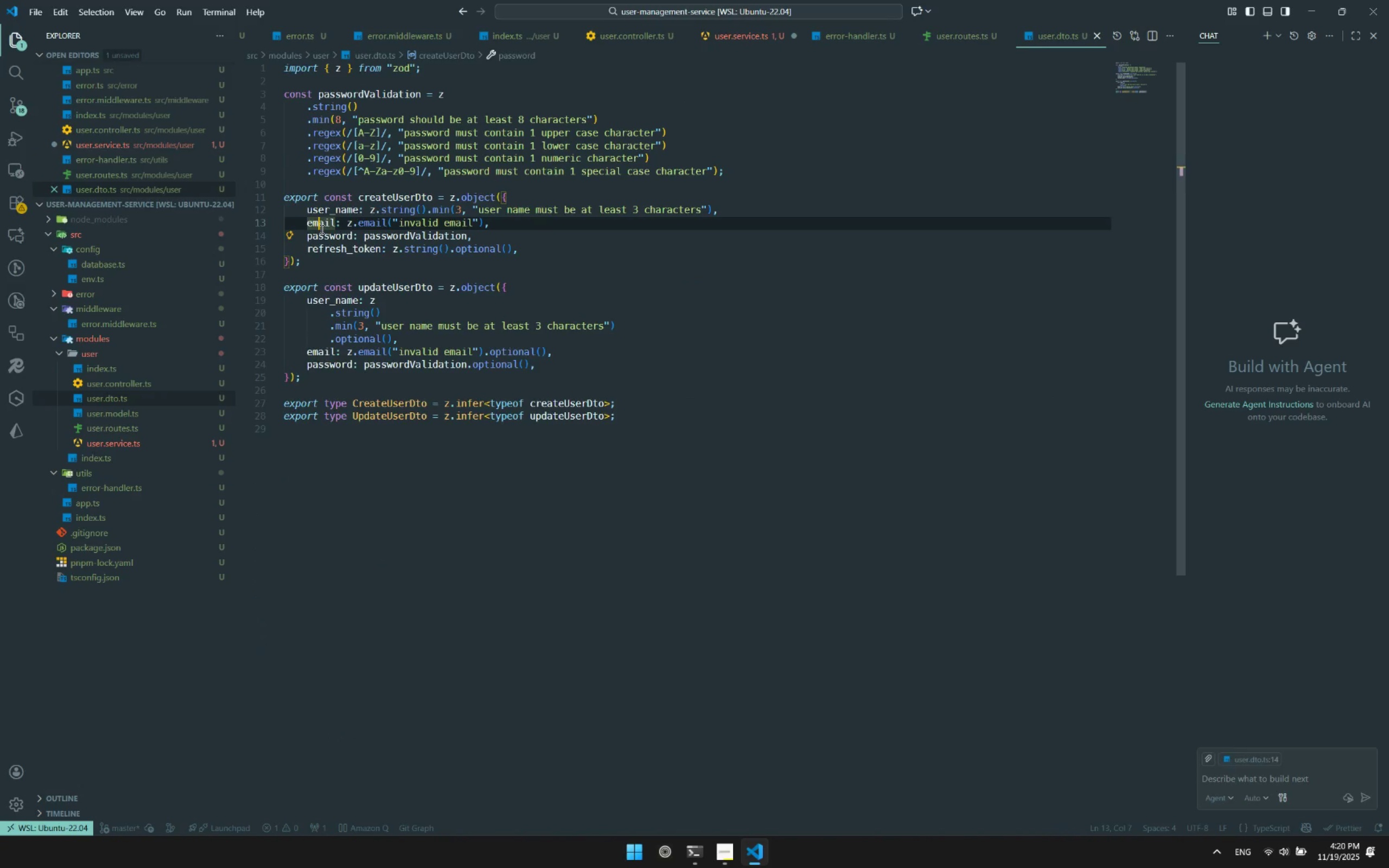 
double_click([321, 229])
 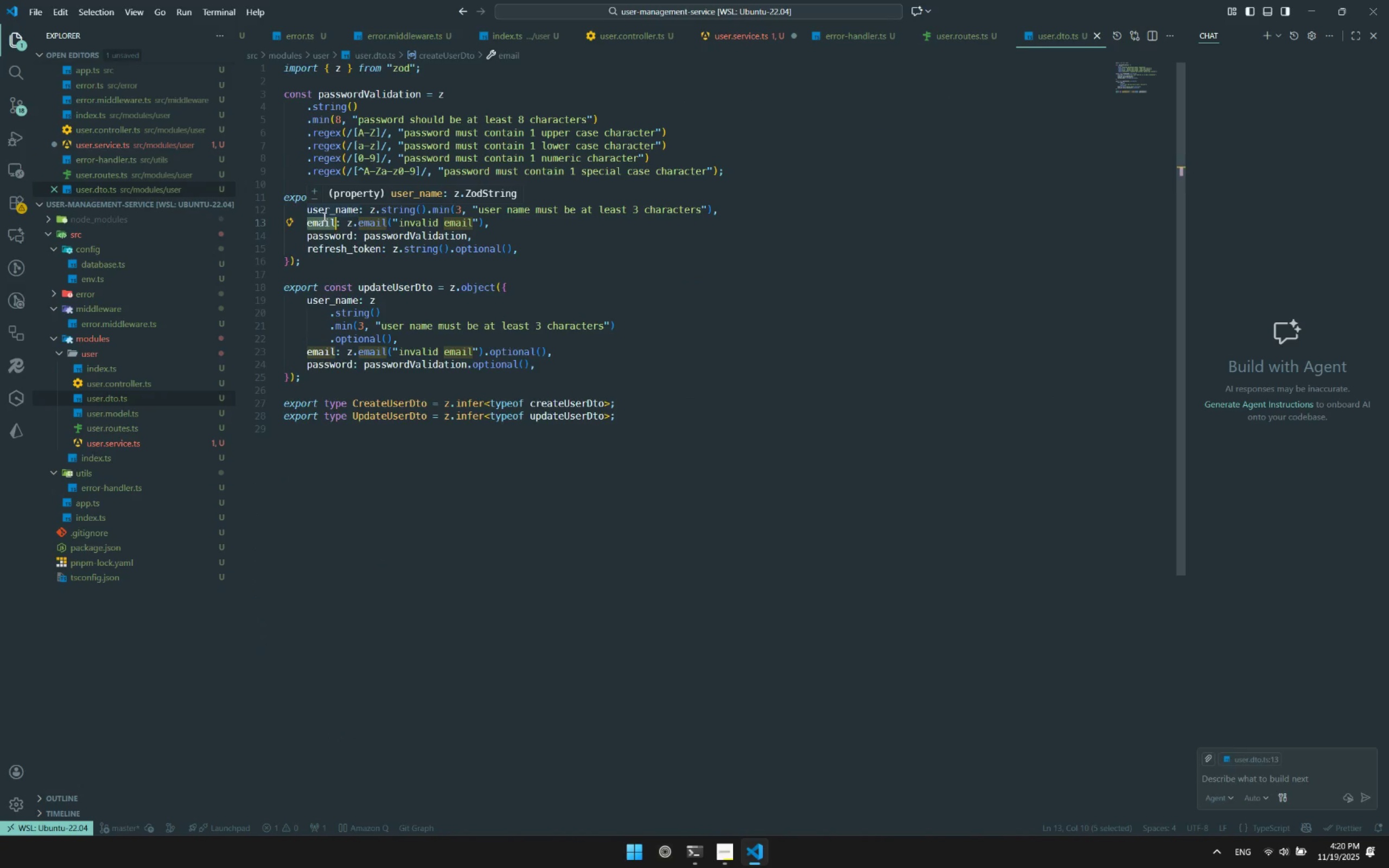 
double_click([323, 217])
 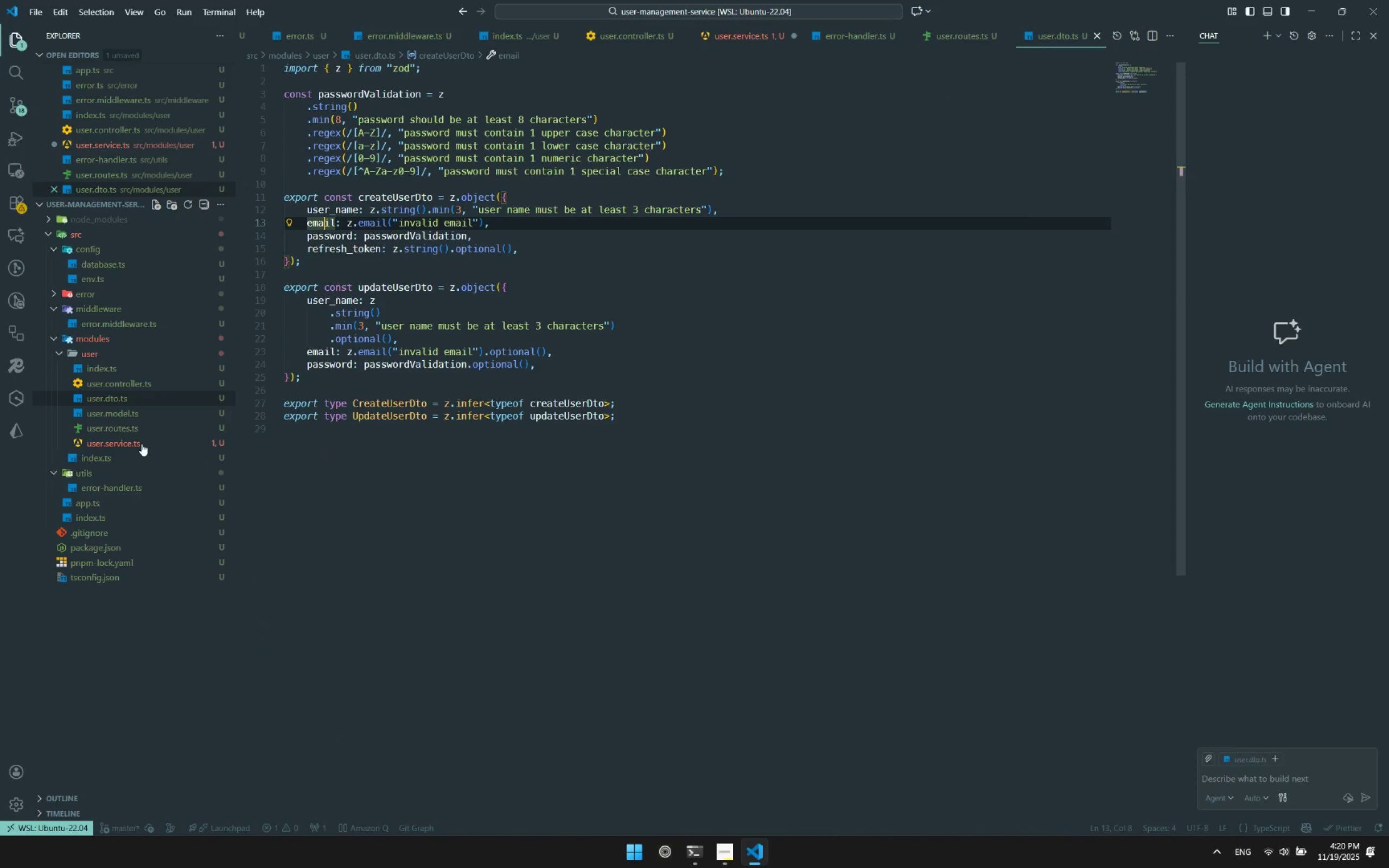 
left_click([112, 417])
 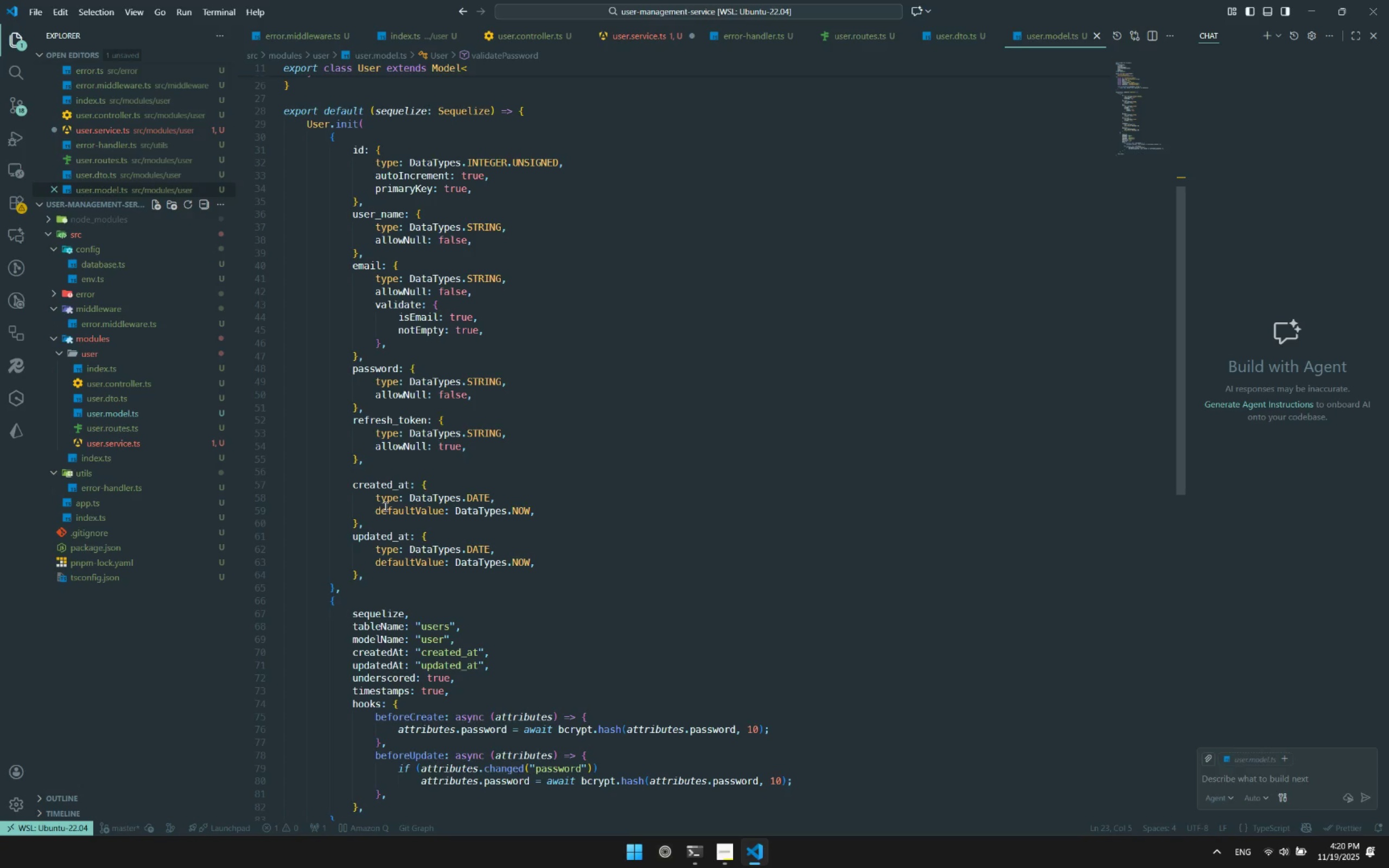 
scroll: coordinate [412, 531], scroll_direction: up, amount: 5.0
 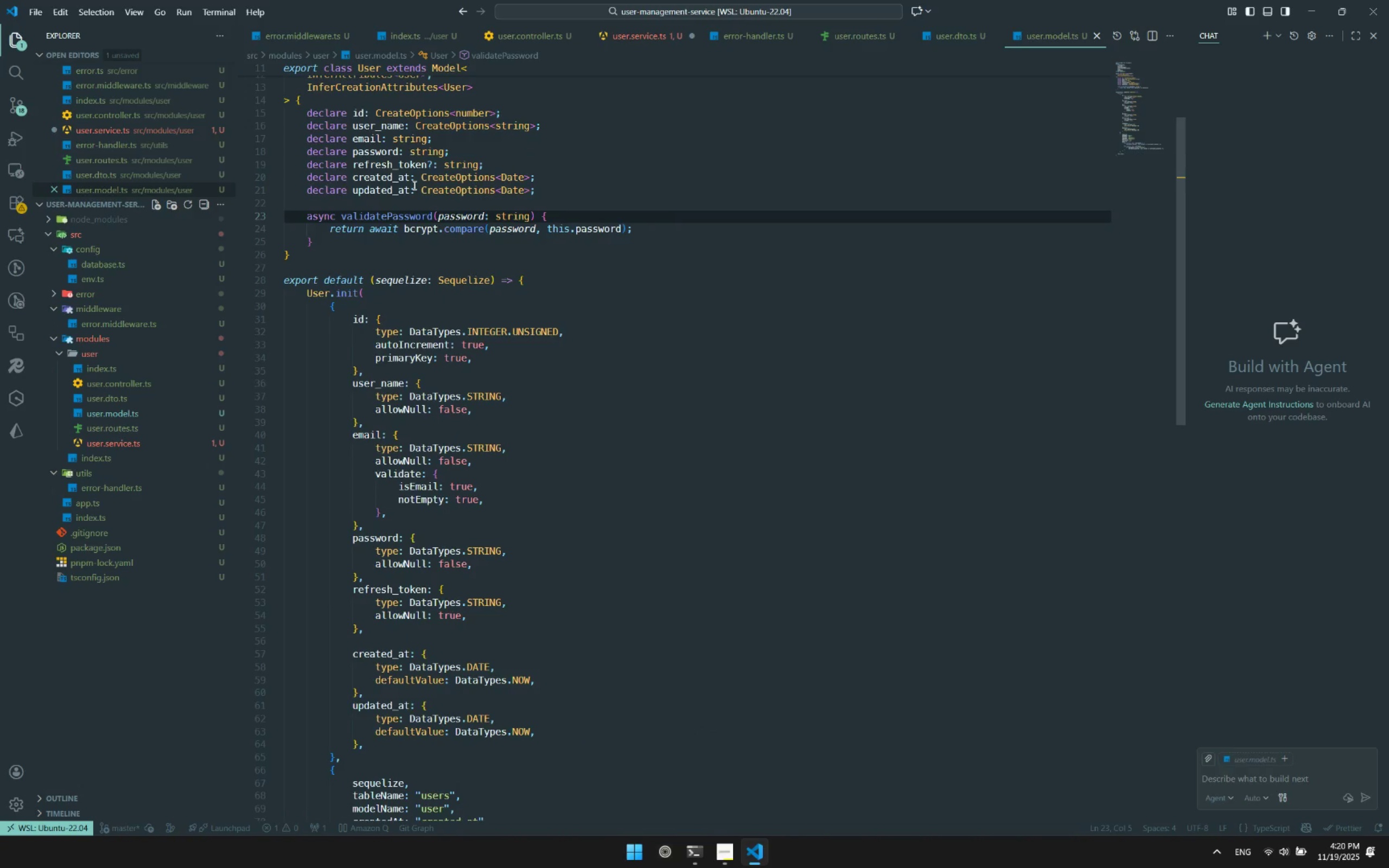 
left_click([410, 179])
 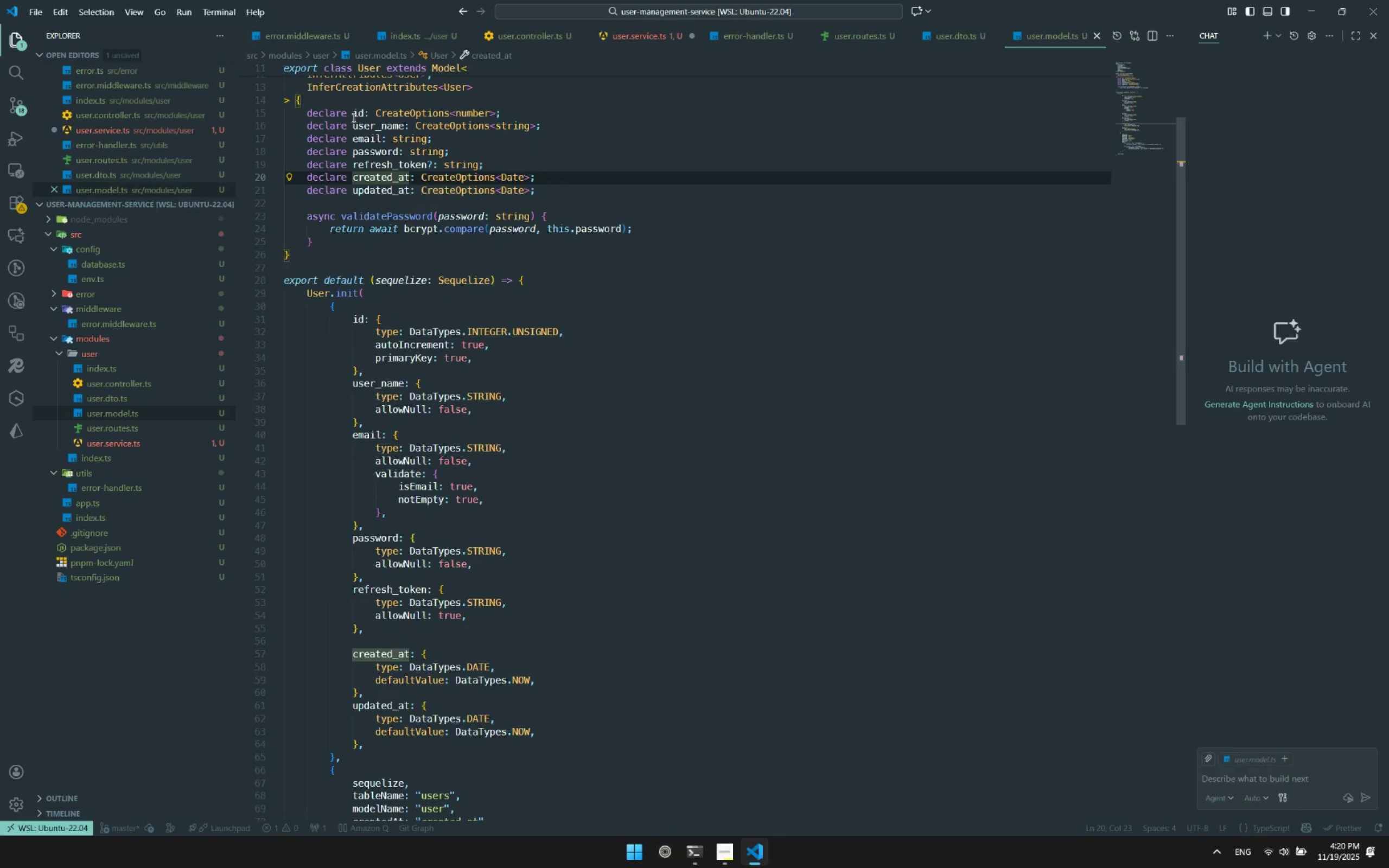 
left_click([367, 114])
 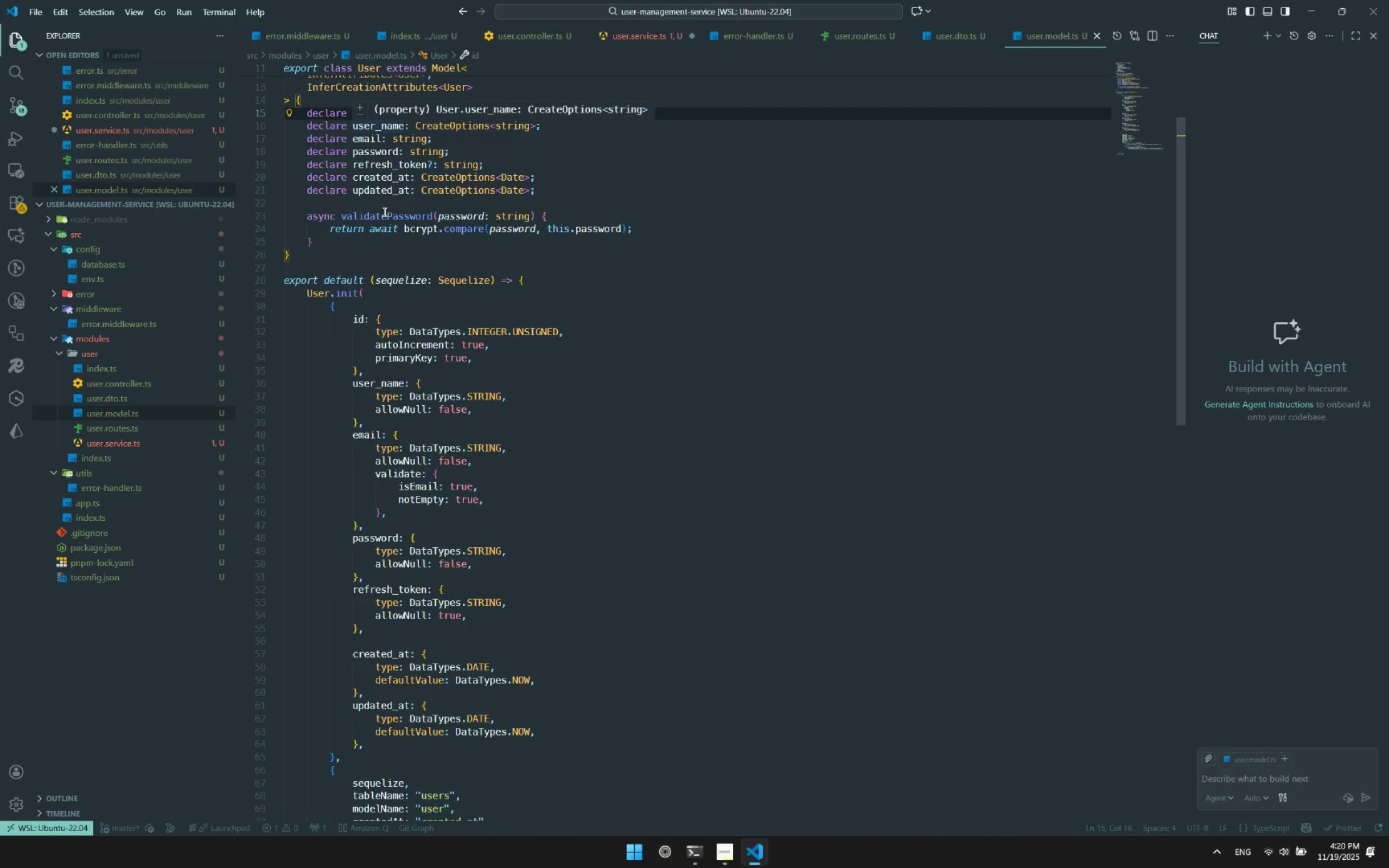 
mouse_move([409, 335])
 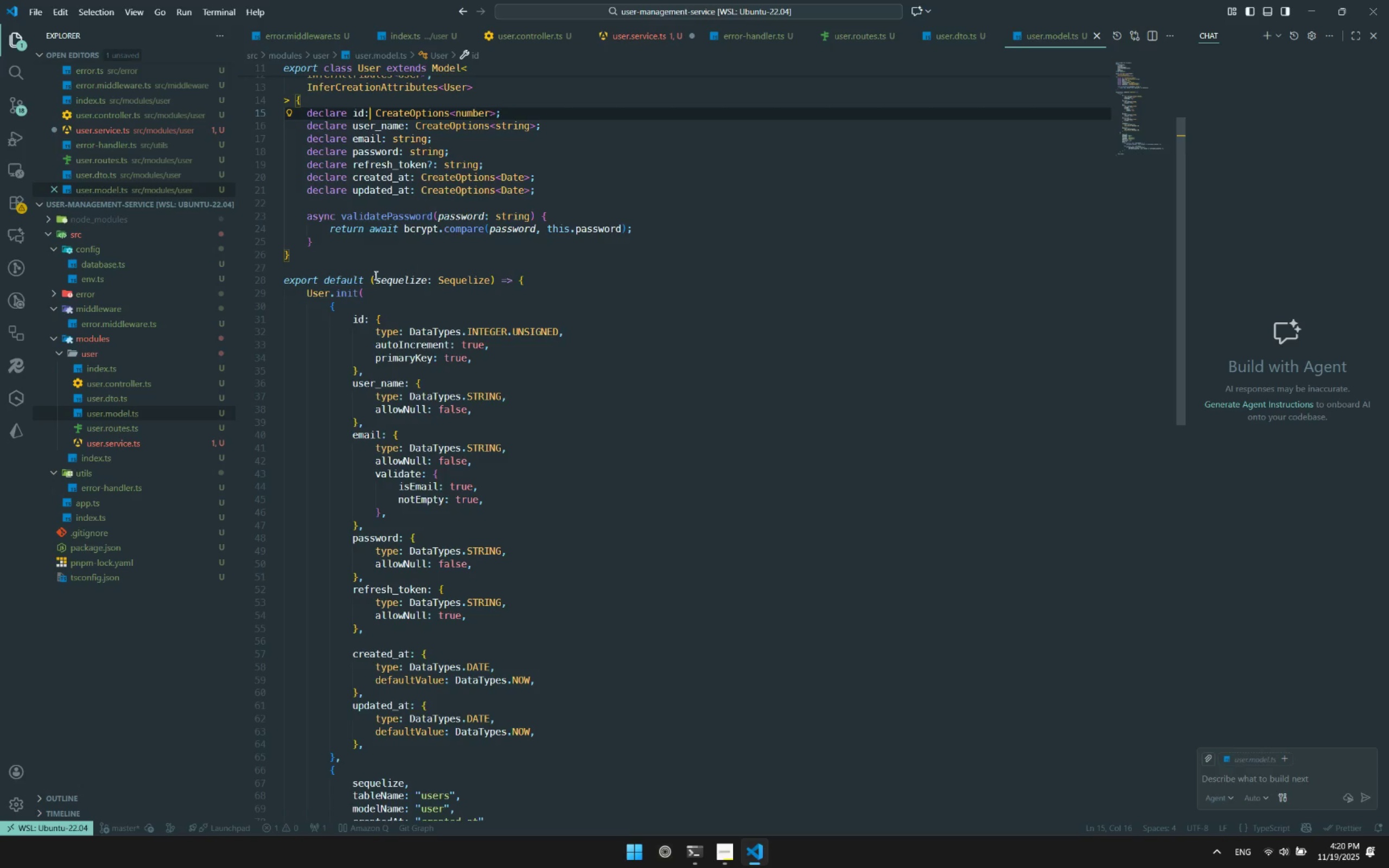 
left_click([464, 340])
 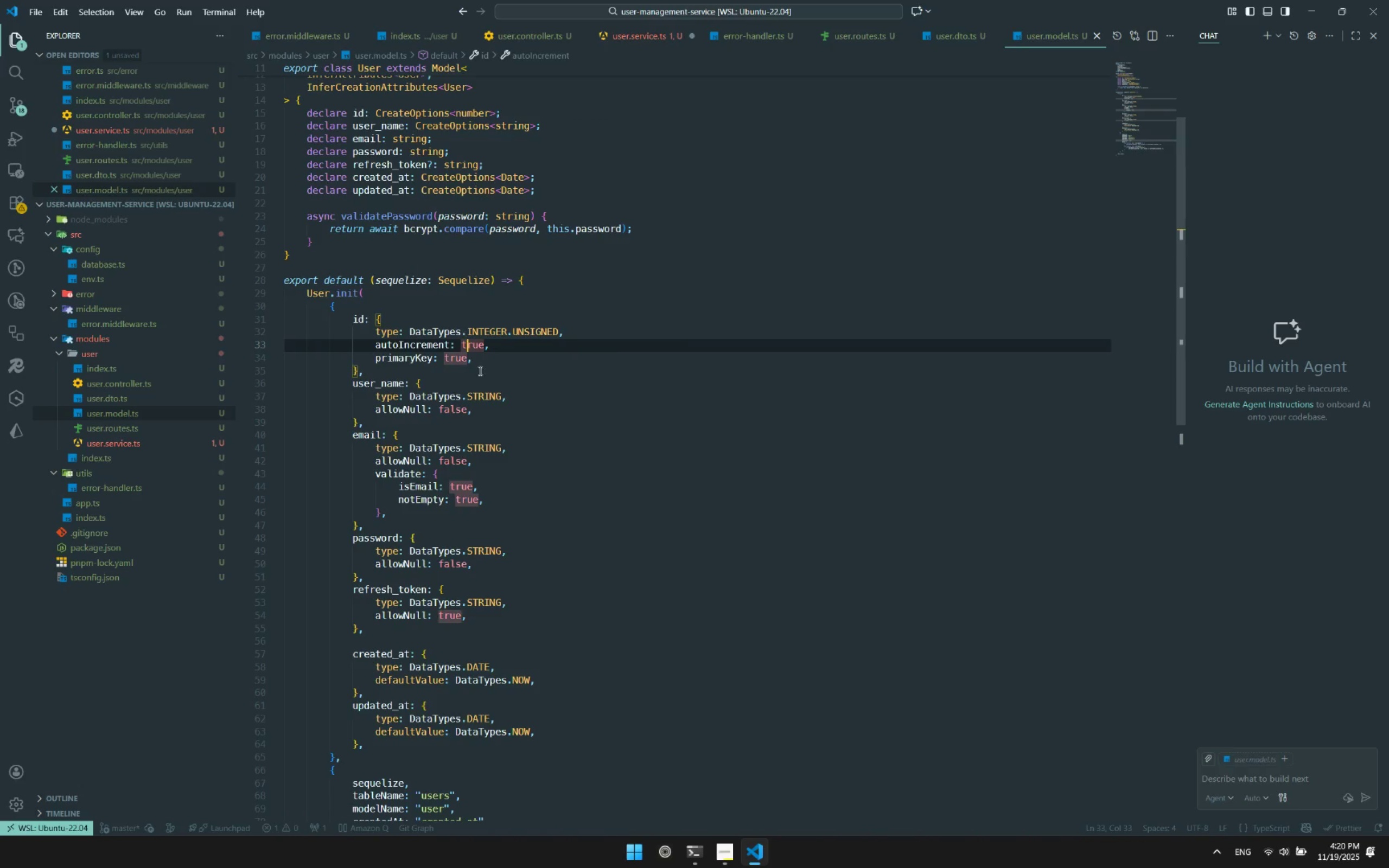 
wait(8.28)
 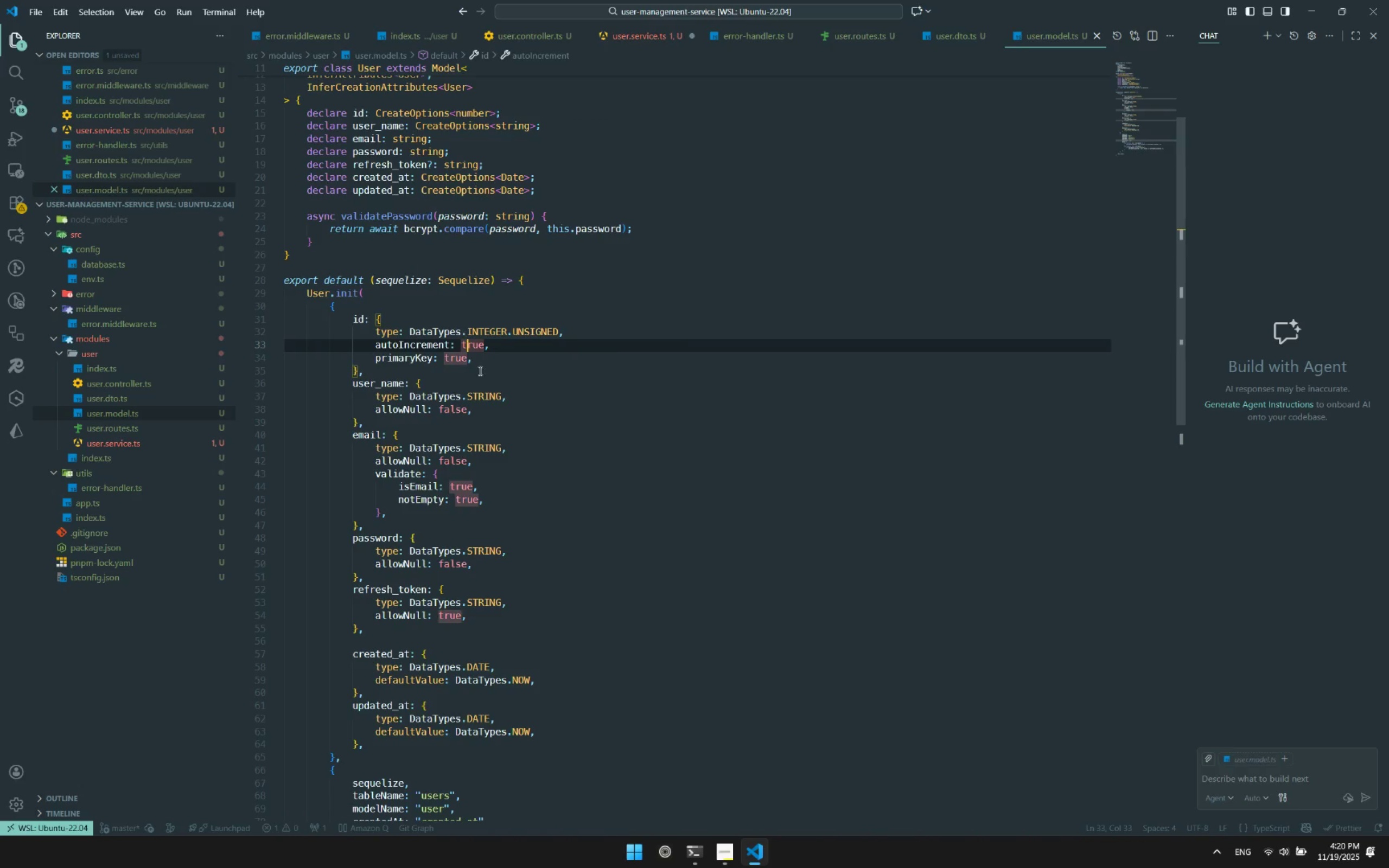 
double_click([470, 179])
 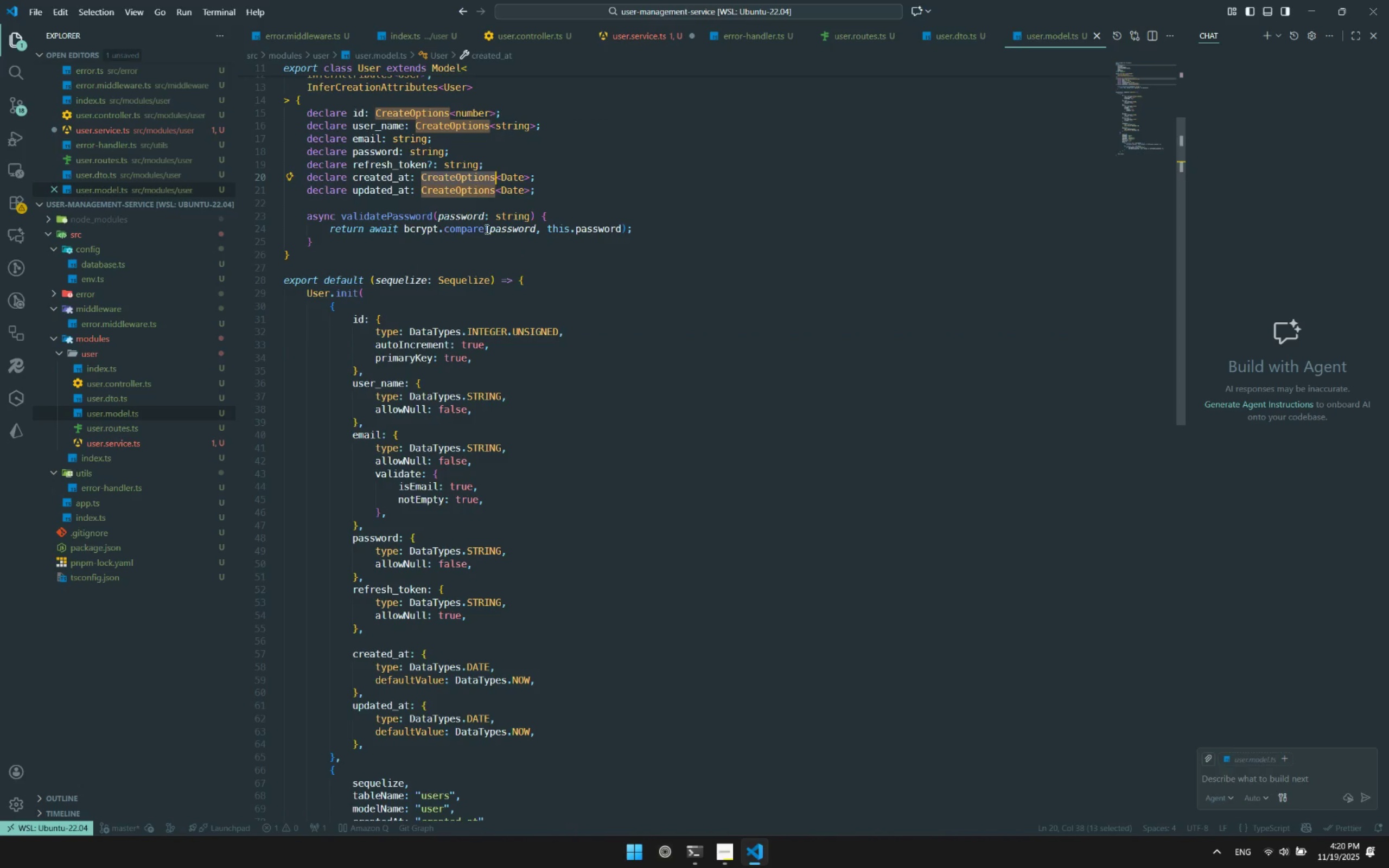 
mouse_move([485, 234])
 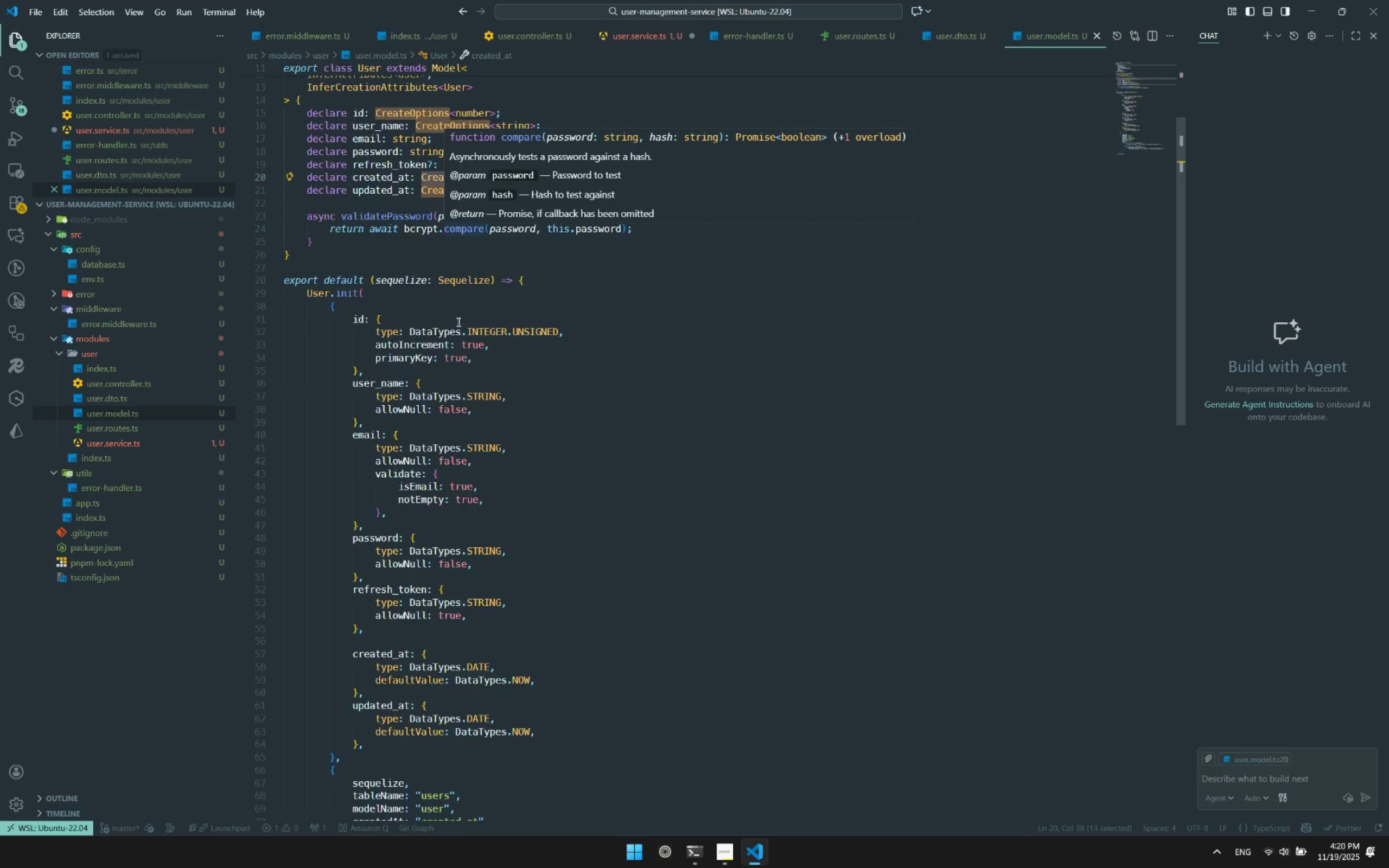 
scroll: coordinate [457, 322], scroll_direction: up, amount: 4.0
 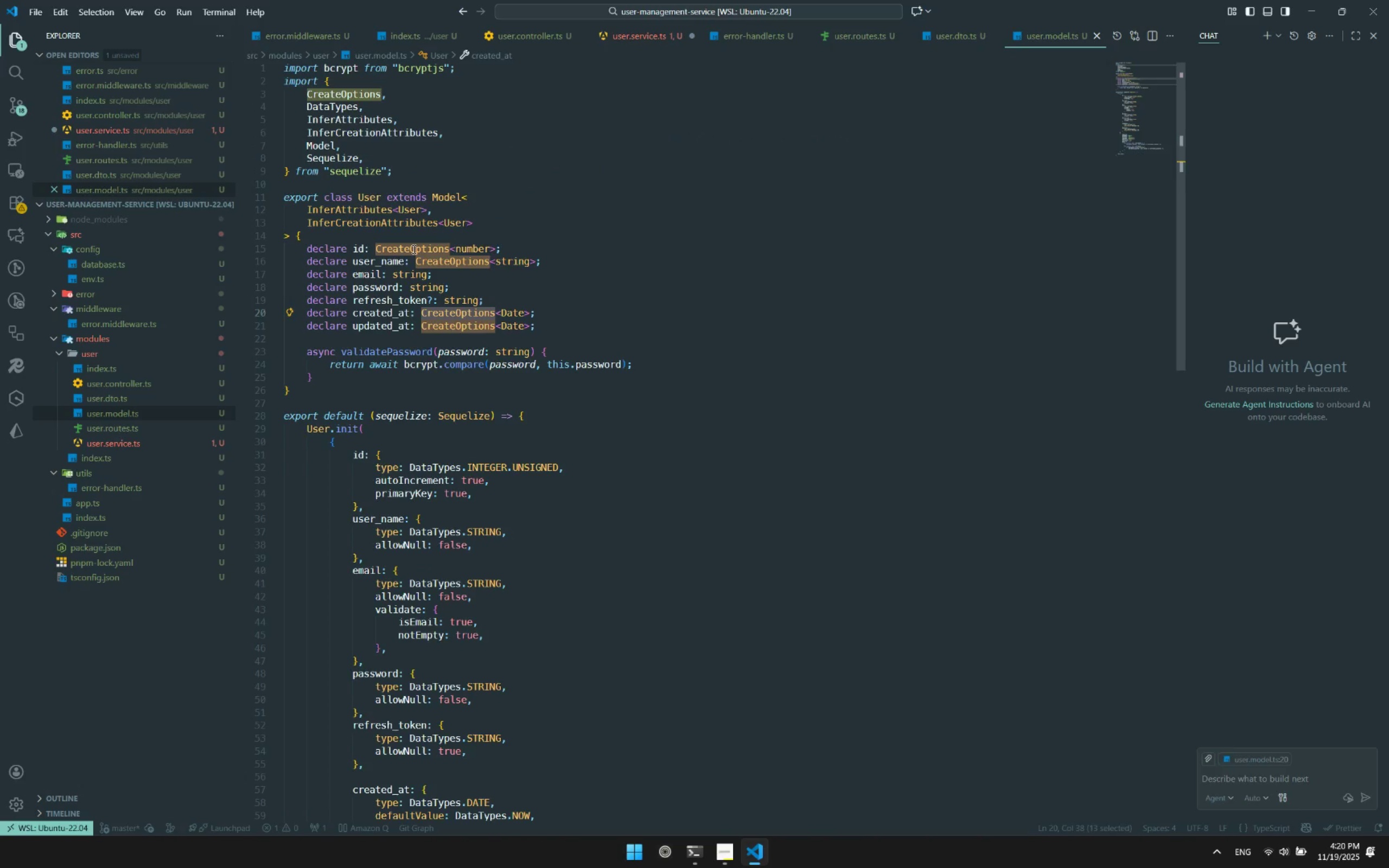 
double_click([413, 249])
 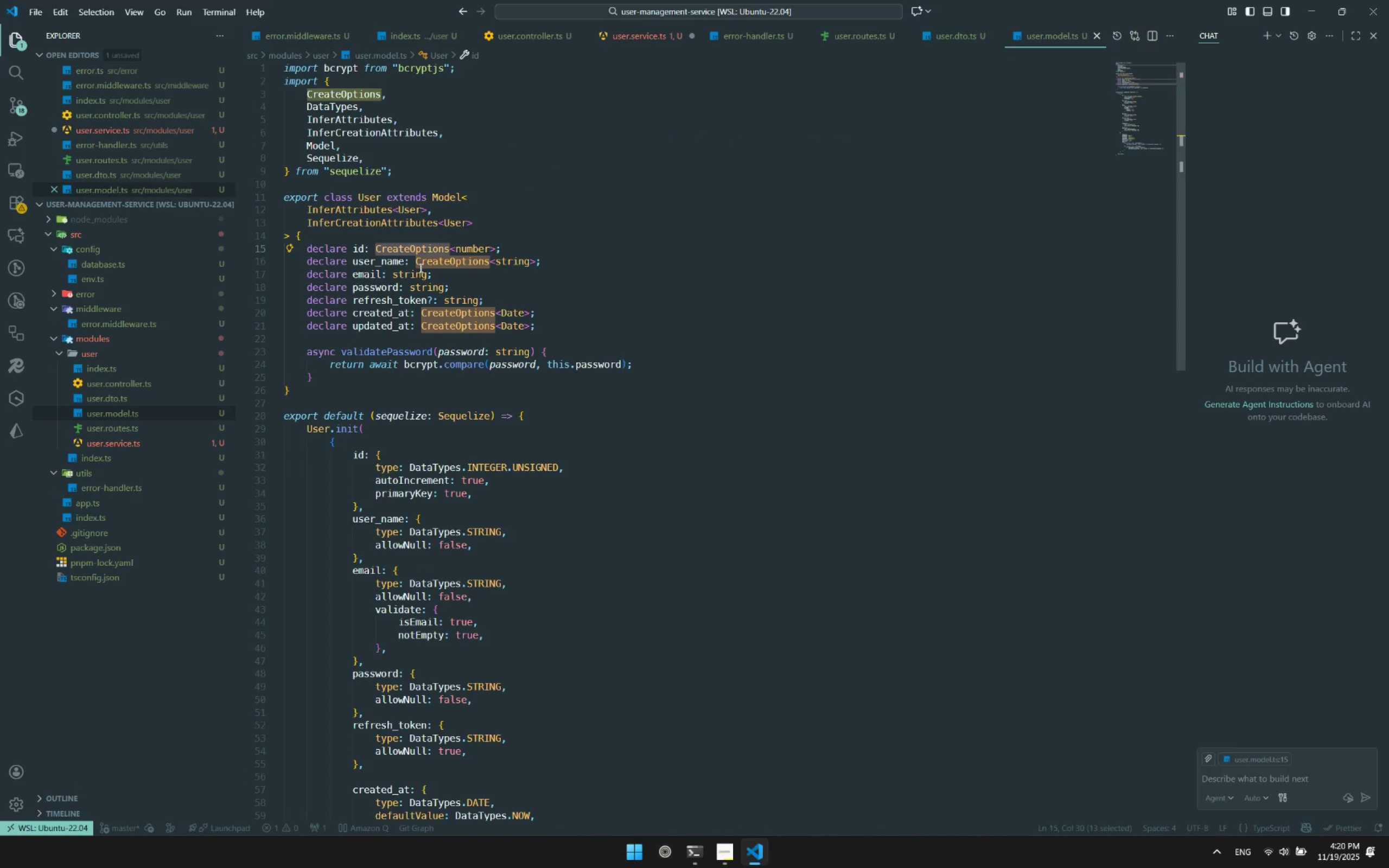 
left_click([417, 268])
 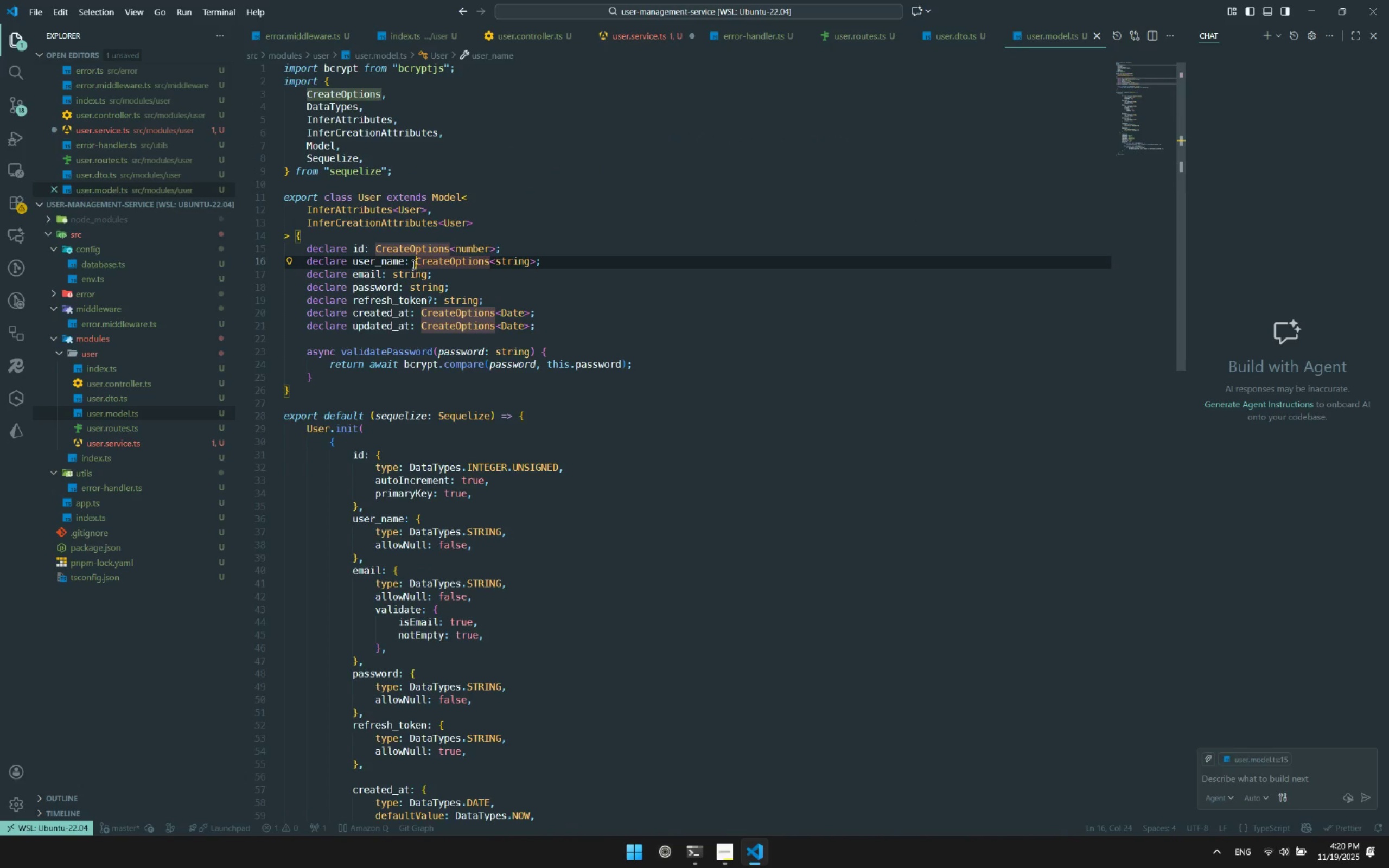 
left_click_drag(start_coordinate=[413, 264], to_coordinate=[535, 264])
 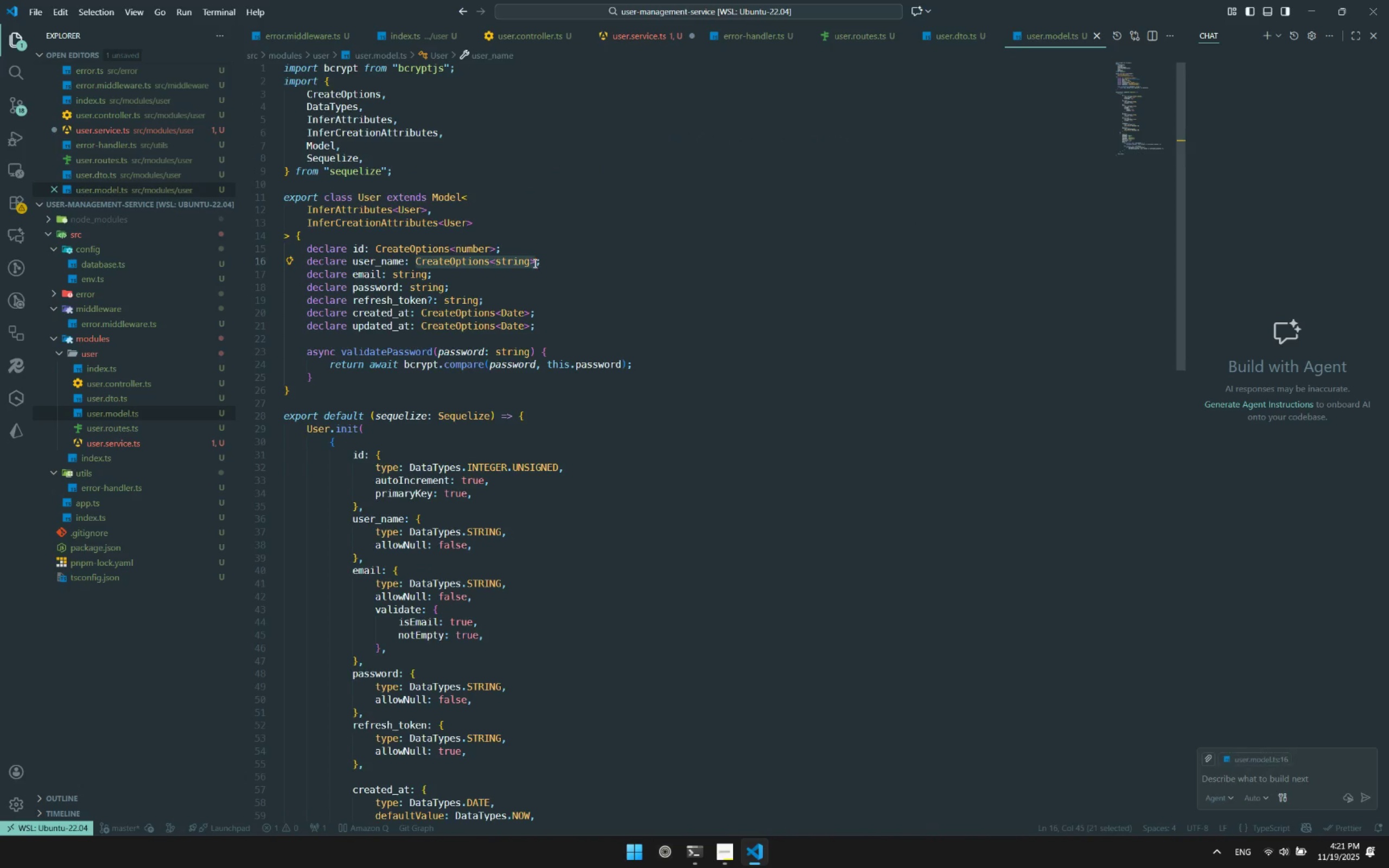 
type(string)
 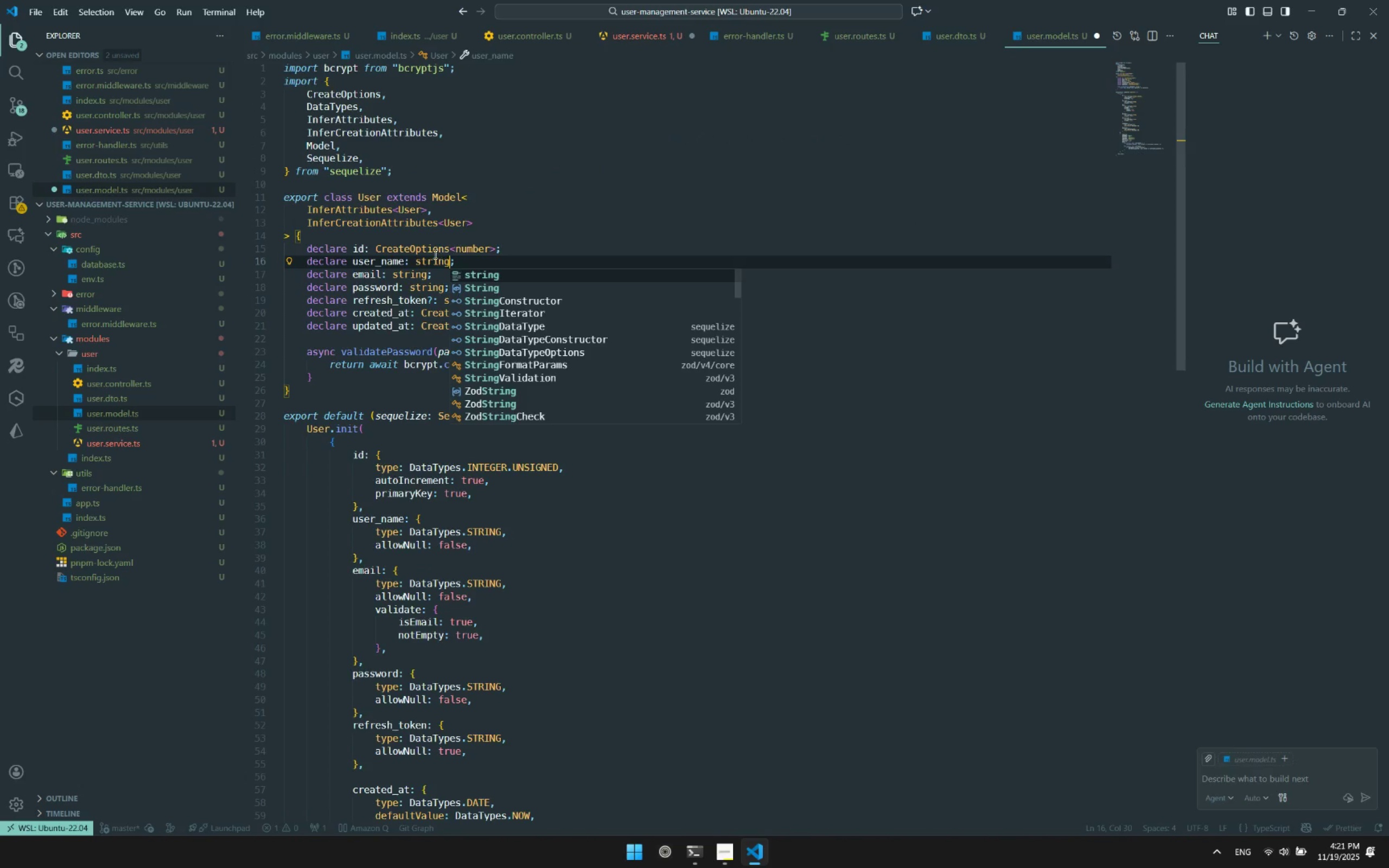 
double_click([432, 253])
 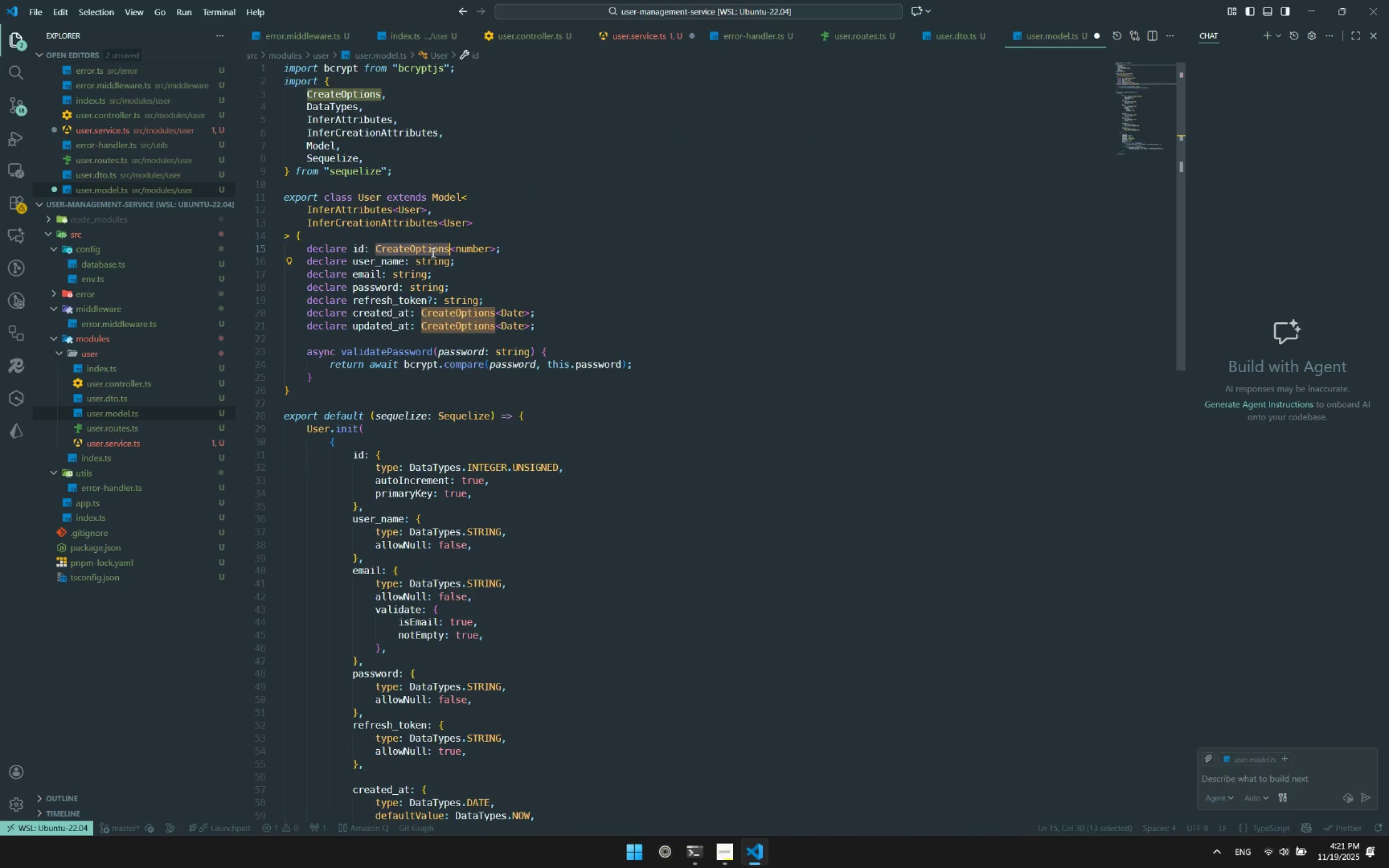 
key(Control+ControlLeft)
 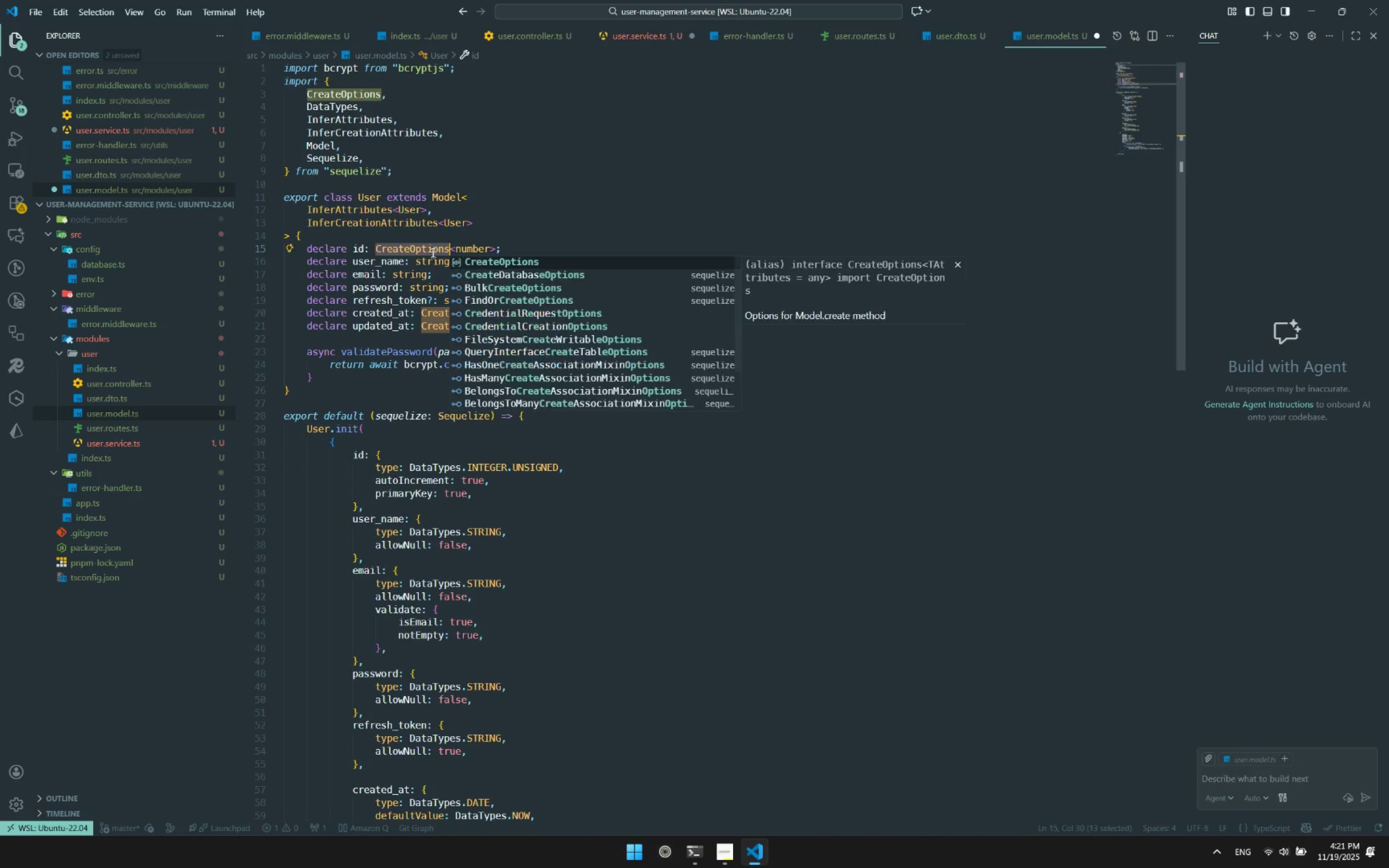 
key(Control+Space)
 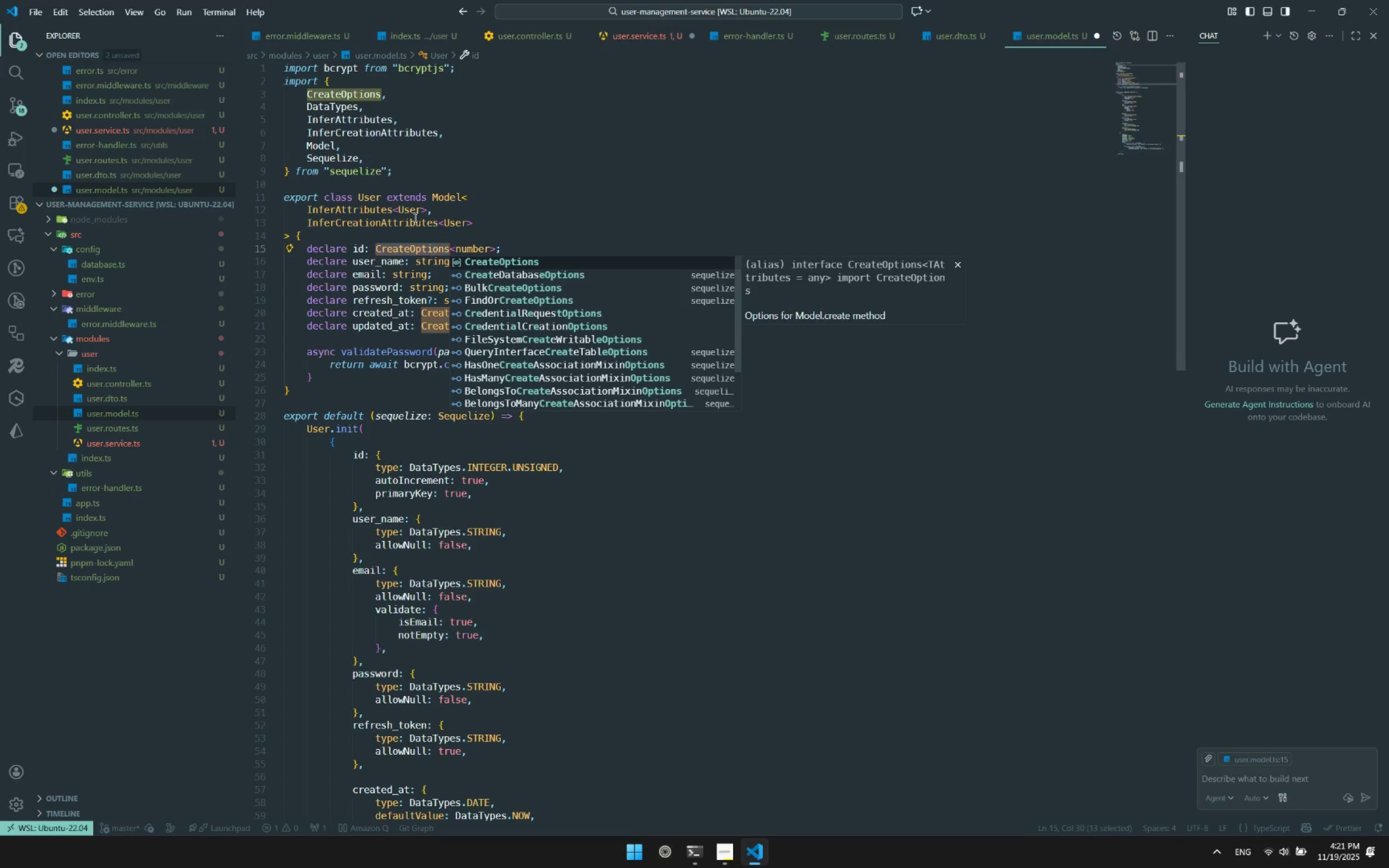 
left_click([406, 155])
 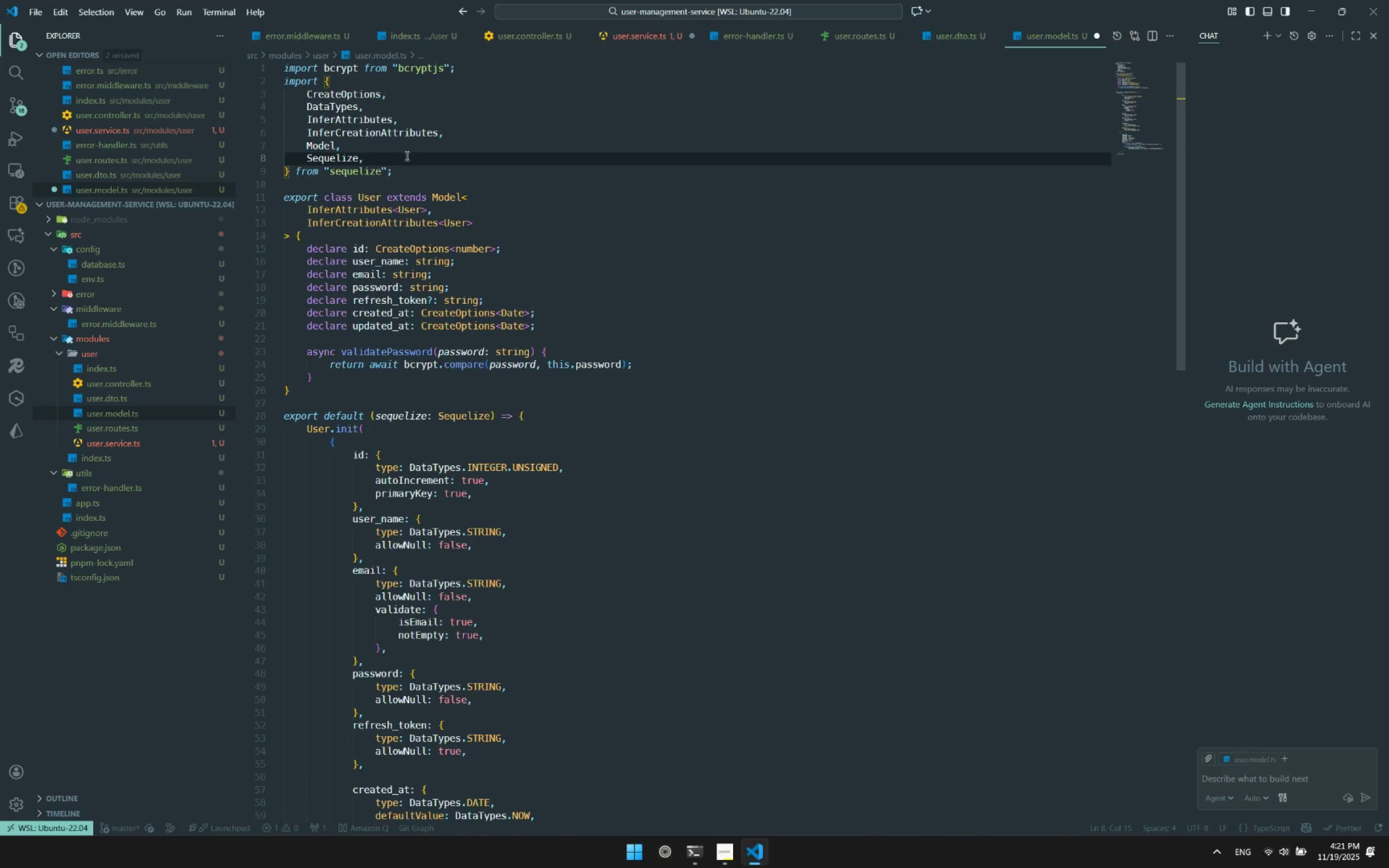 
type(create)
key(Backspace)
key(Backspace)
key(Backspace)
key(Backspace)
key(Backspace)
type(reation)
 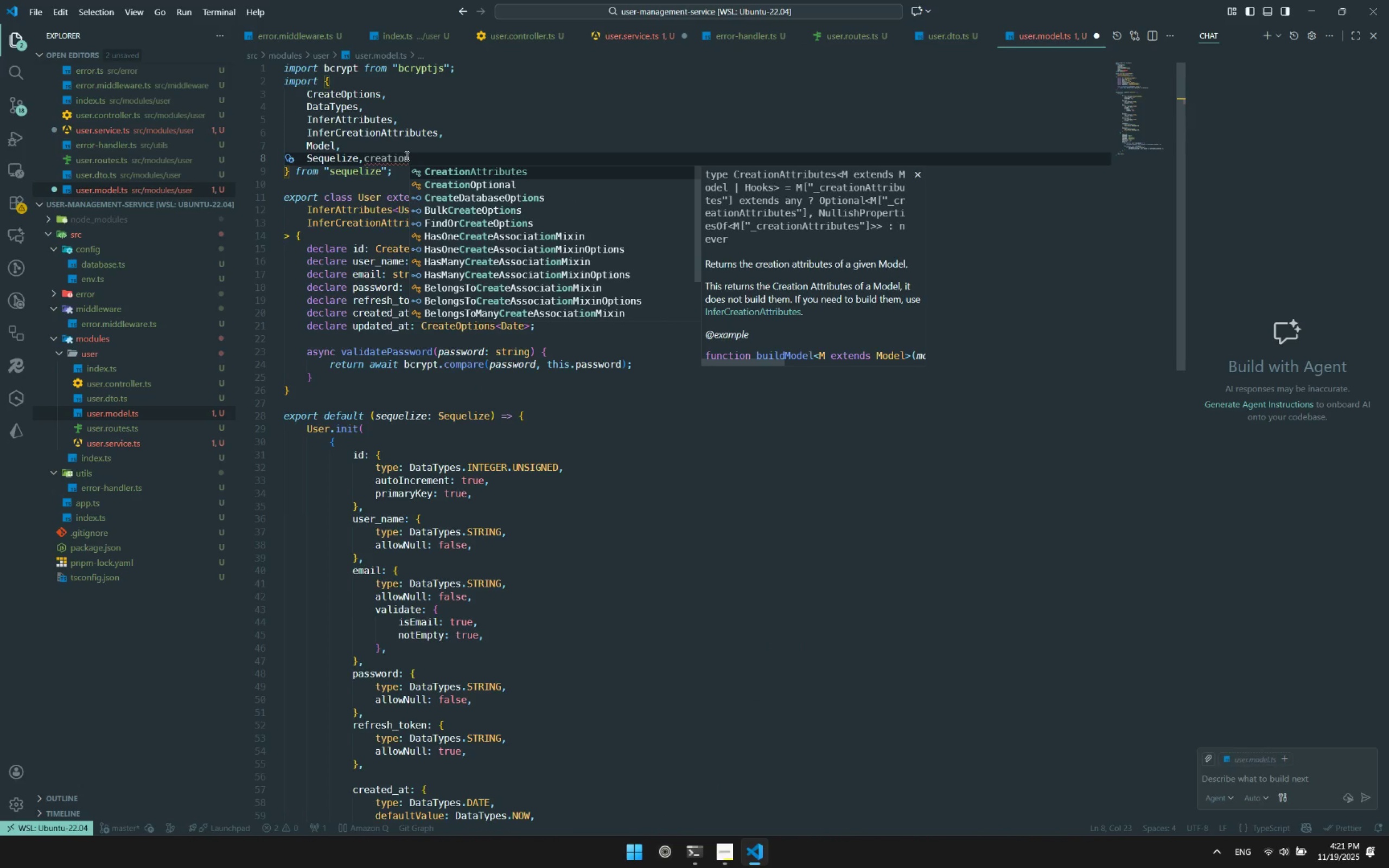 
key(ArrowLeft)
 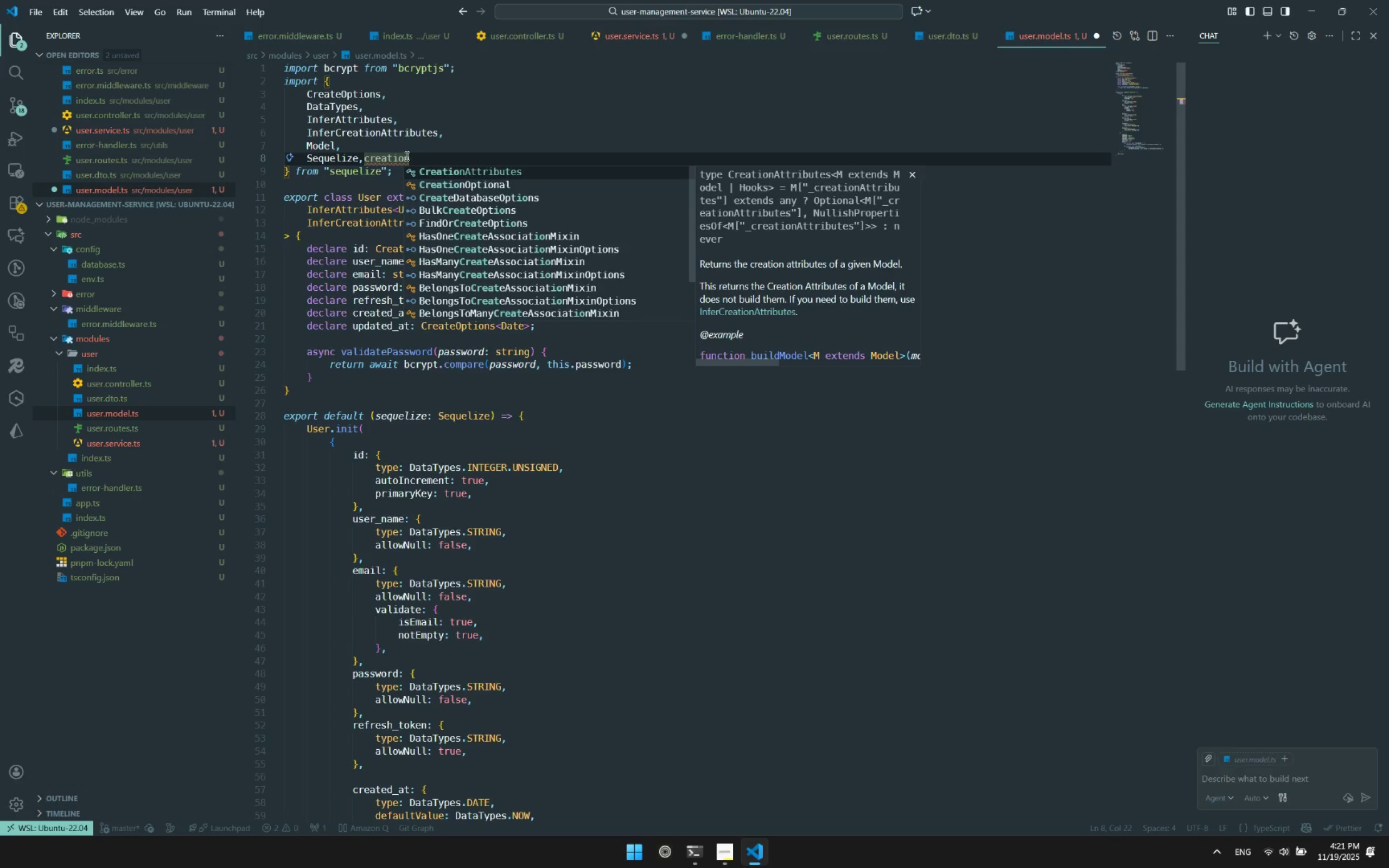 
key(ArrowRight)
 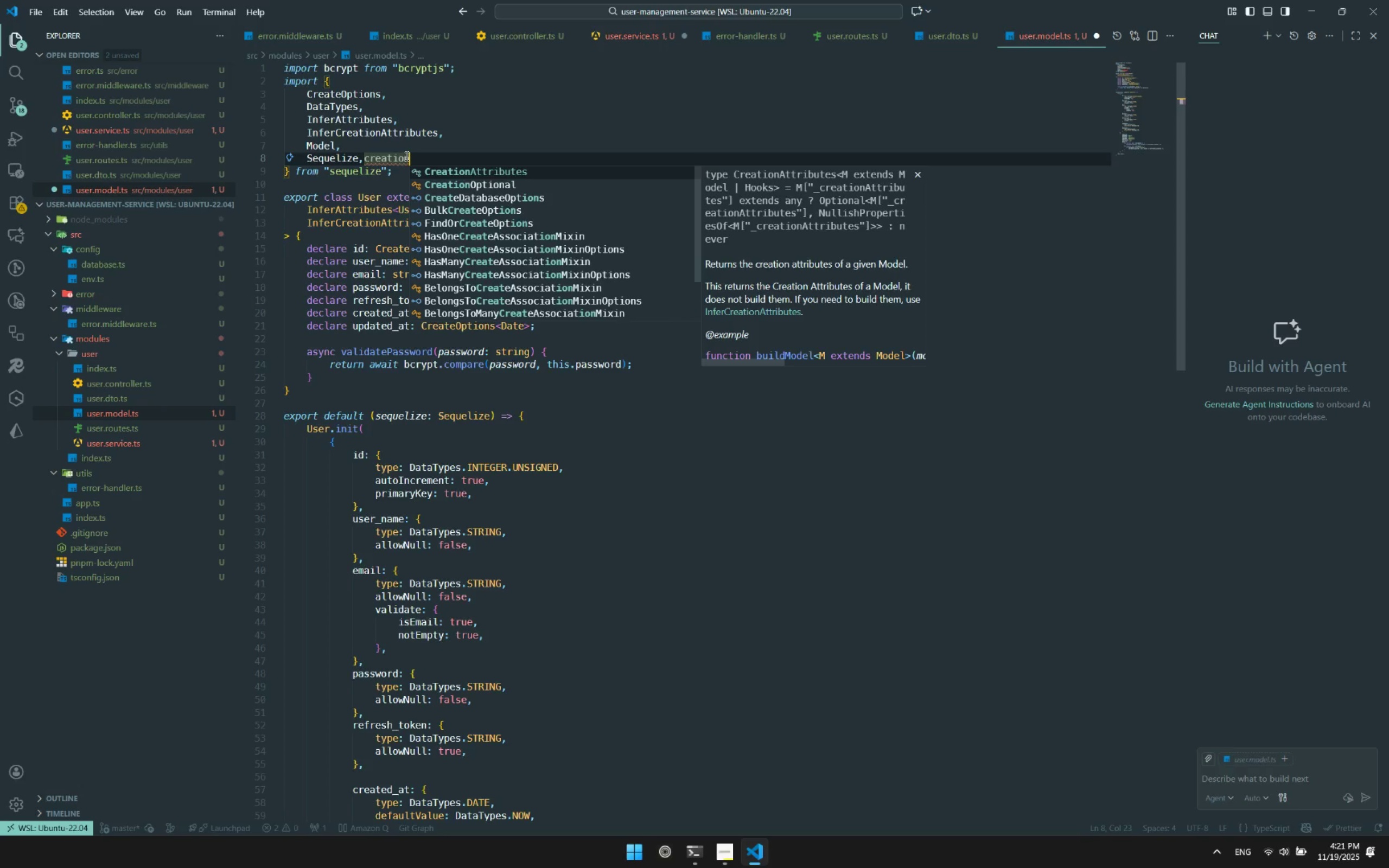 
key(ArrowDown)
 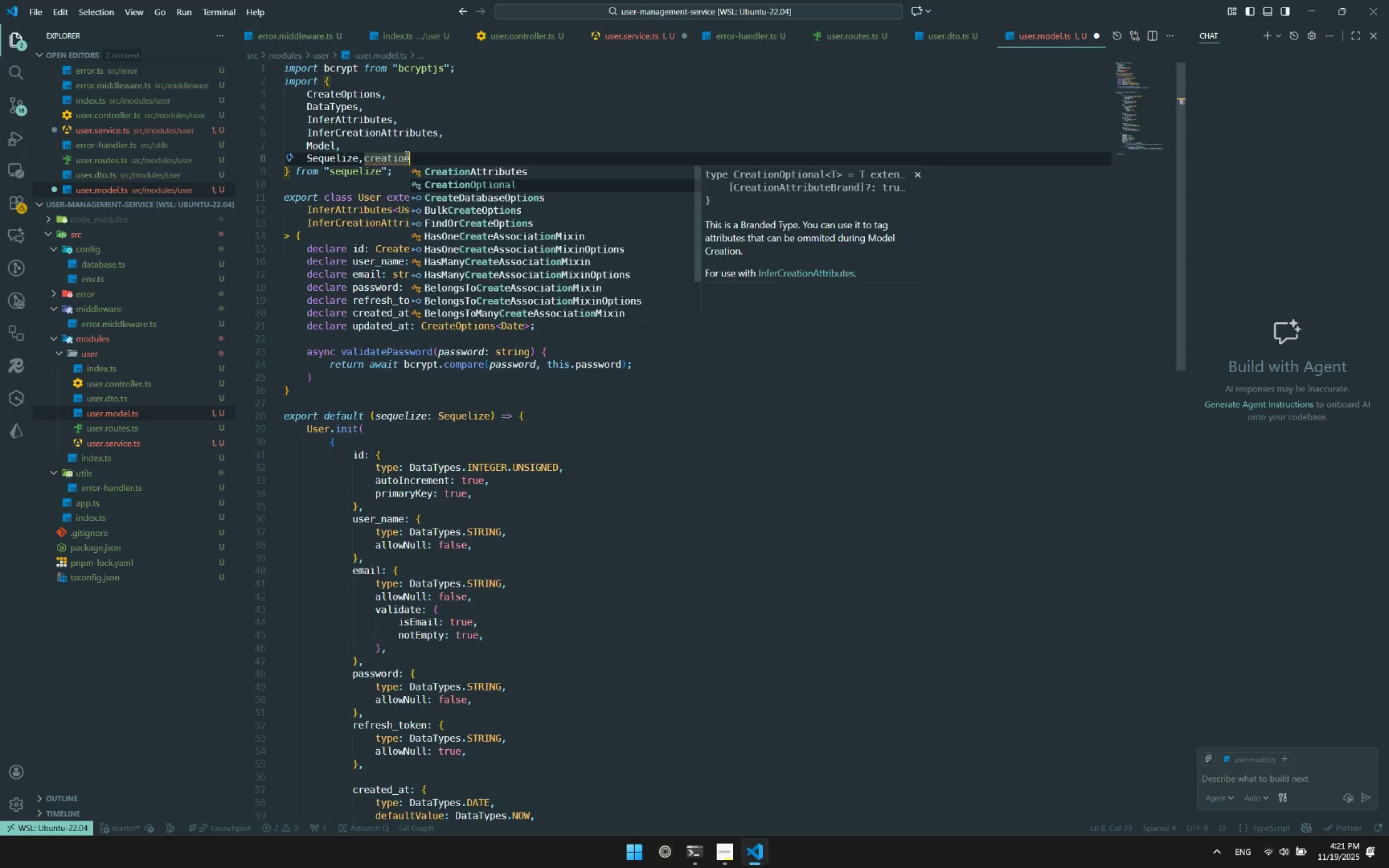 
key(Enter)
 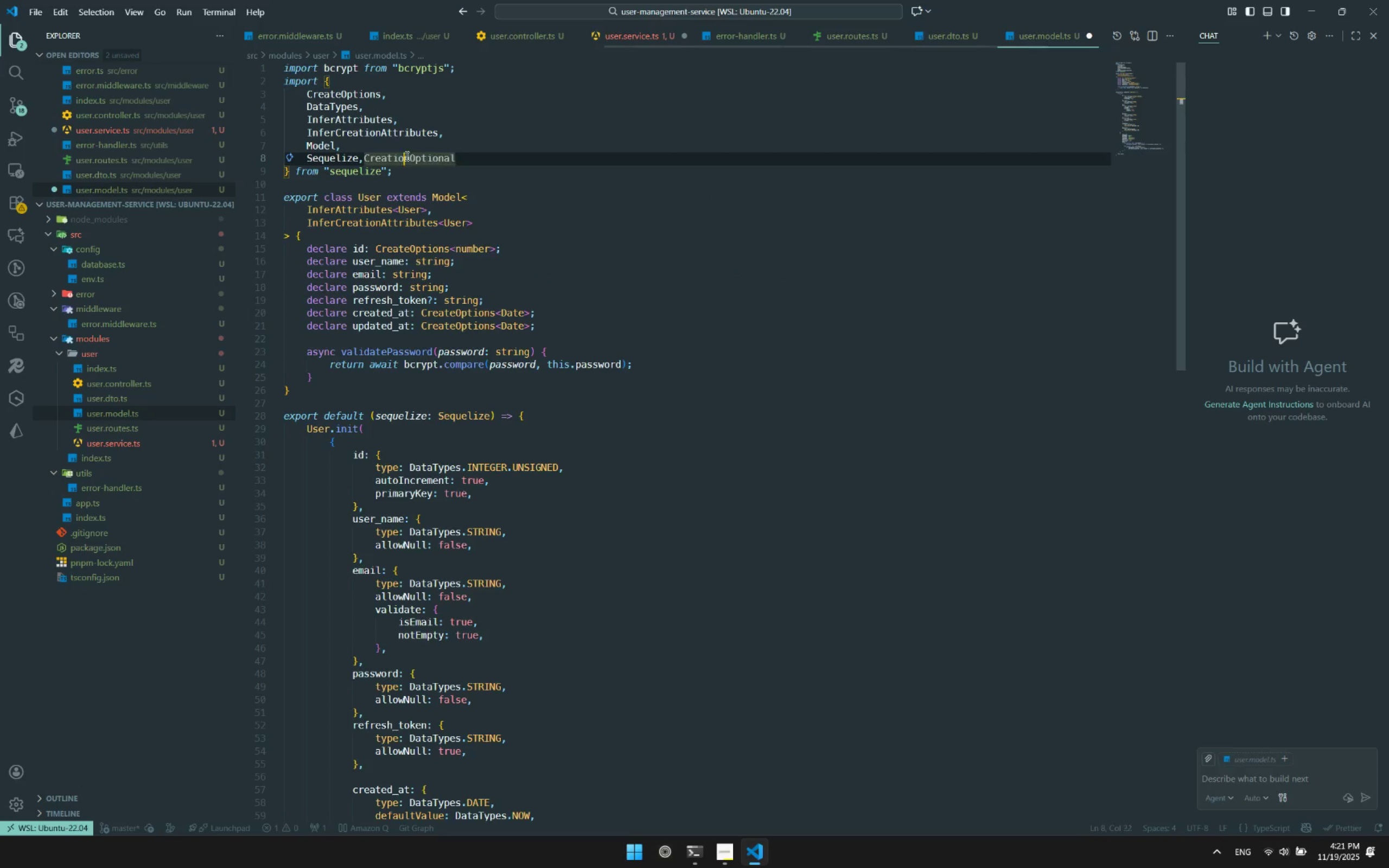 
double_click([406, 156])
 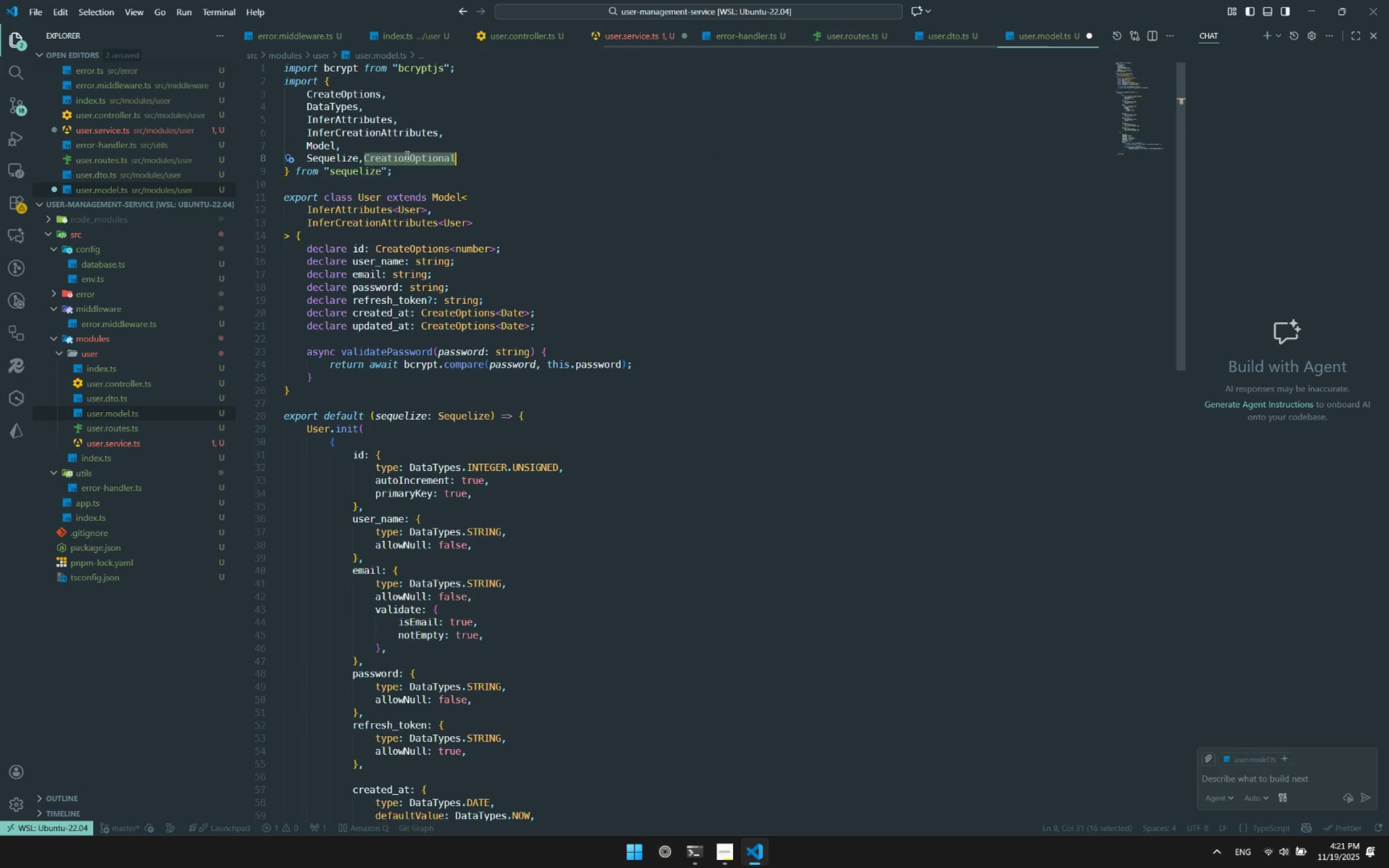 
key(Control+ControlLeft)
 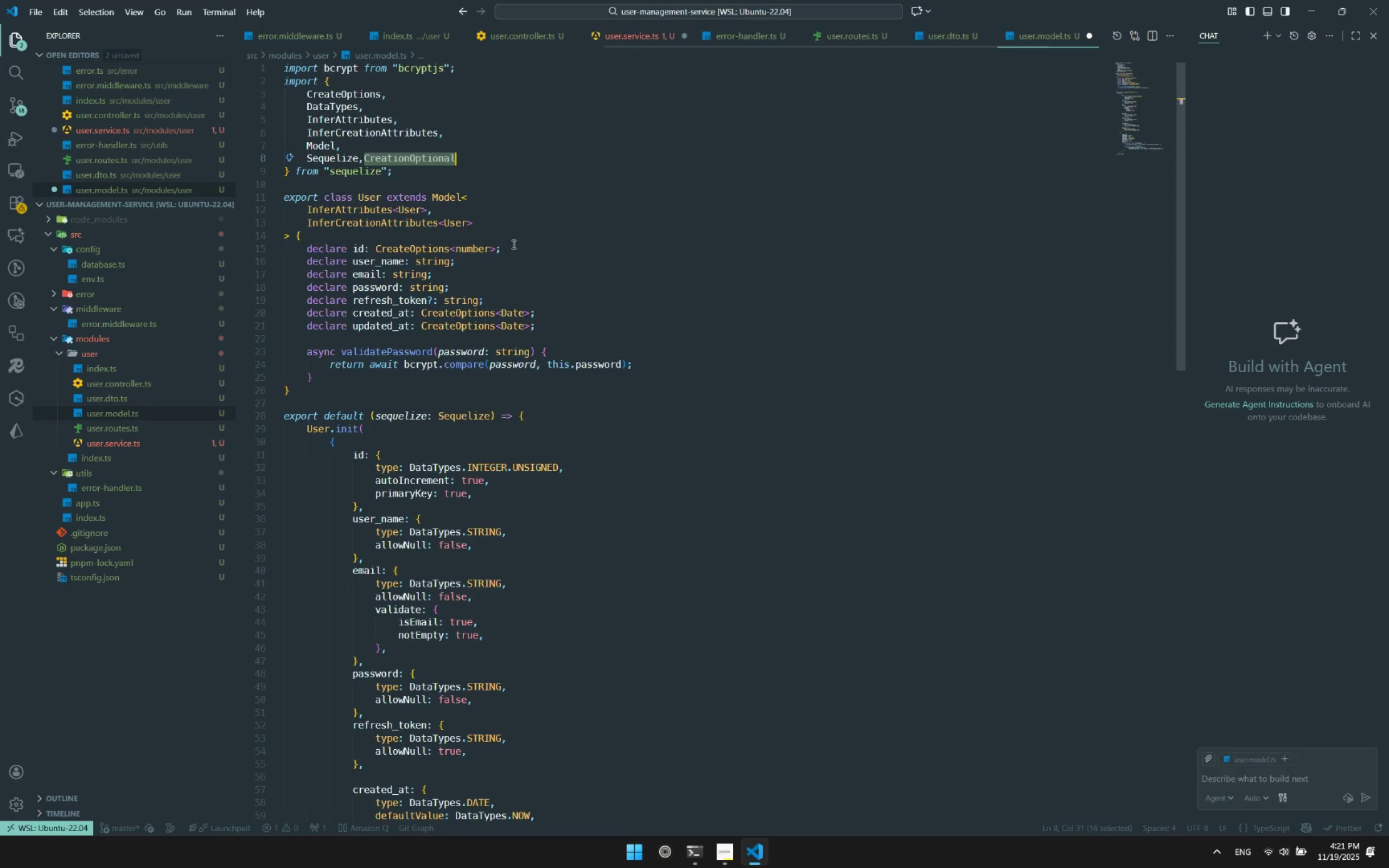 
key(Control+C)
 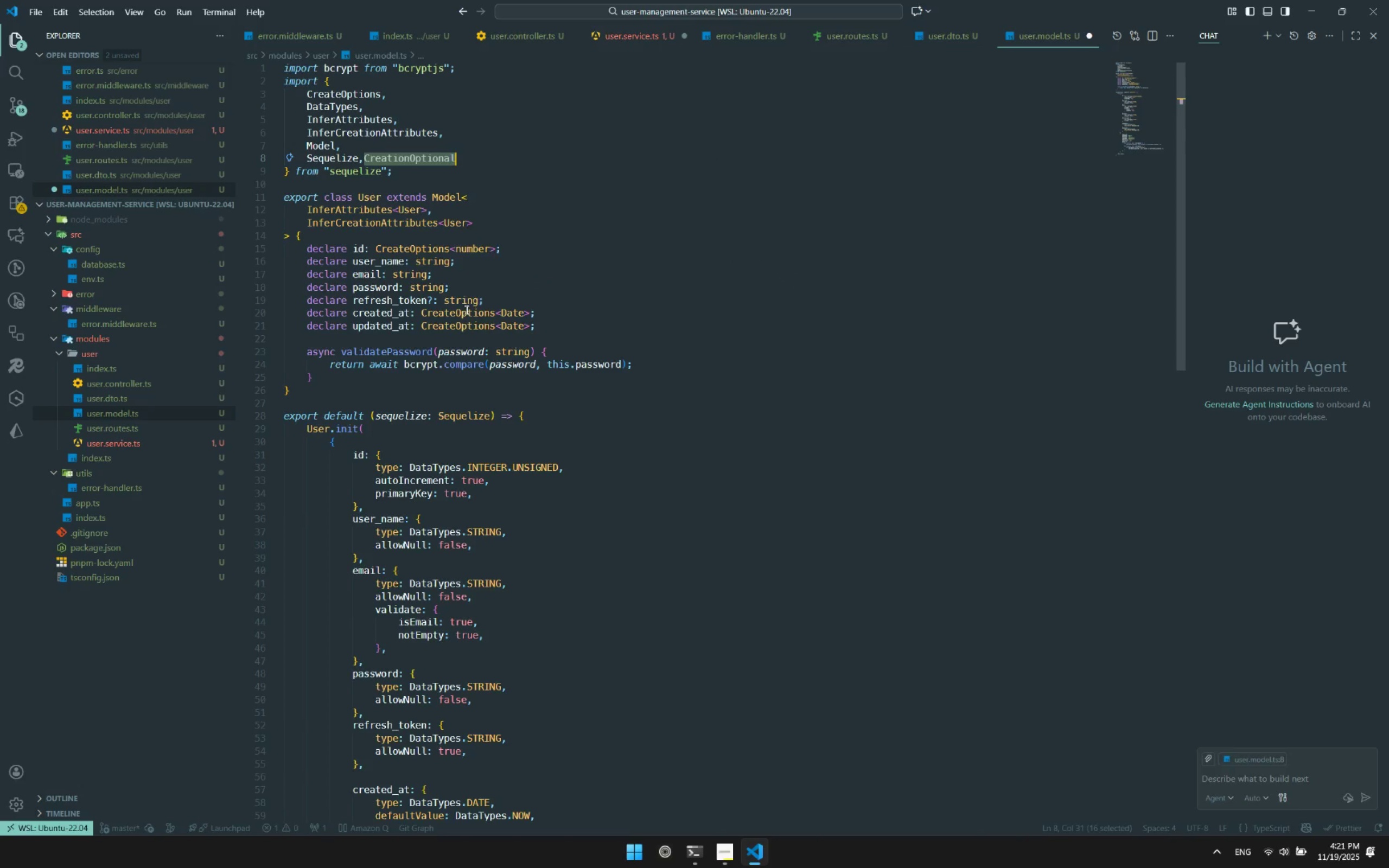 
left_click([461, 312])
 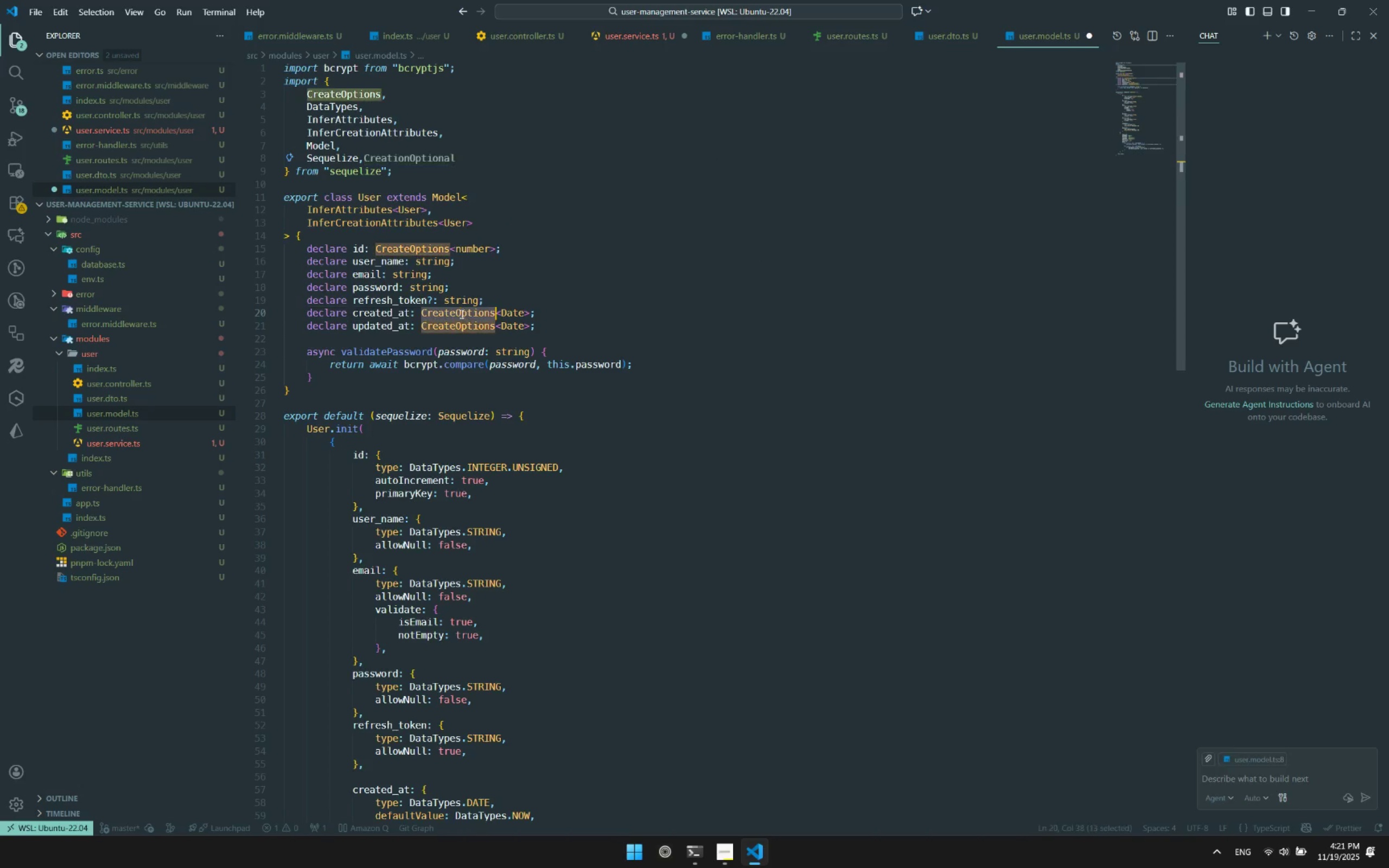 
key(Control+ControlLeft)
 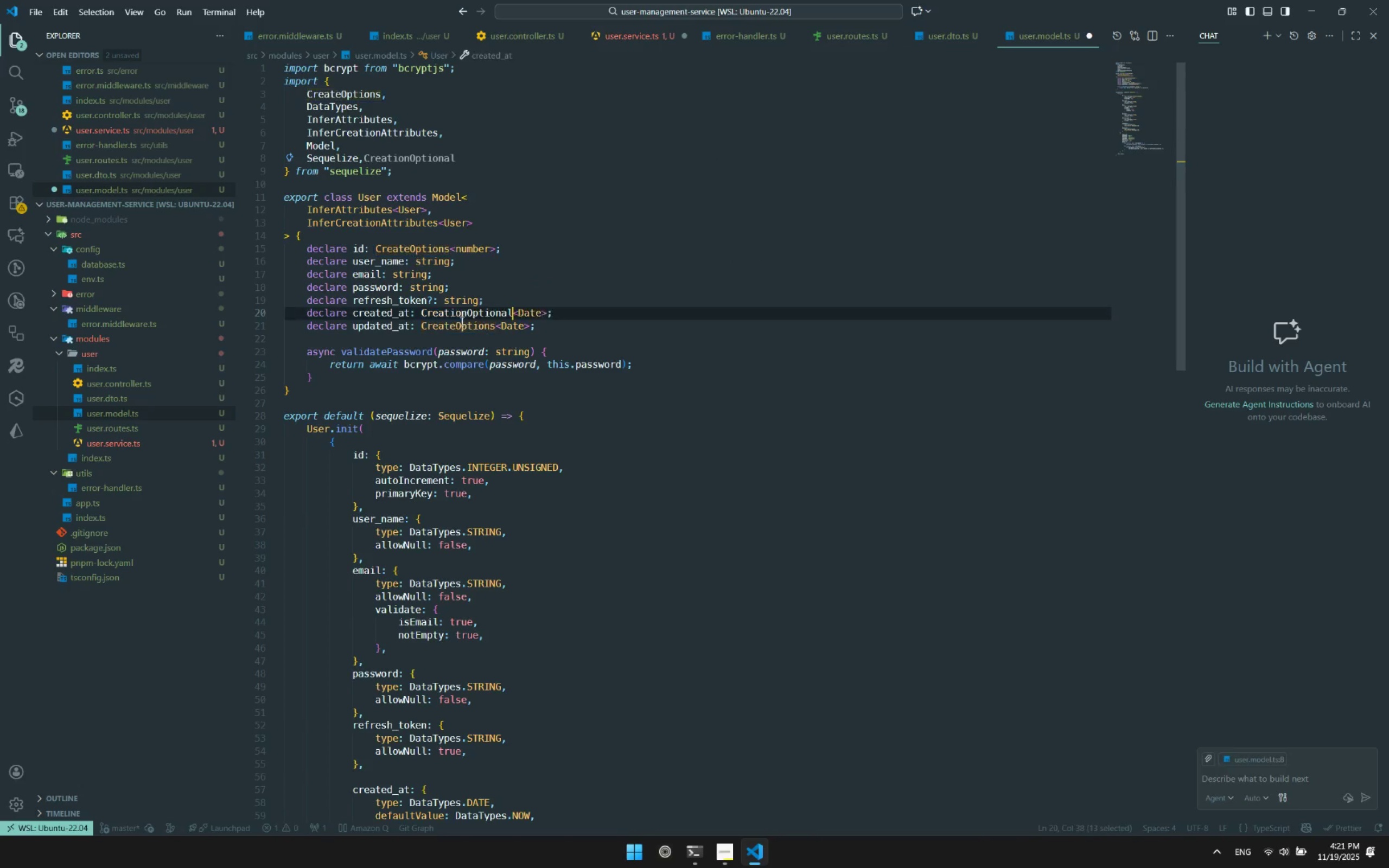 
key(Control+V)
 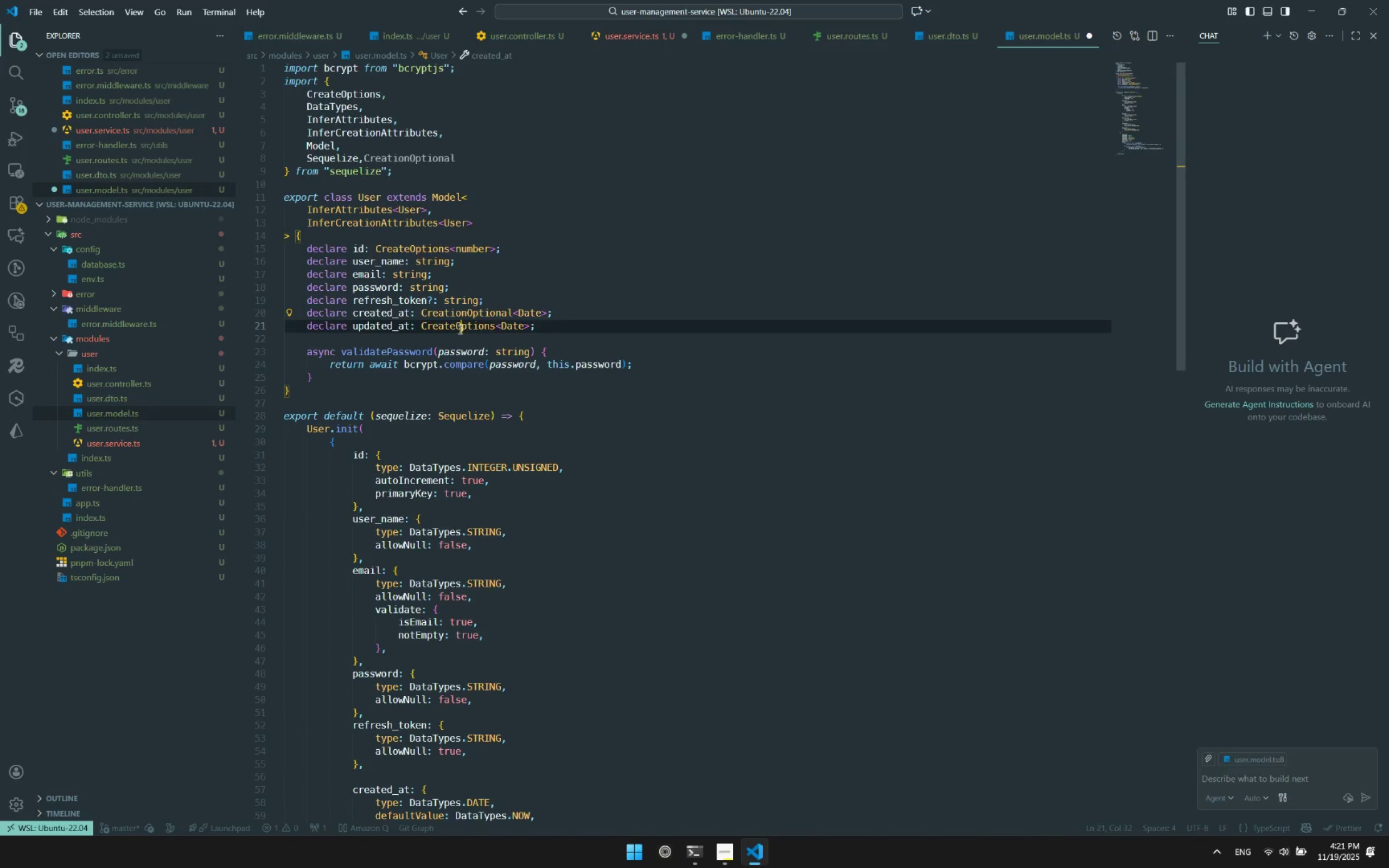 
double_click([459, 329])
 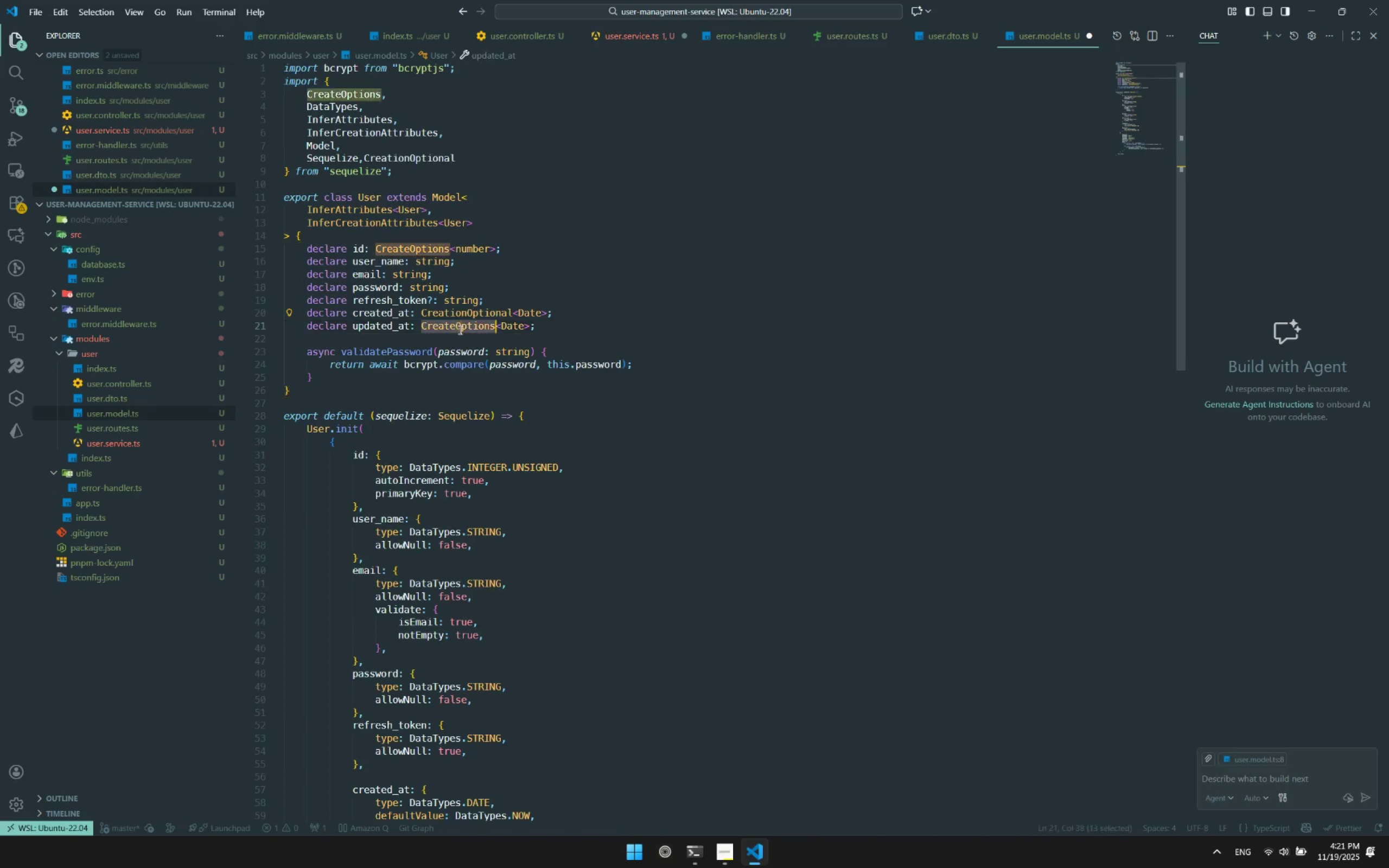 
key(Control+ControlLeft)
 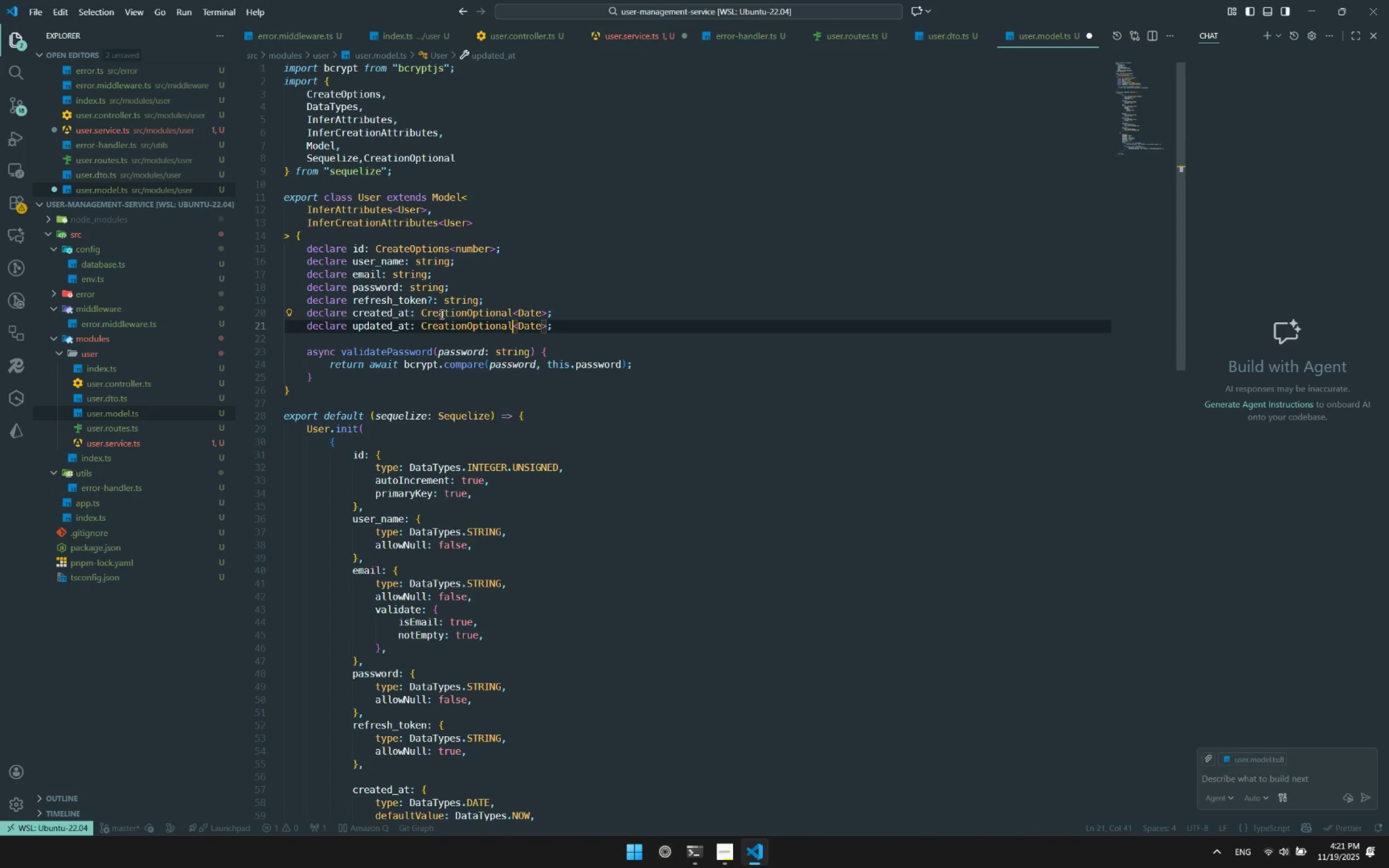 
key(Control+V)
 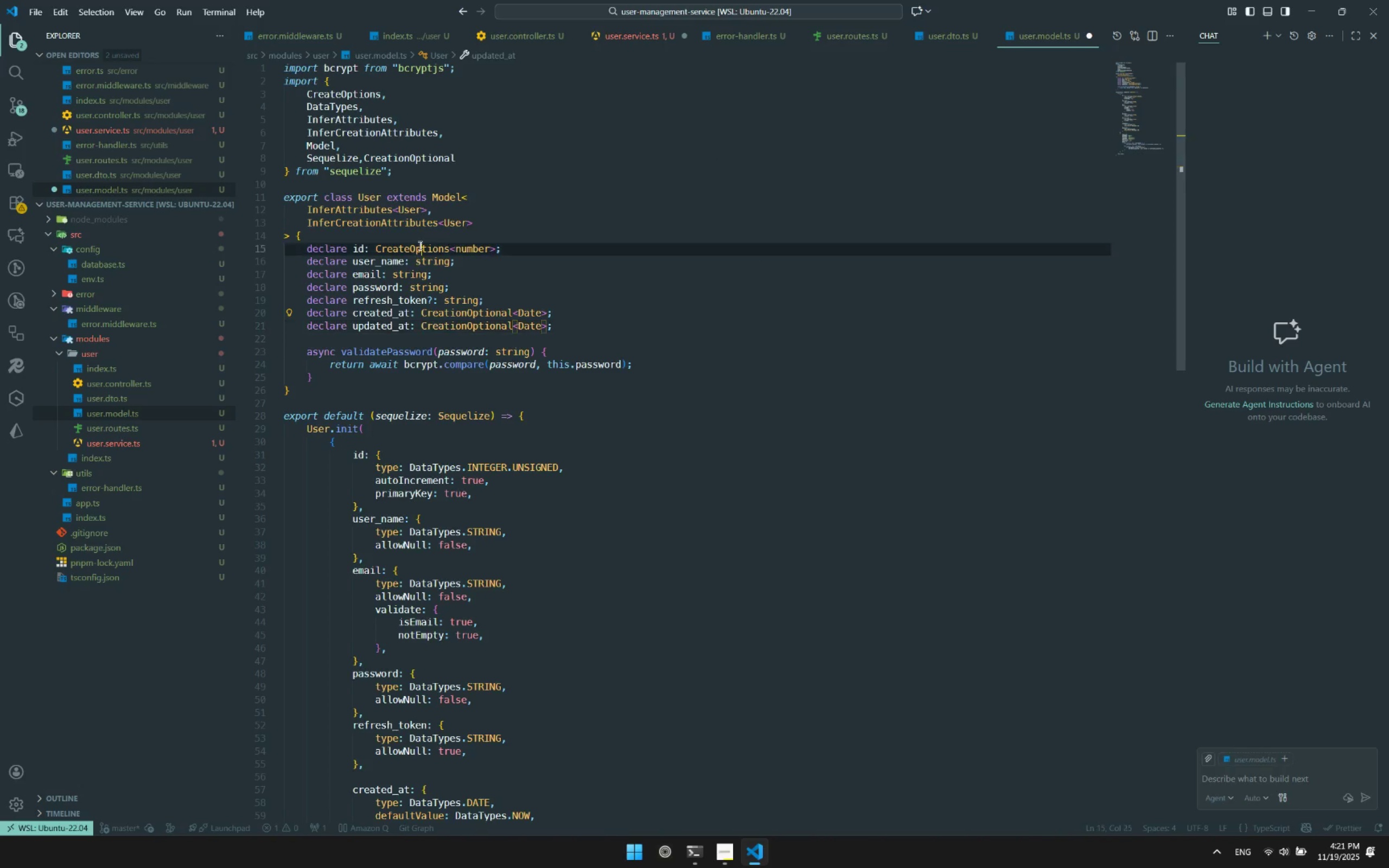 
double_click([419, 245])
 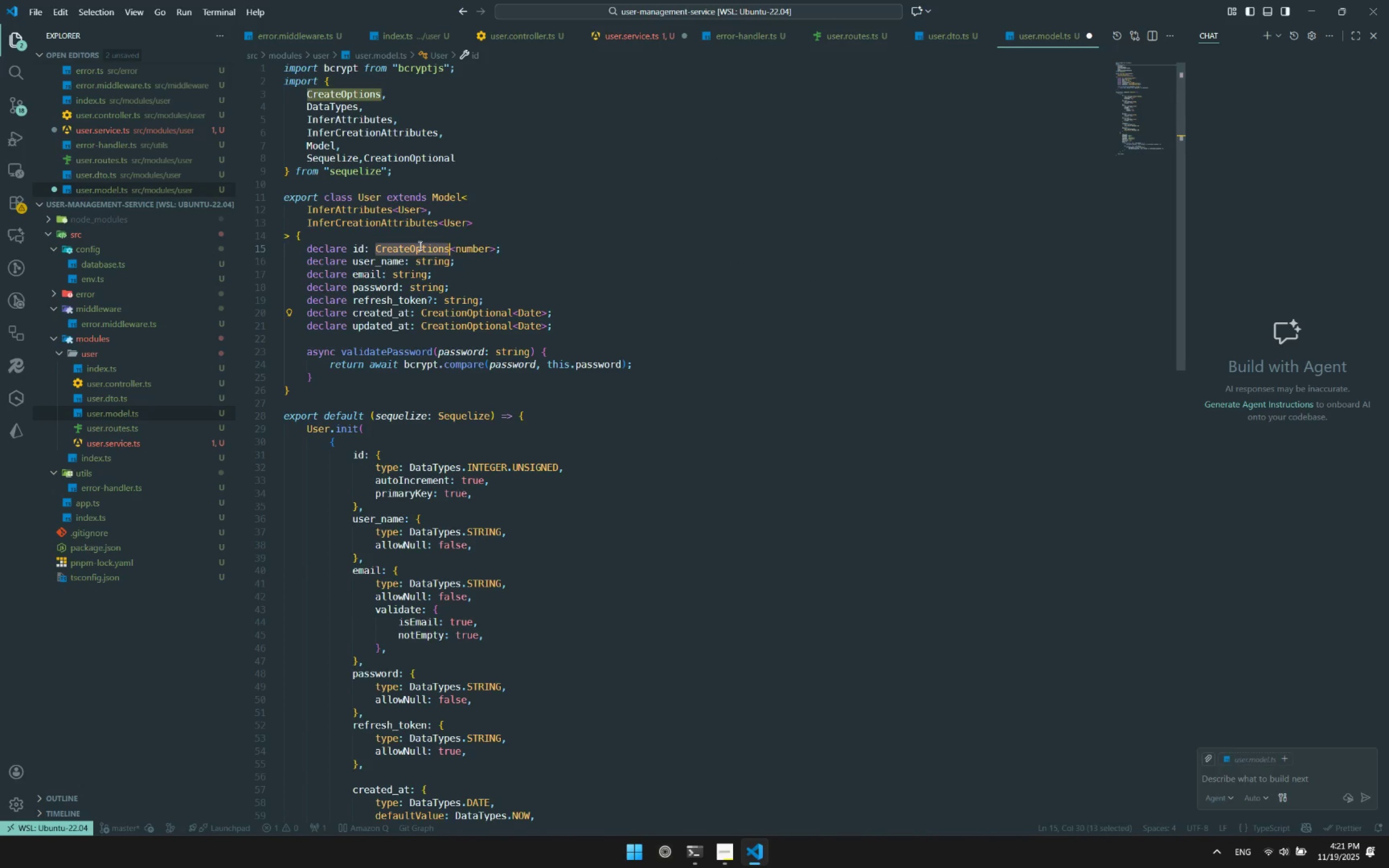 
key(Control+ControlLeft)
 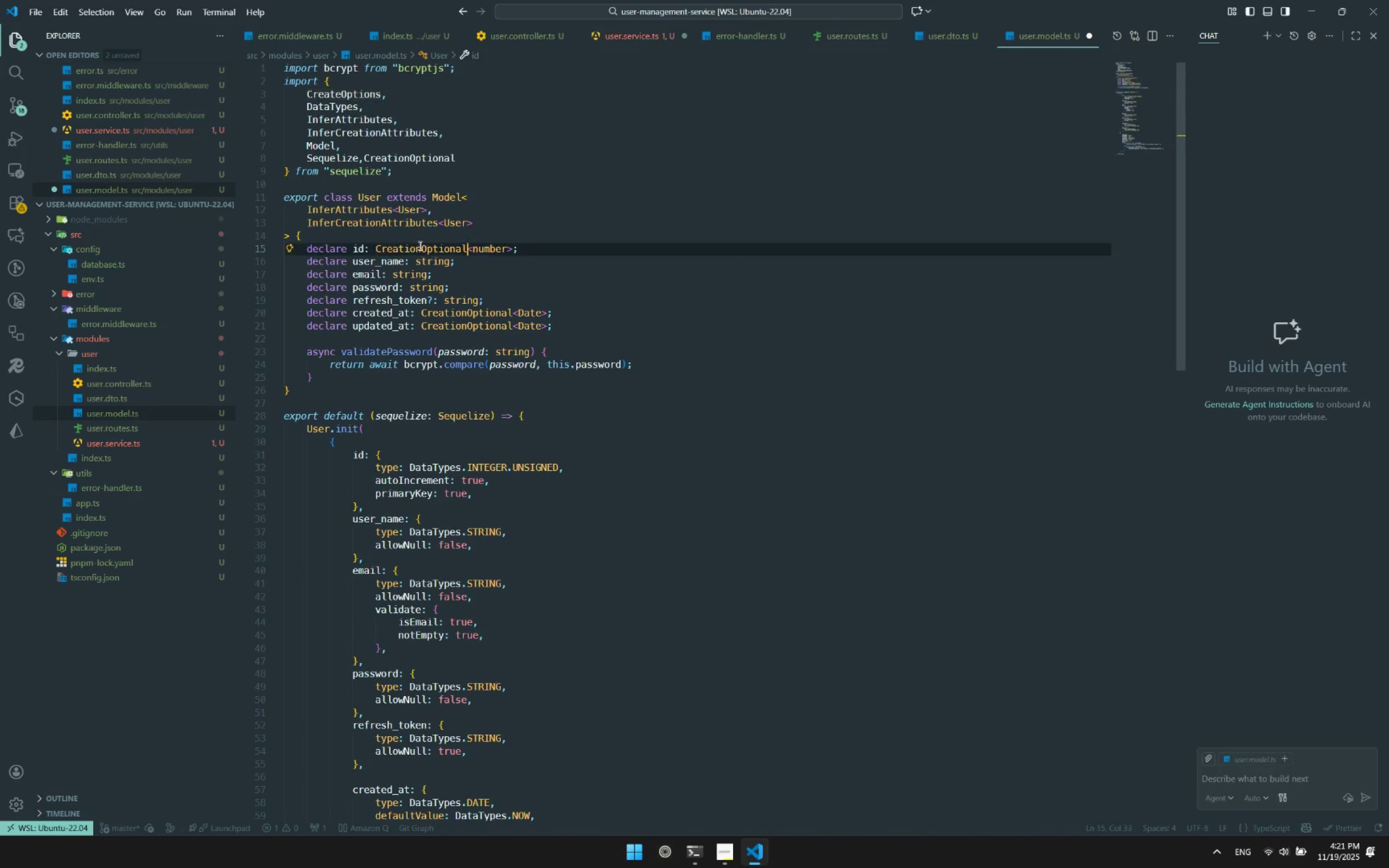 
key(Control+V)
 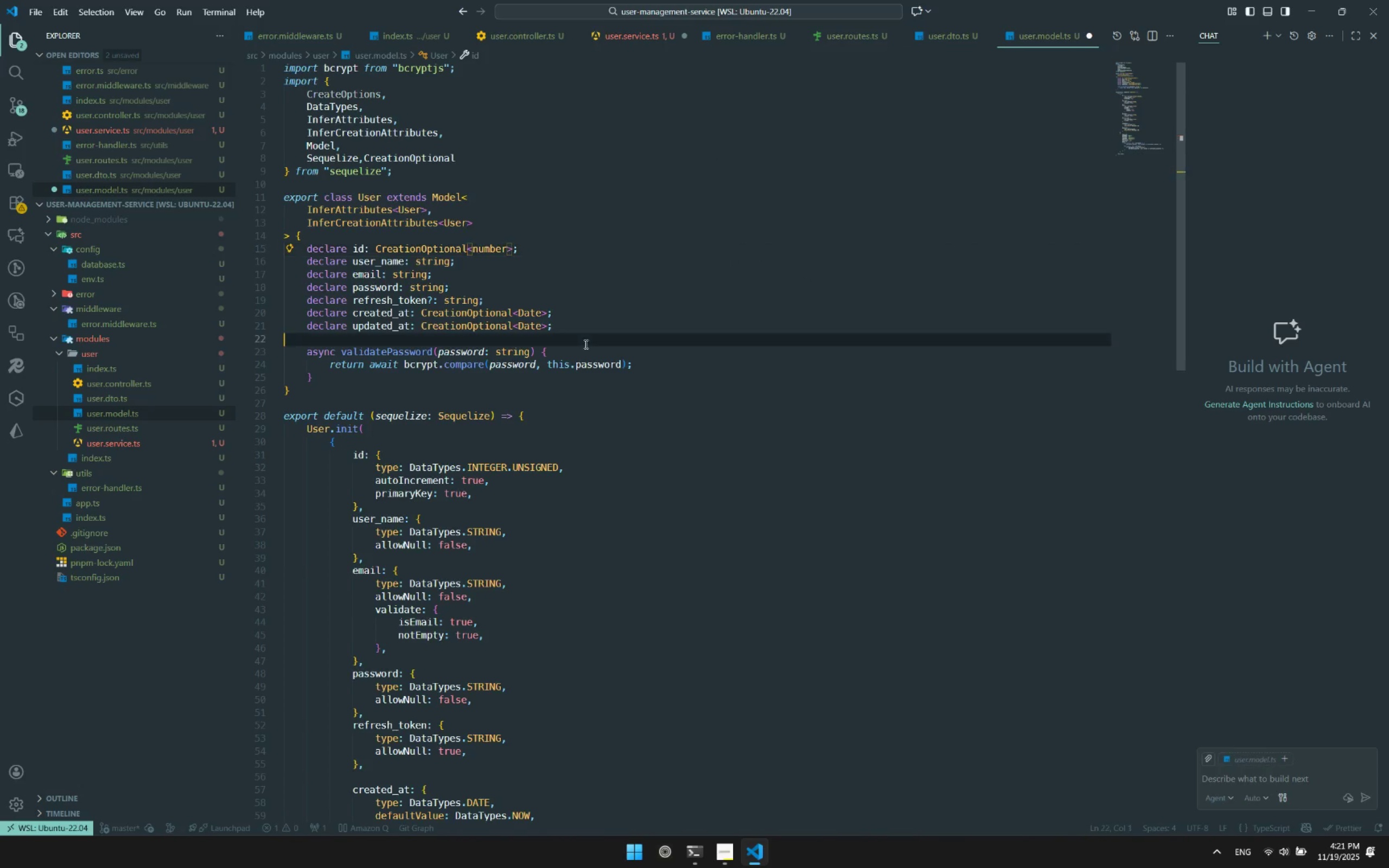 
left_click([585, 344])
 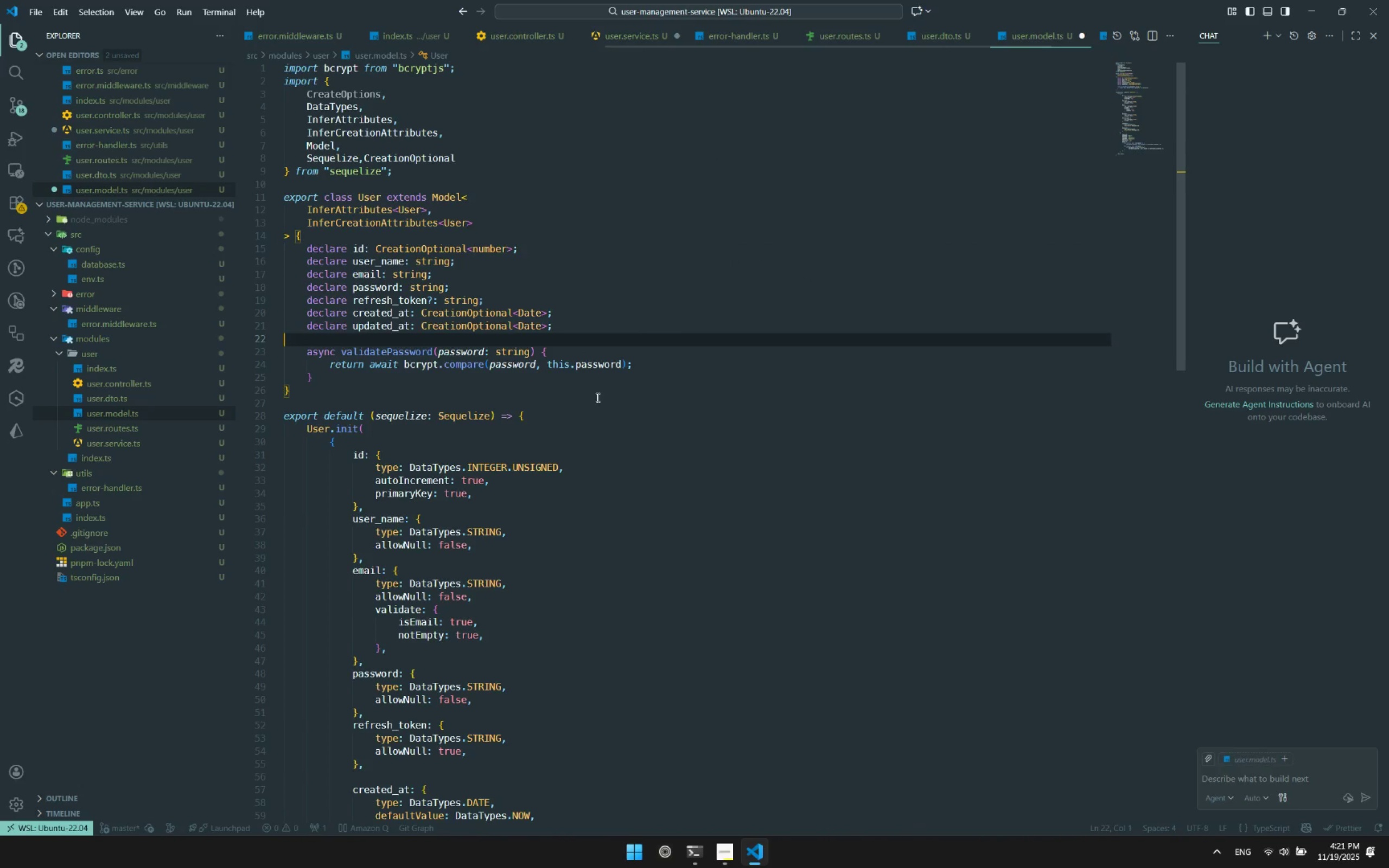 
key(Control+ControlLeft)
 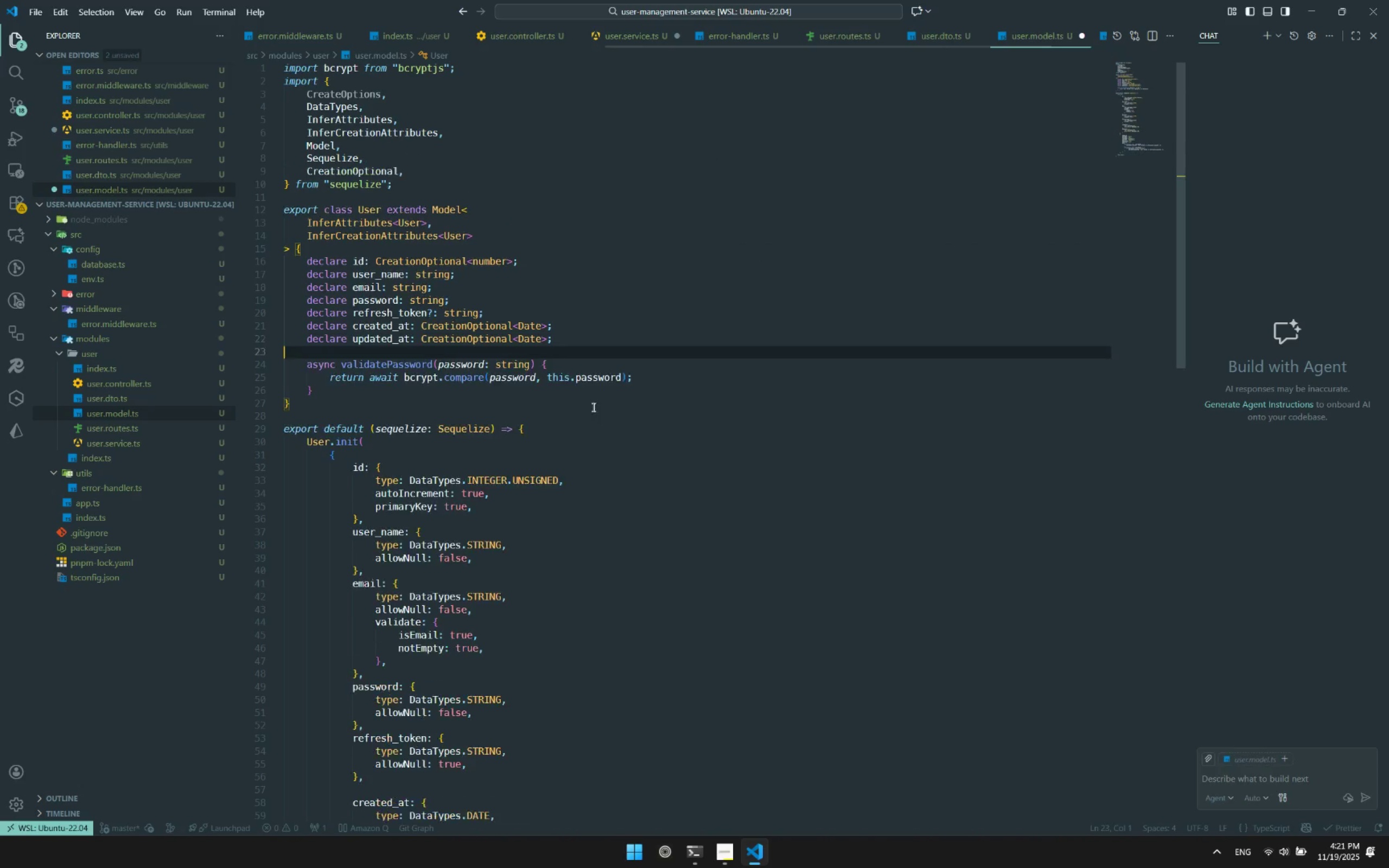 
key(Control+S)
 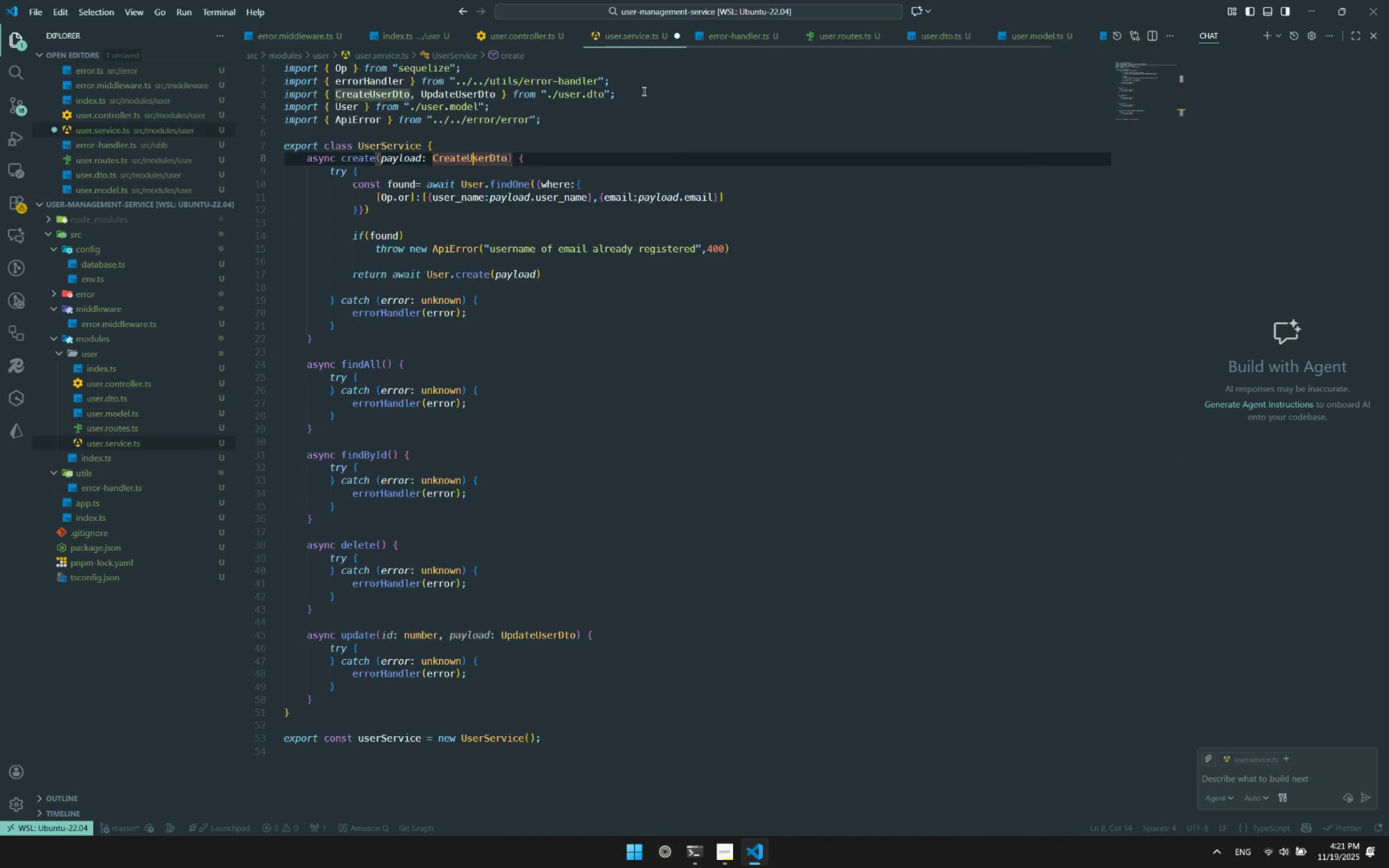 
double_click([638, 221])
 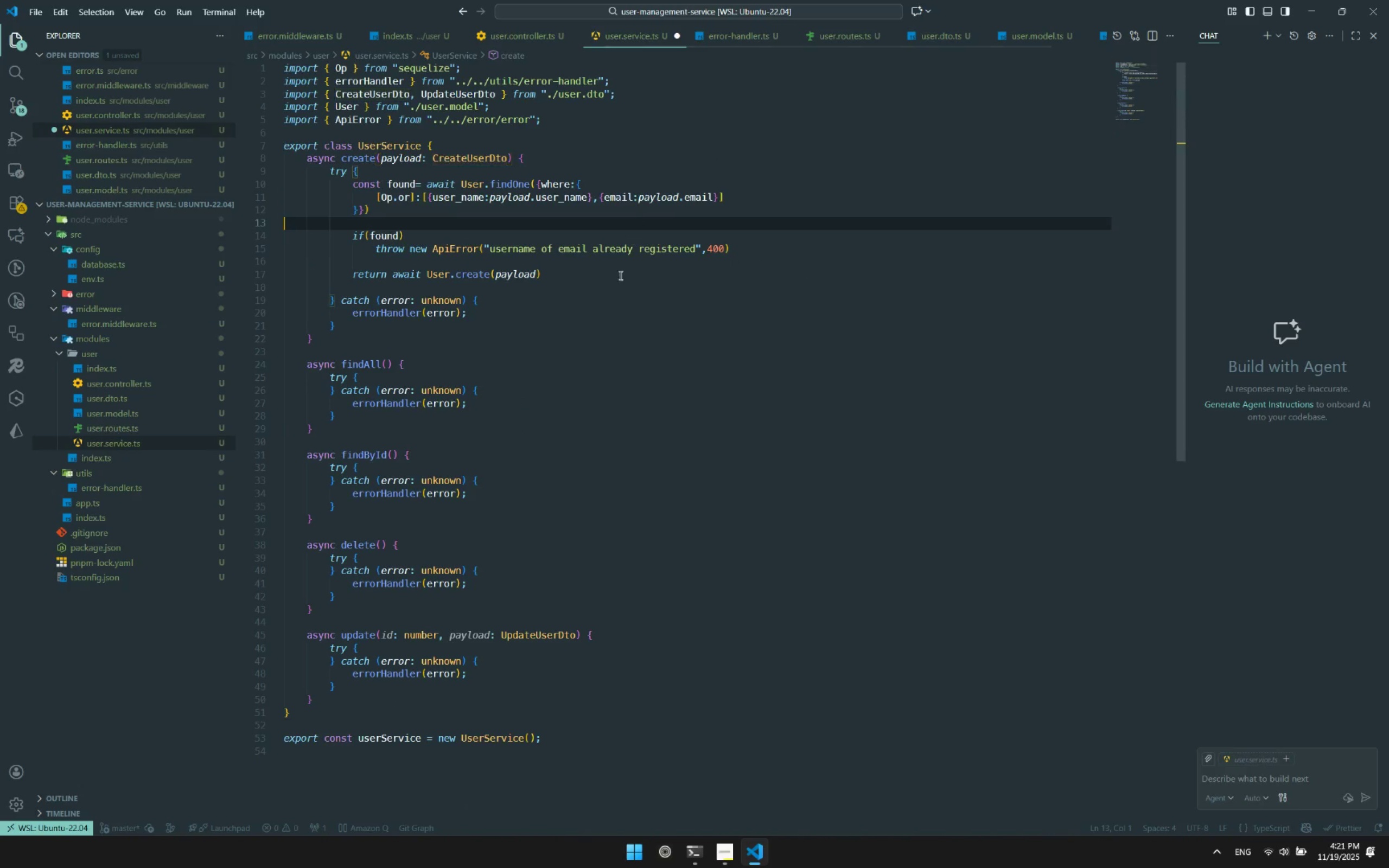 
key(Control+ControlLeft)
 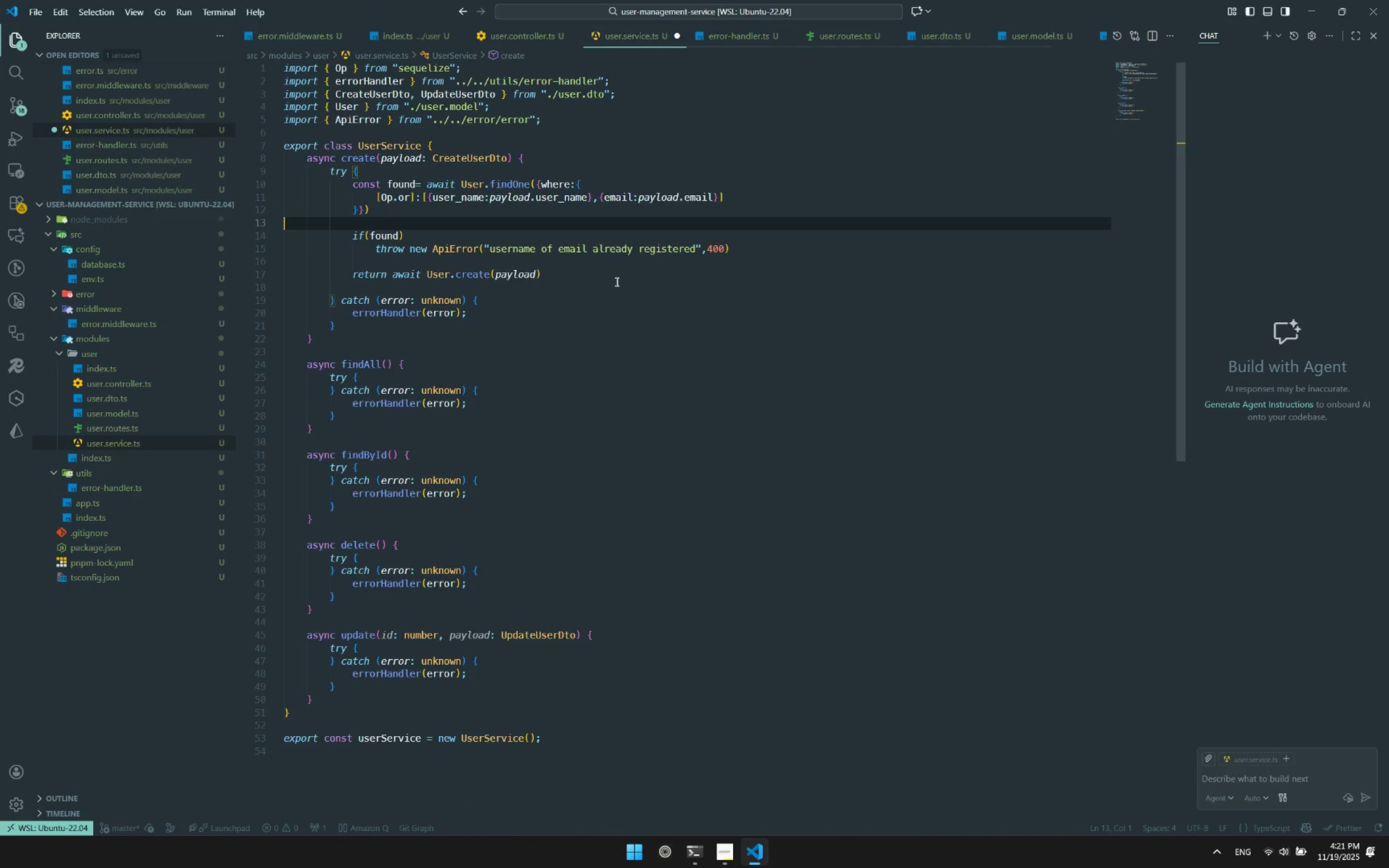 
key(Control+S)
 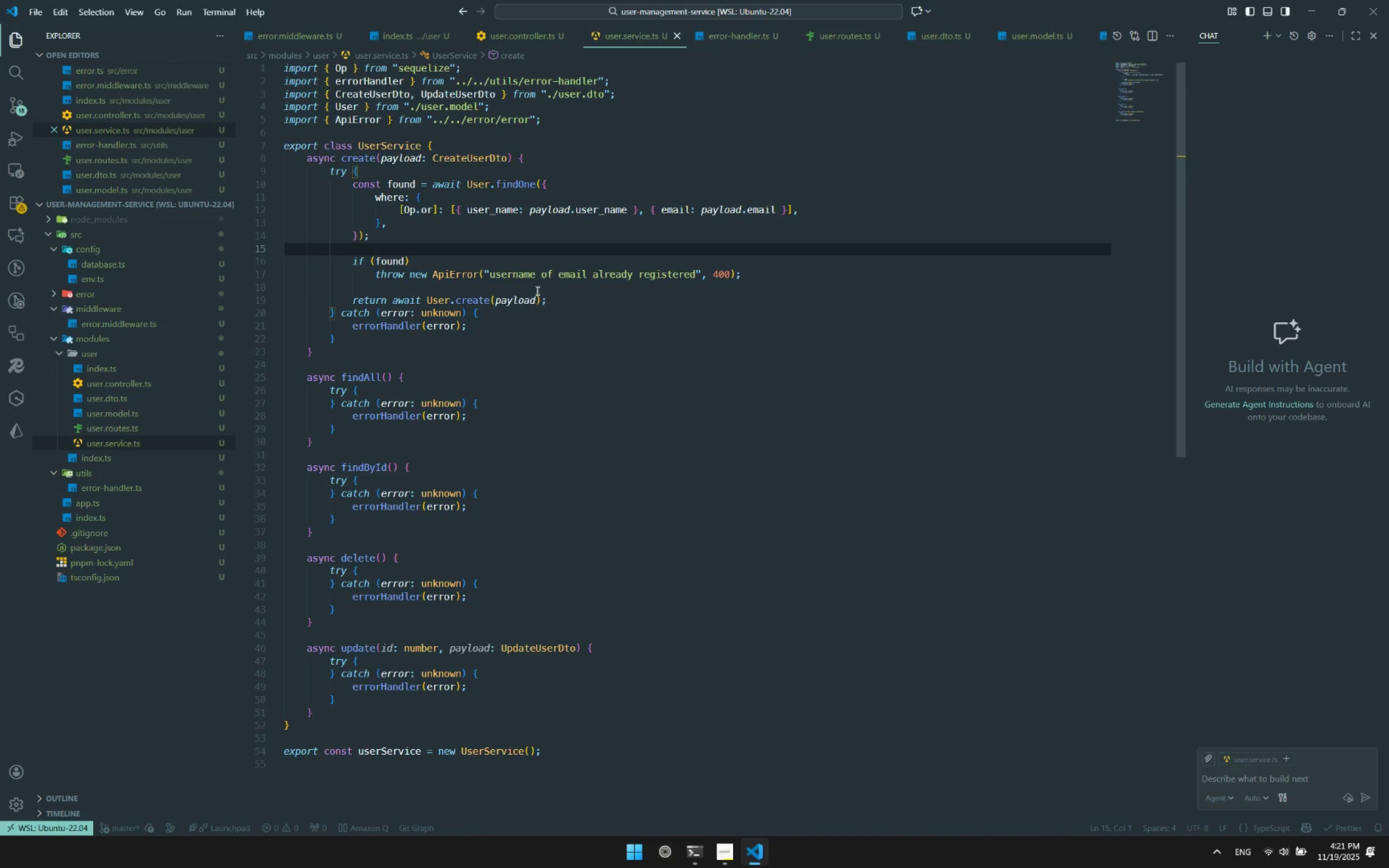 
left_click([538, 291])
 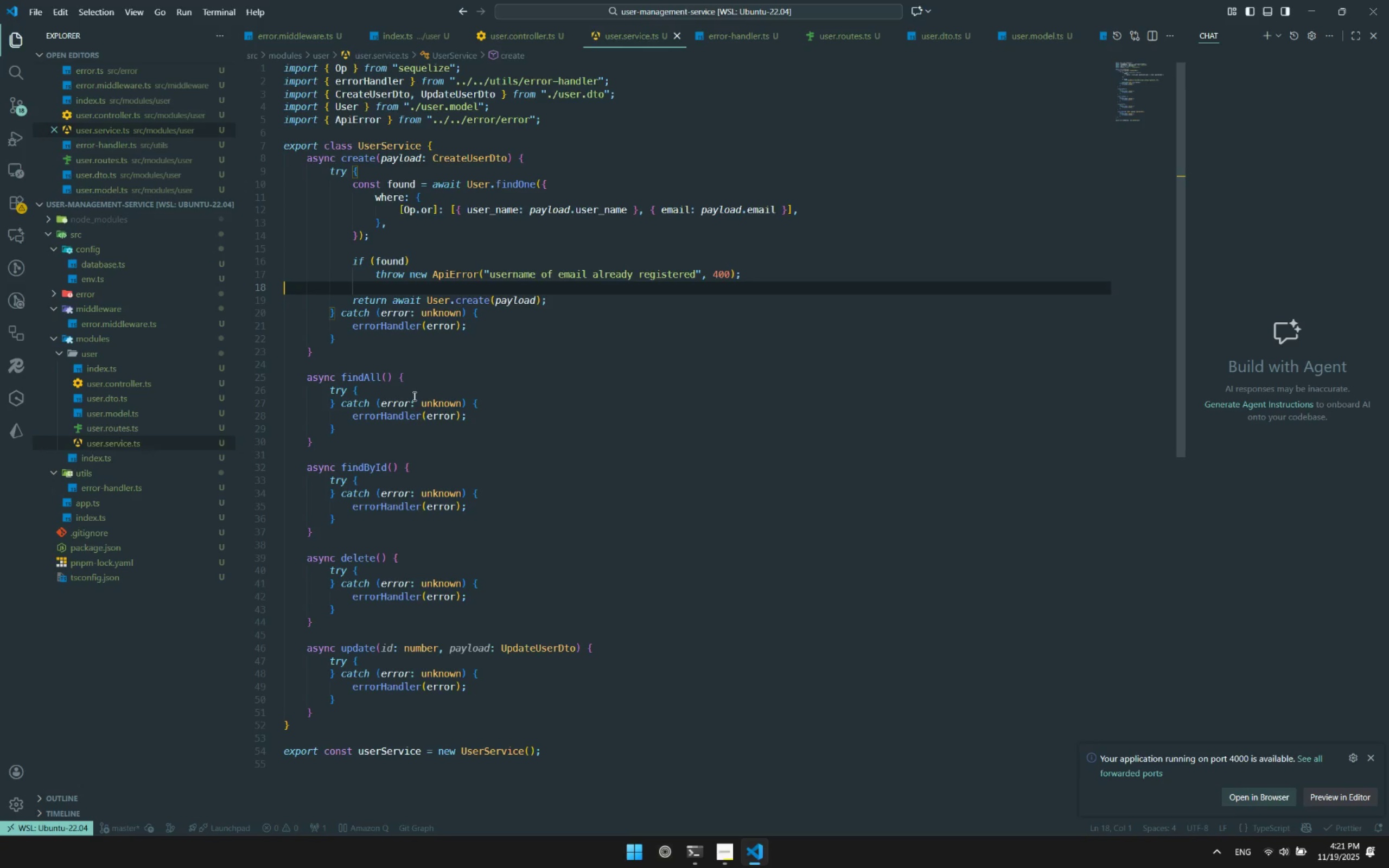 
left_click([484, 397])
 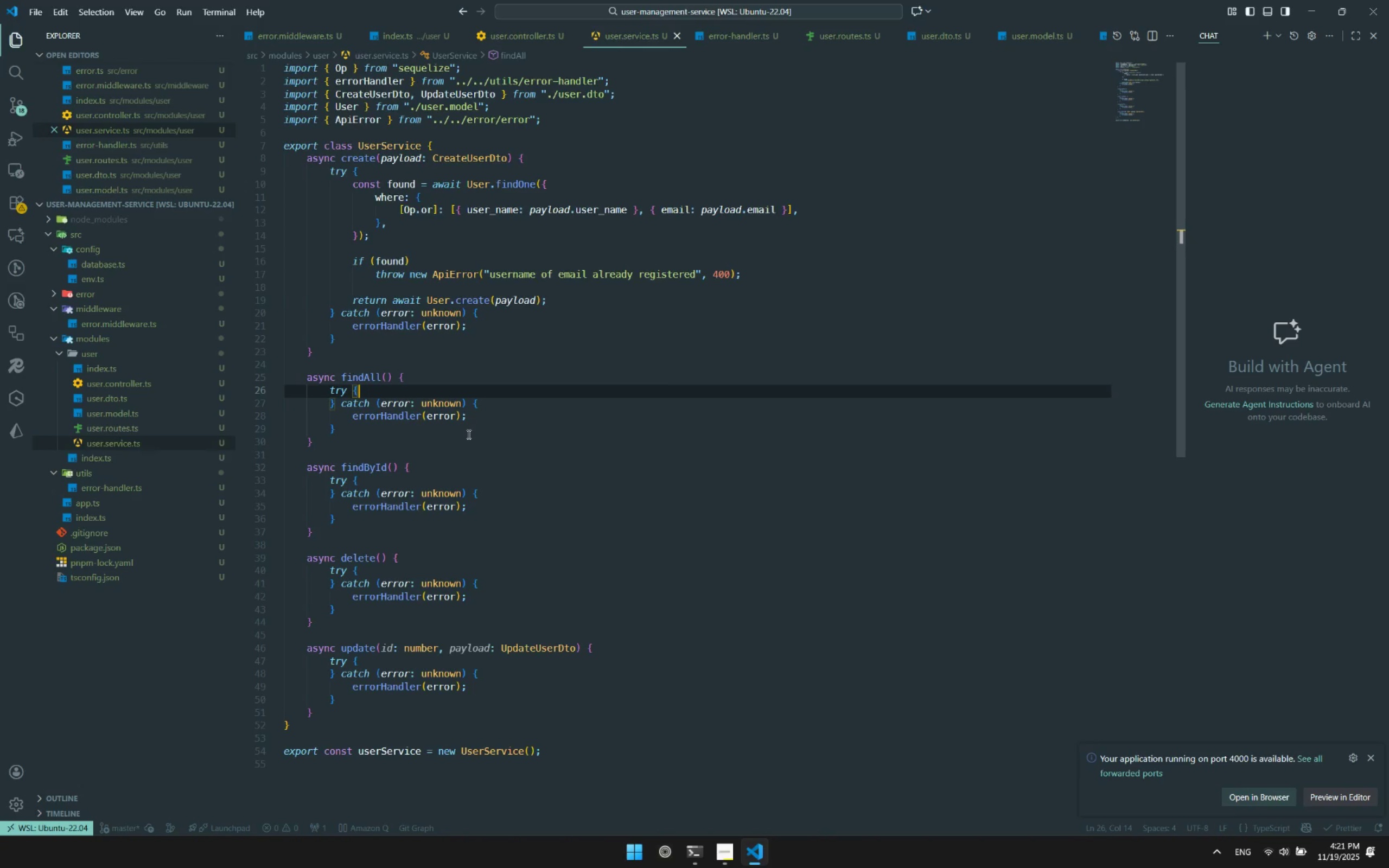 
key(Control+Enter)
 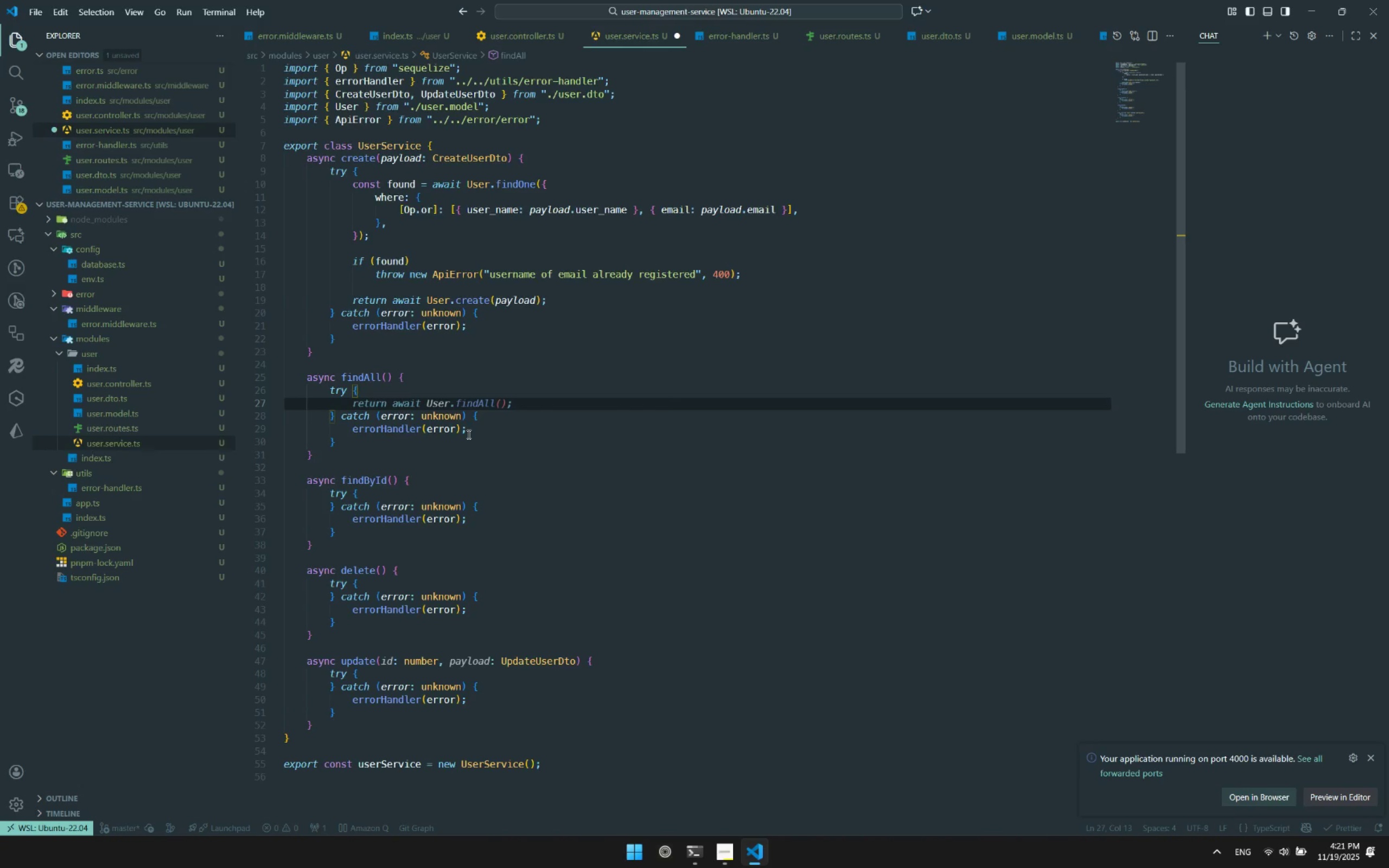 
type(re)
key(Backspace)
 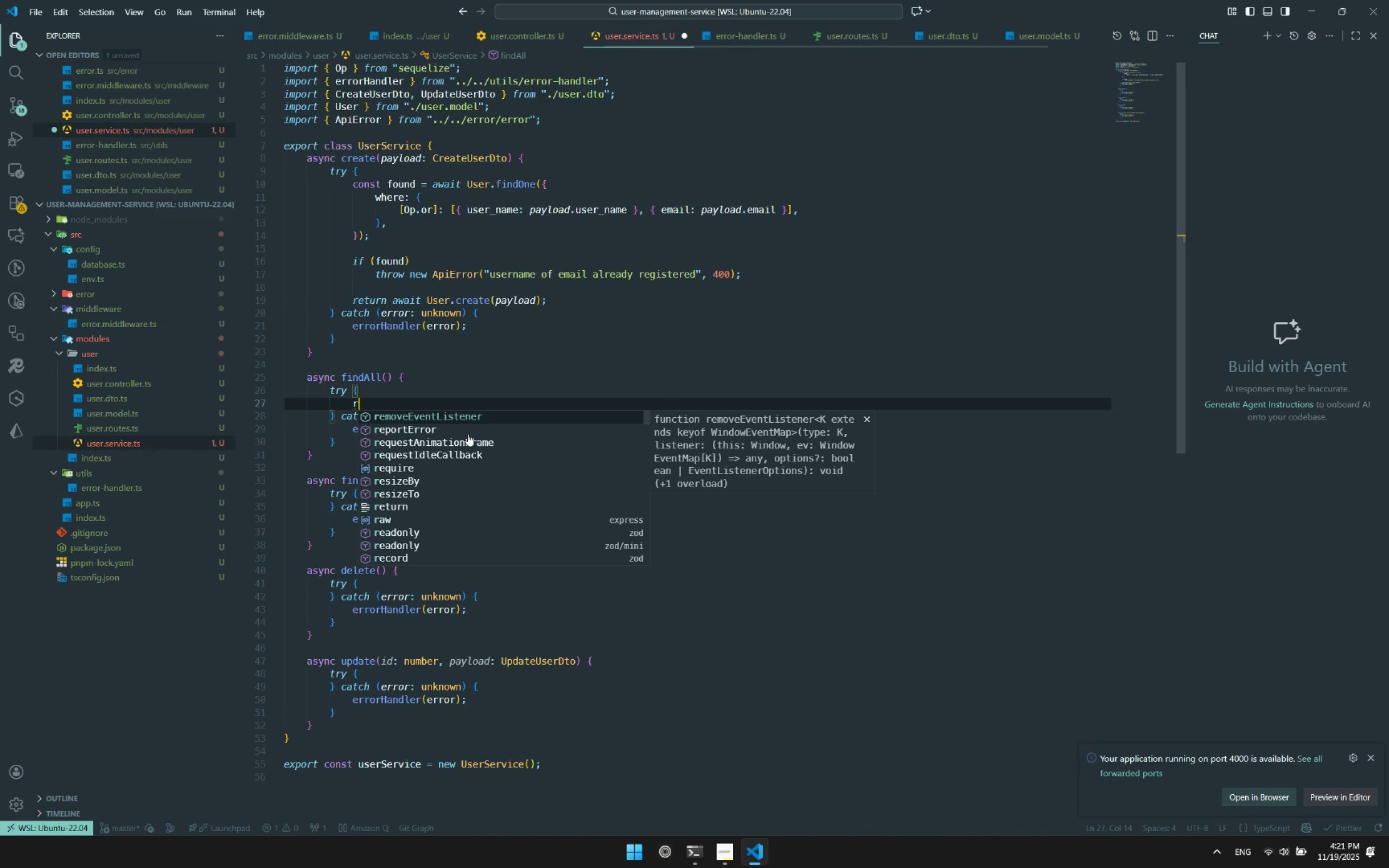 
key(Control+ControlLeft)
 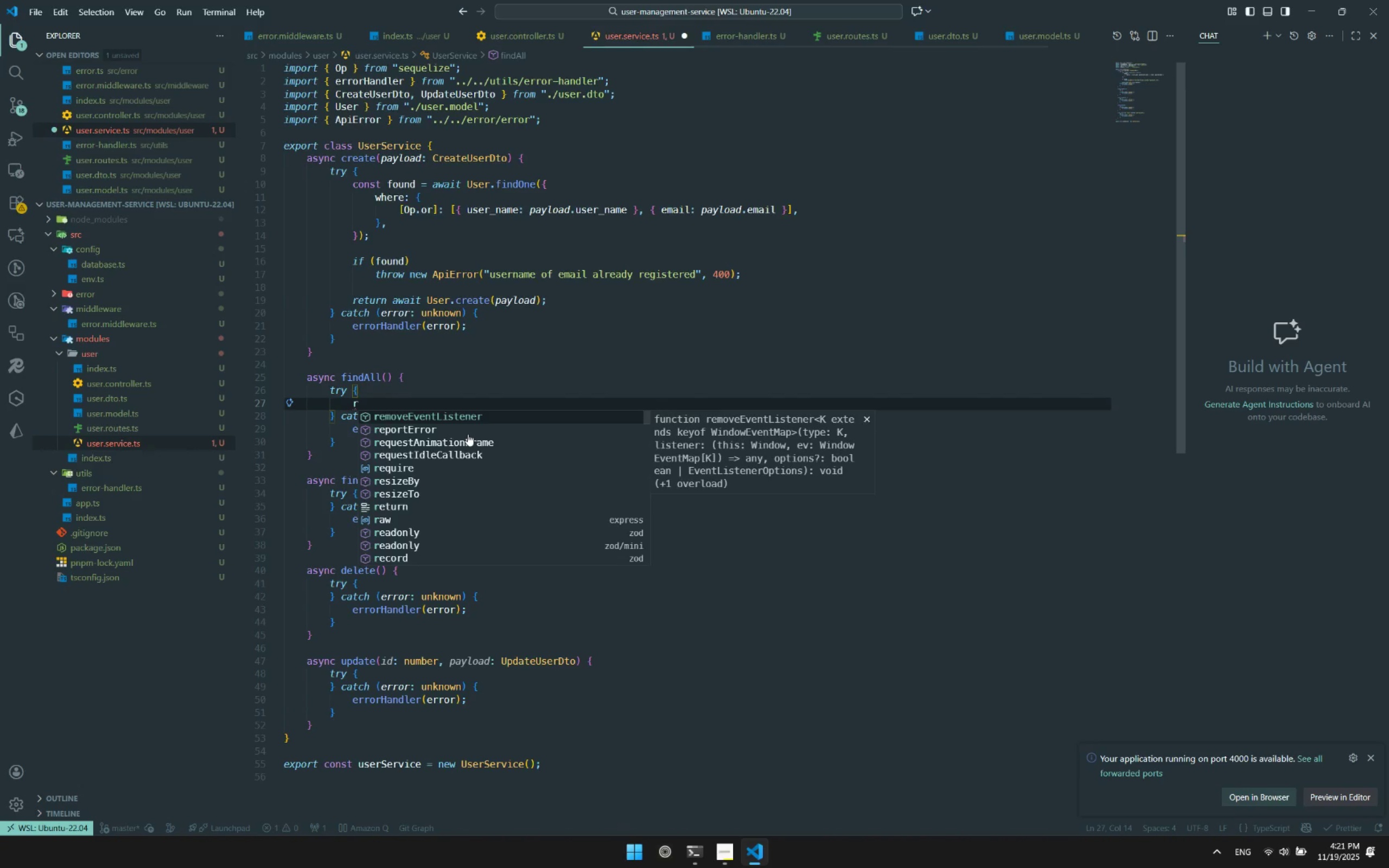 
type(t)
key(Backspace)
type(eturn User.fin)
 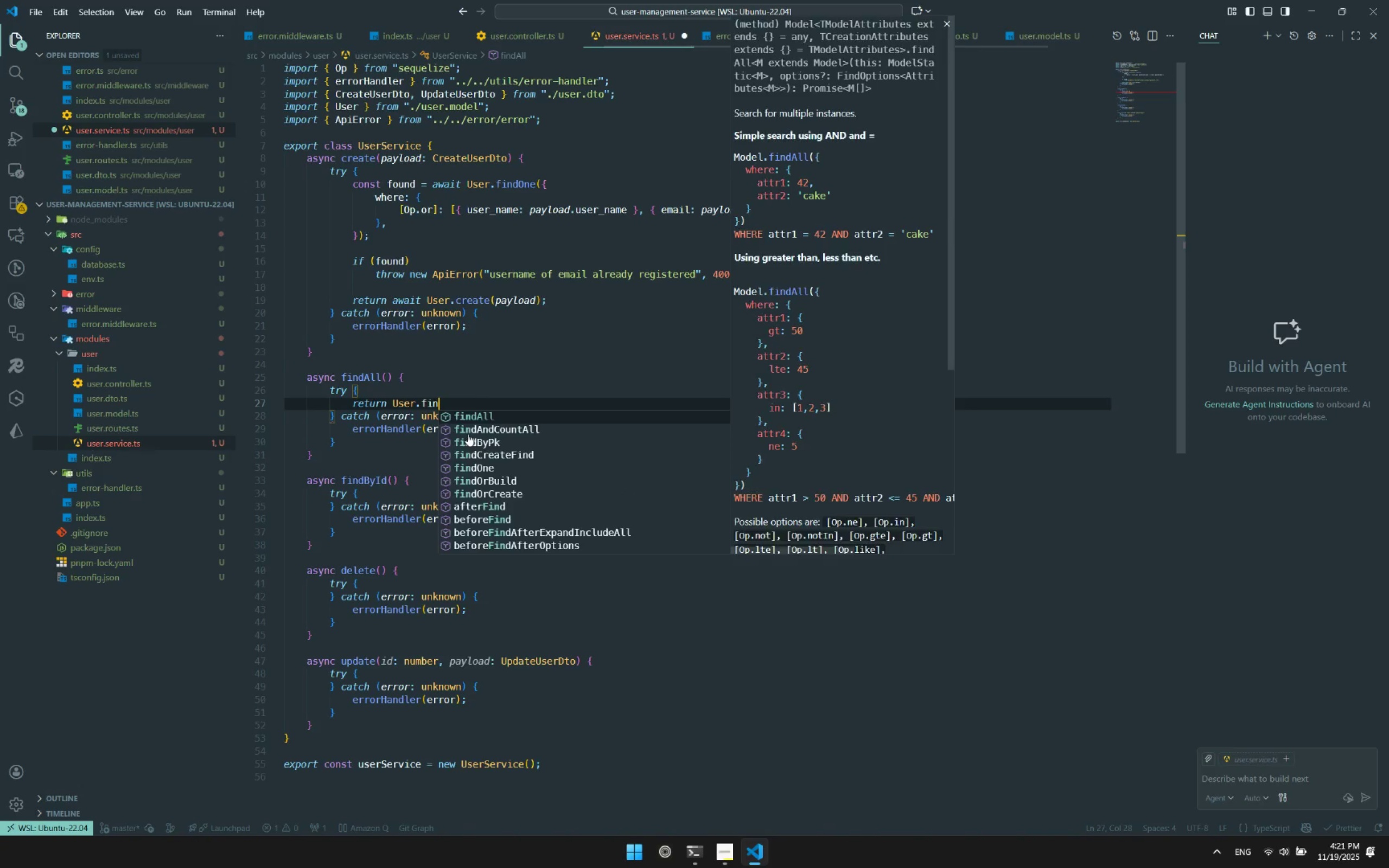 
key(Enter)
 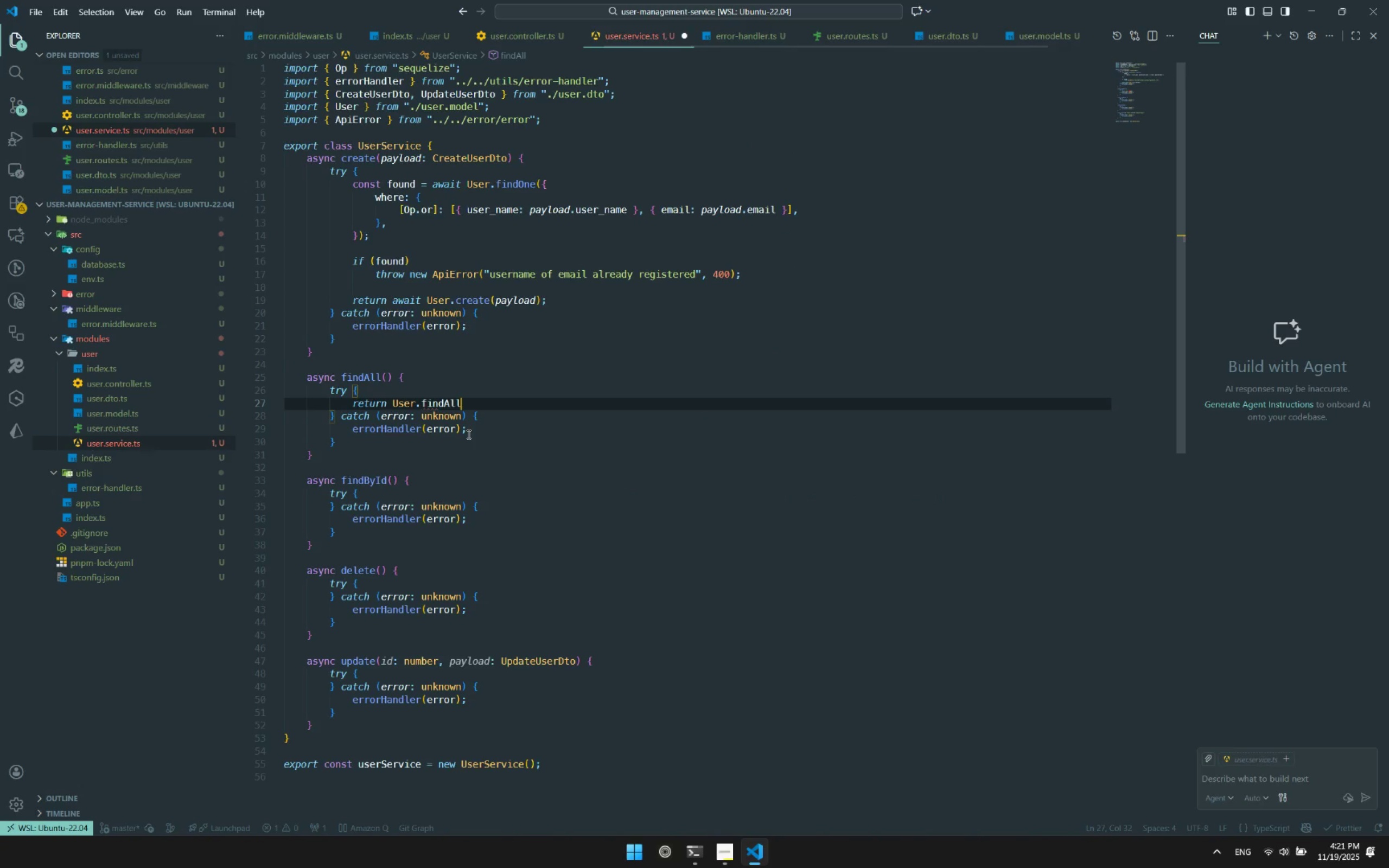 
key(Shift+9)
 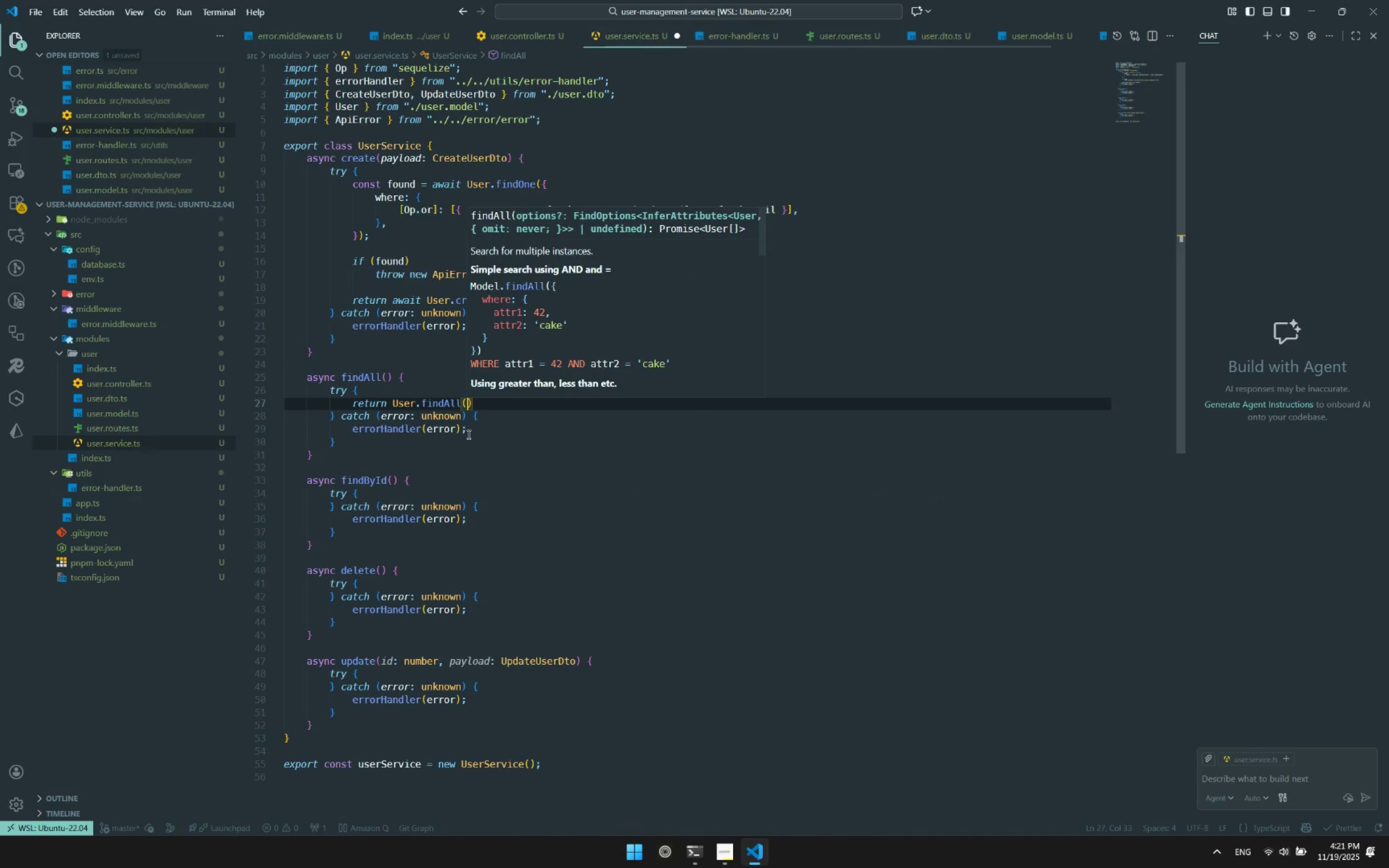 
key(Shift+BracketLeft)
 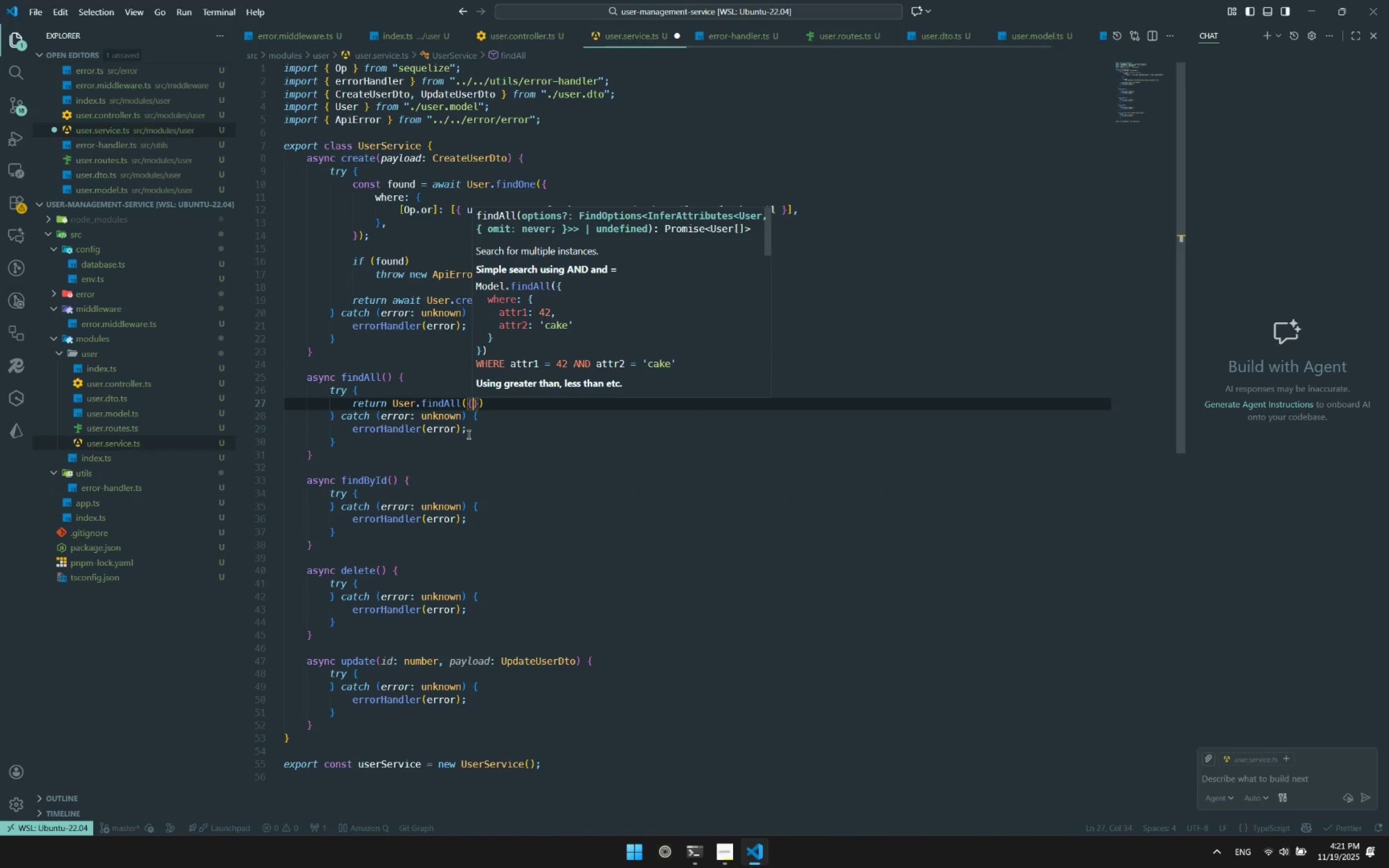 
key(Control+ControlLeft)
 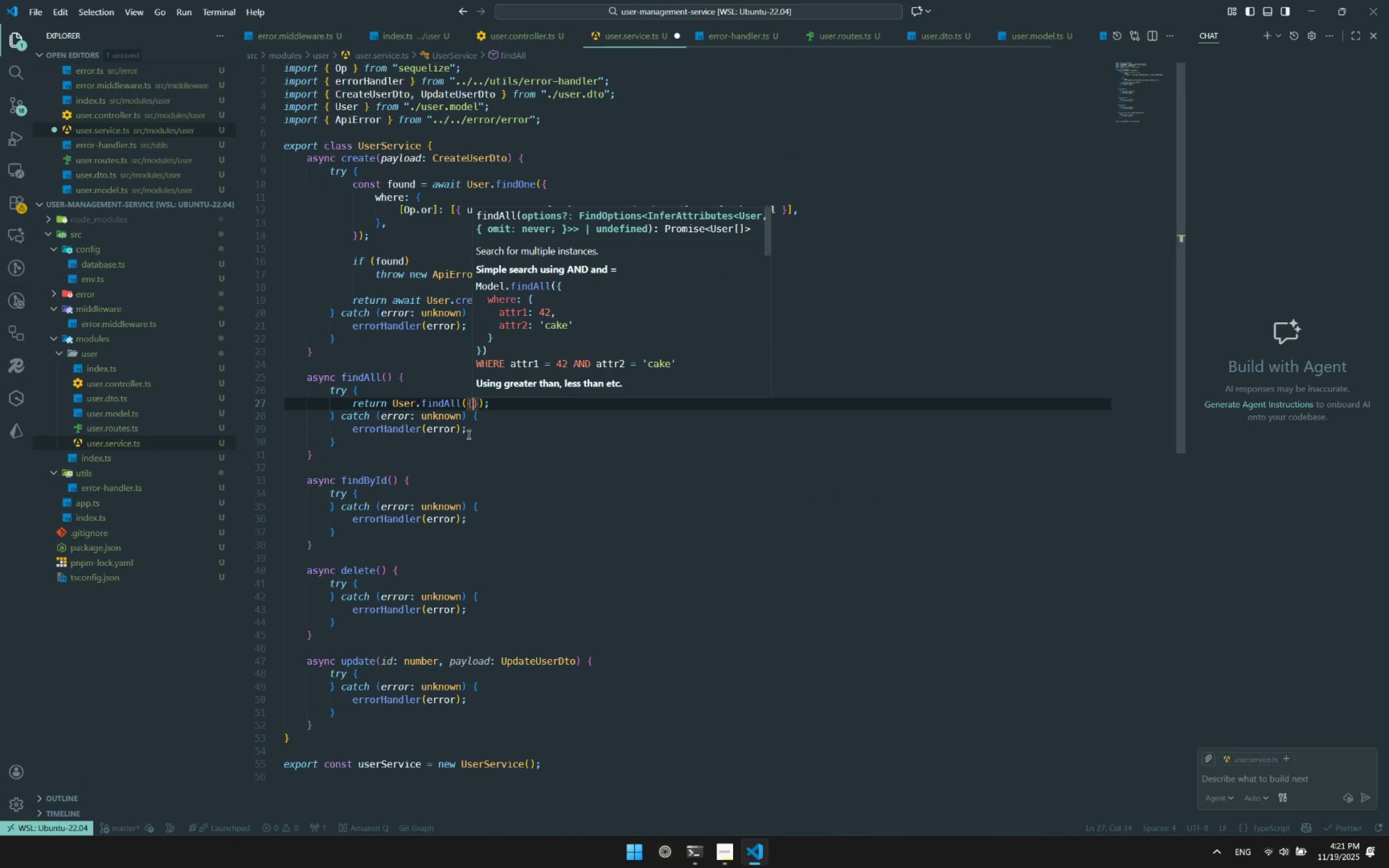 
key(Control+S)
 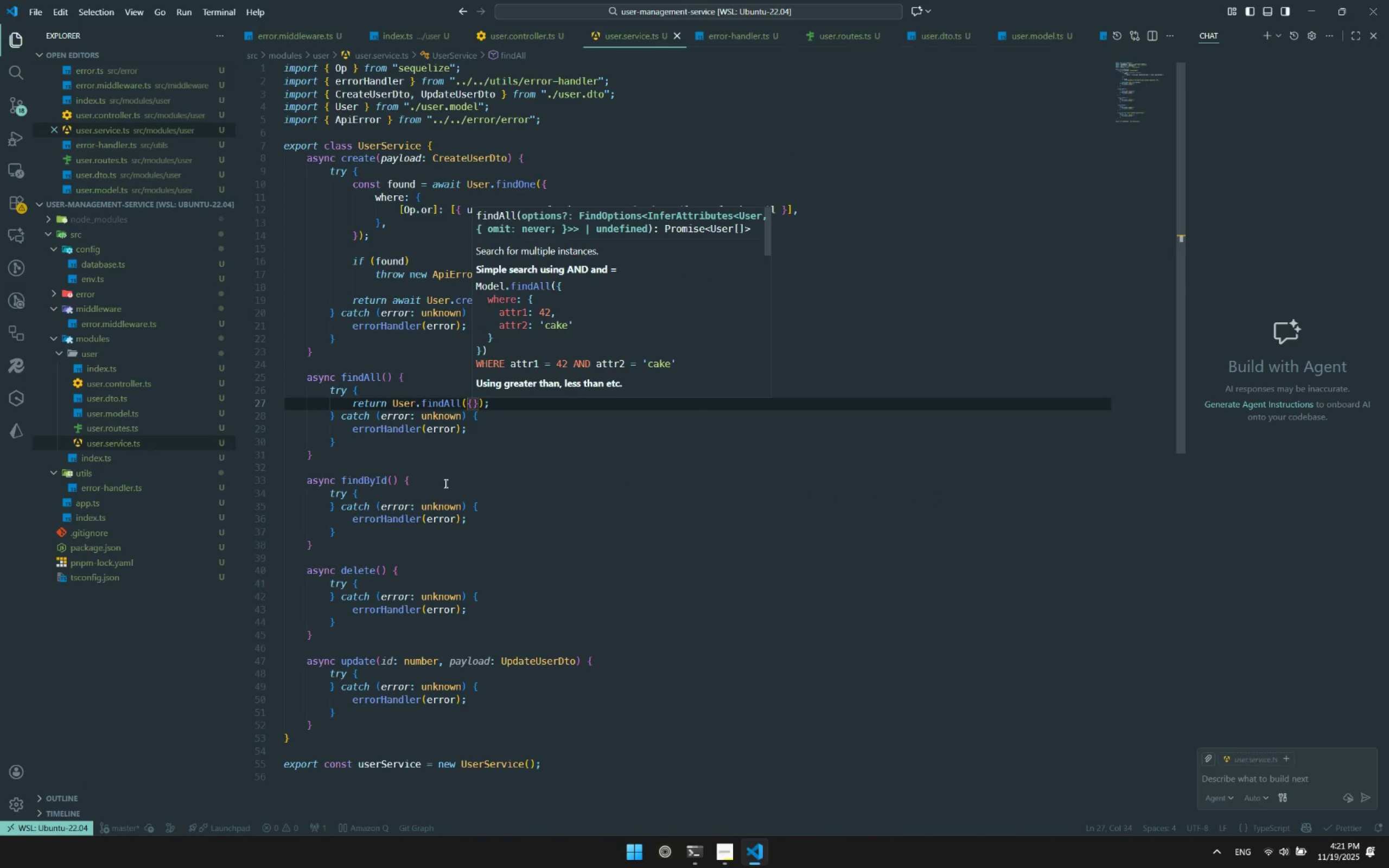 
left_click([445, 483])
 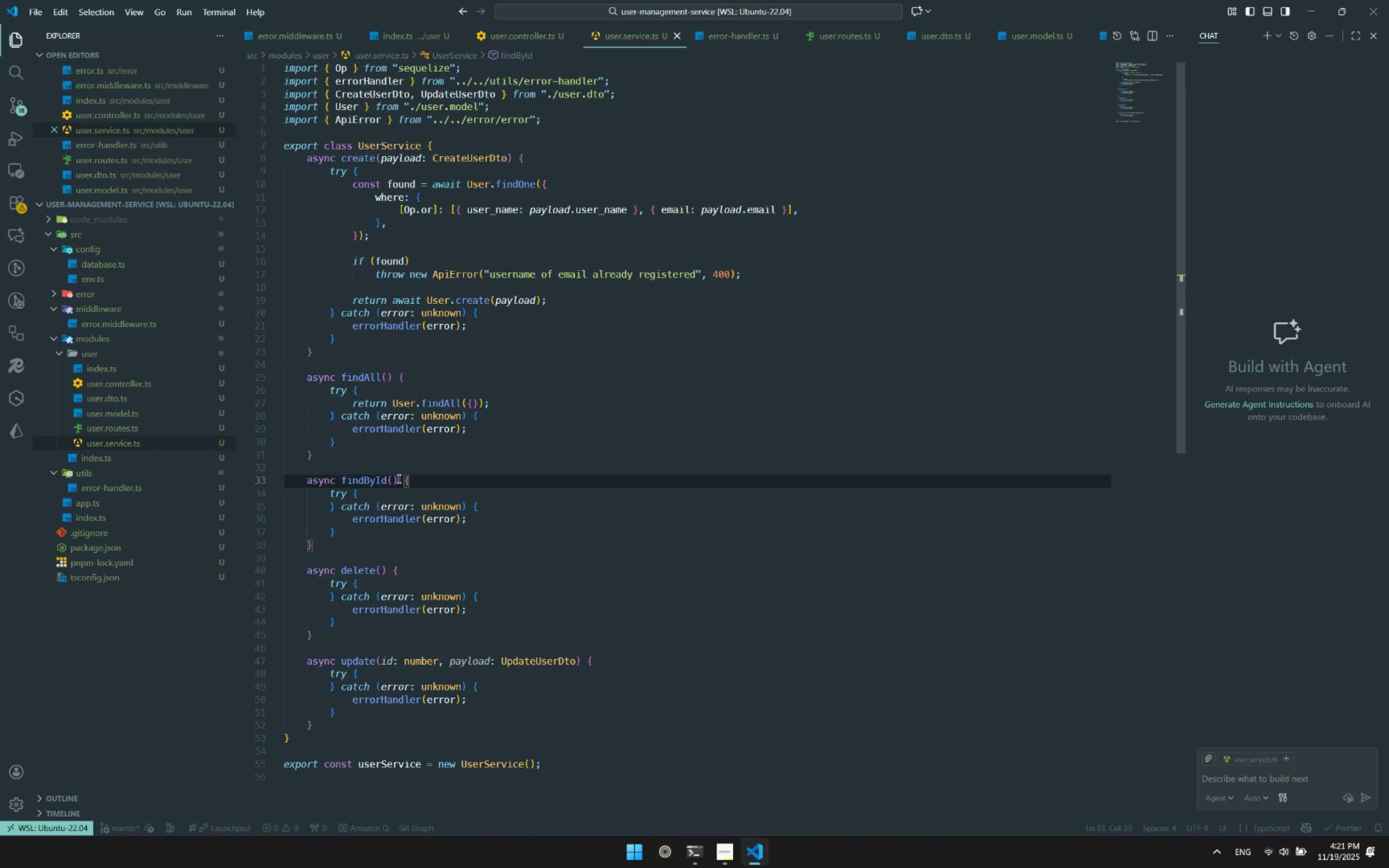 
left_click([390, 480])
 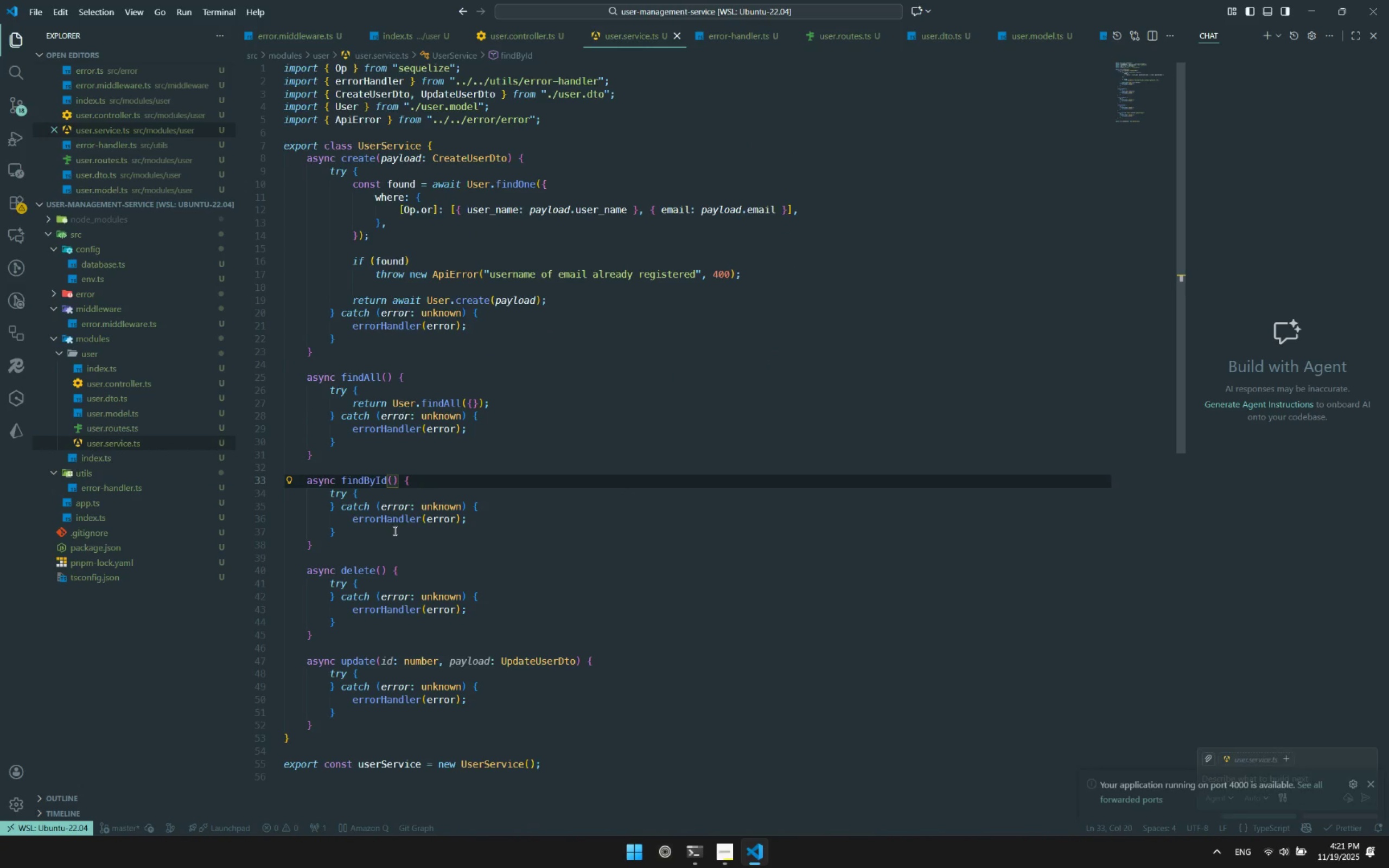 
key(Control+I)
 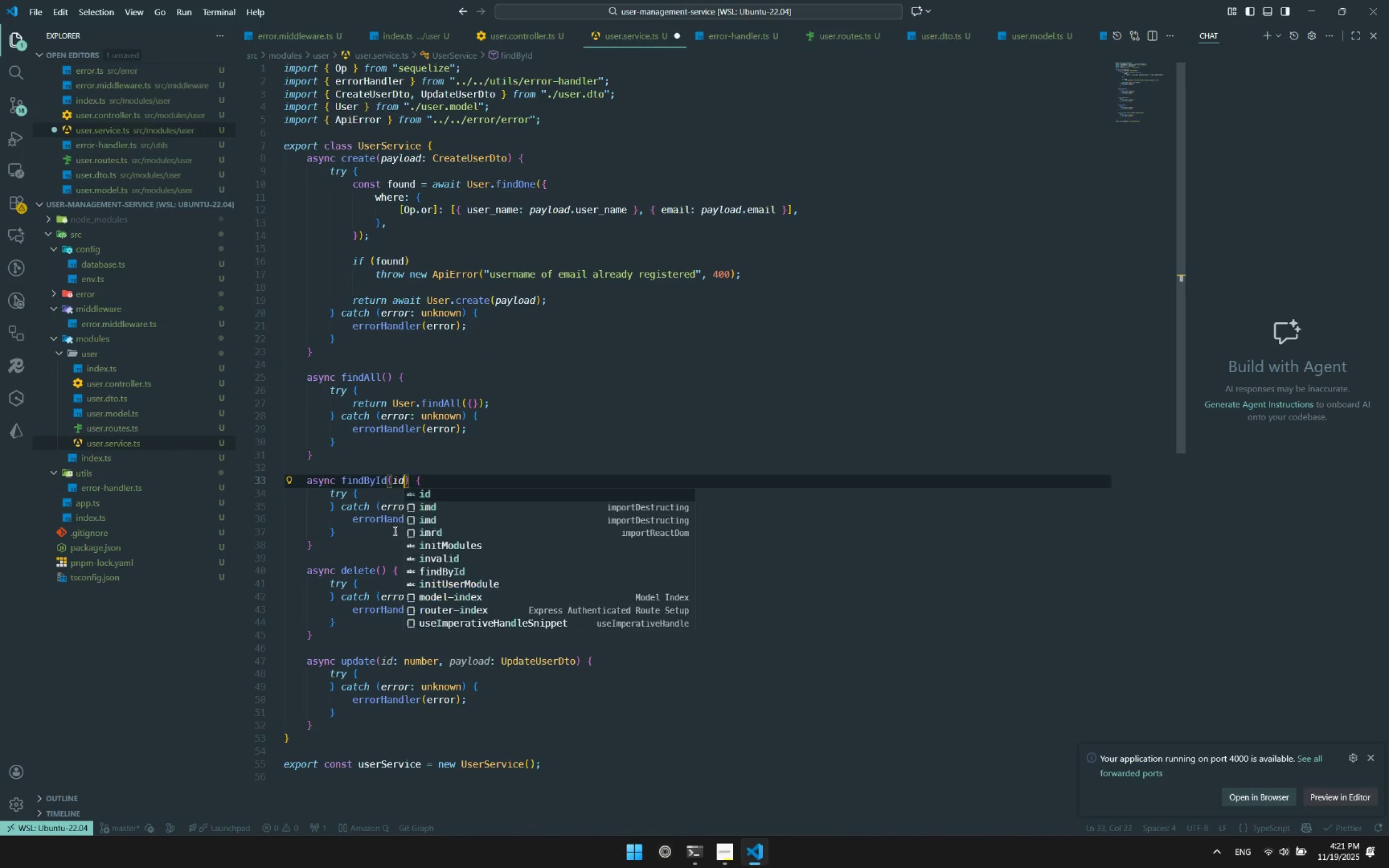 
type(d:nbu)
 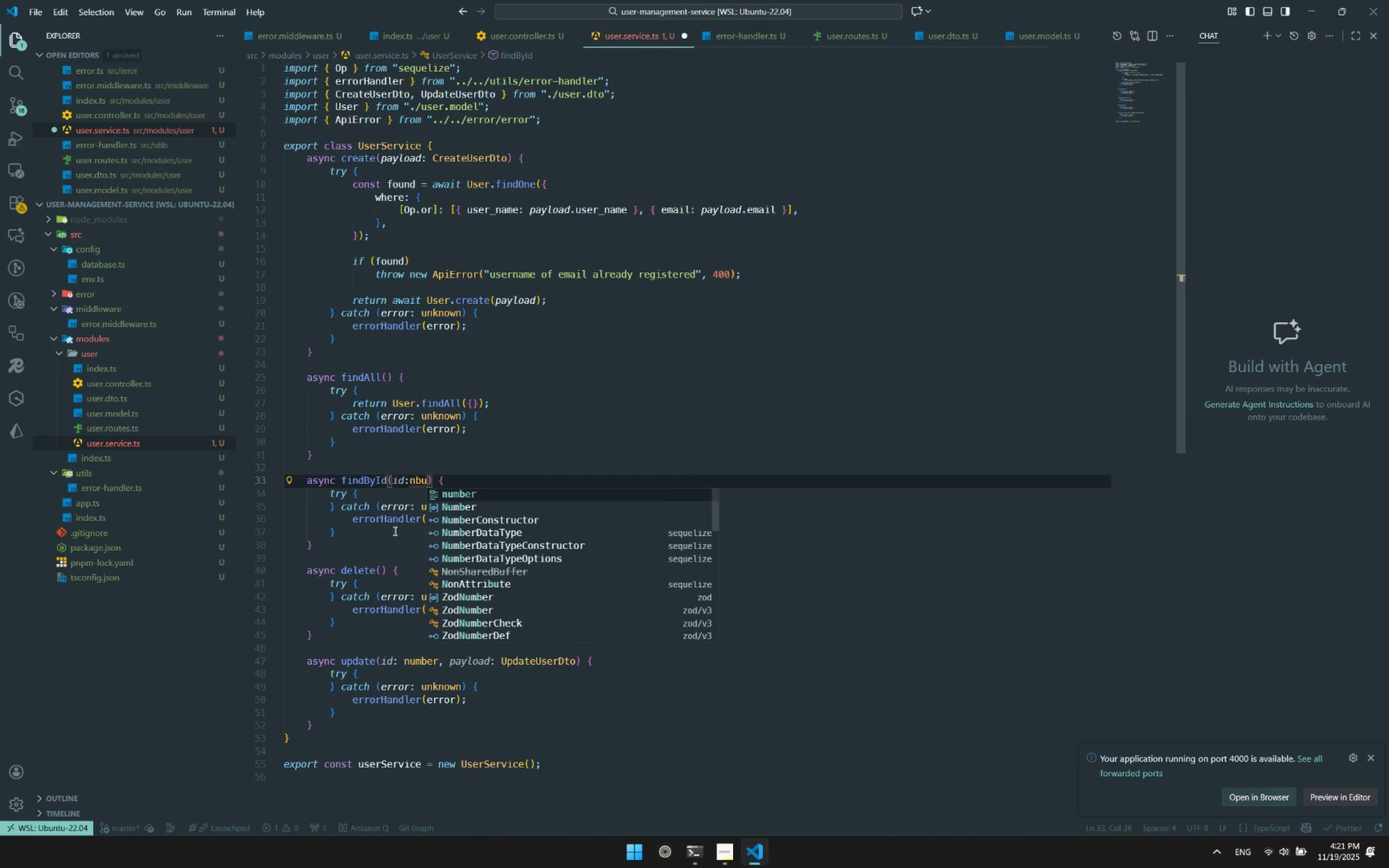 
key(Enter)
 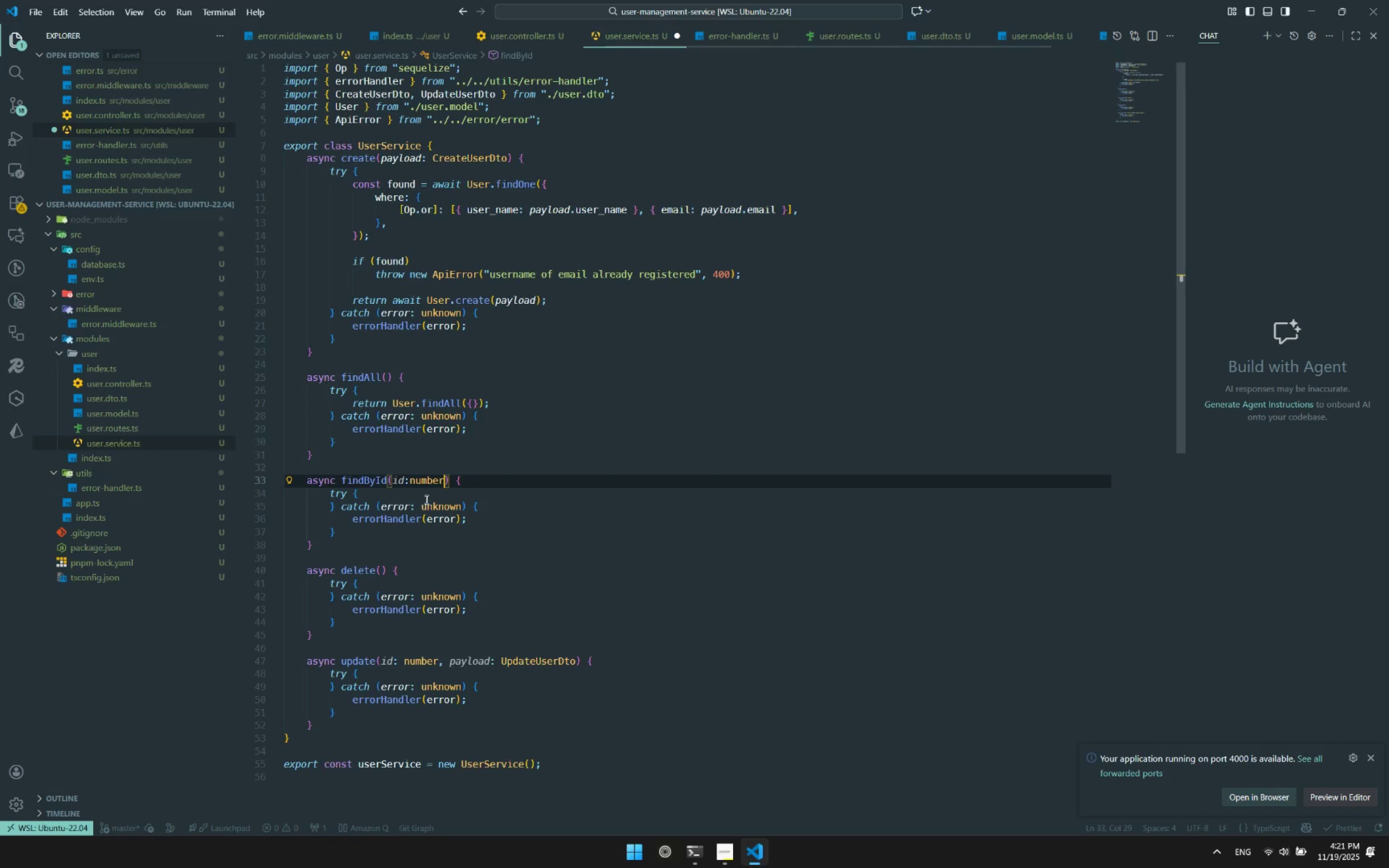 
left_click([427, 495])
 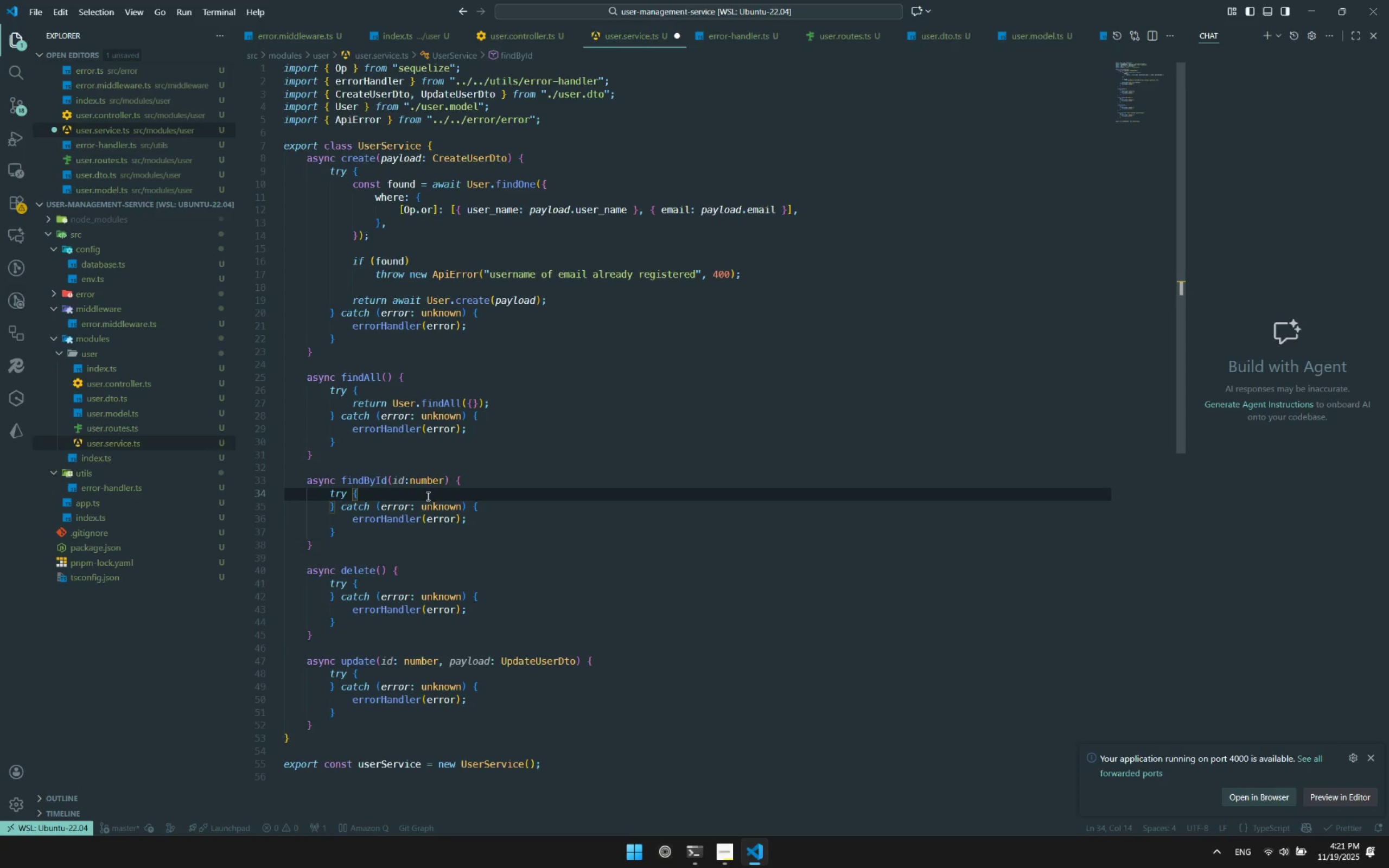 
key(Enter)
 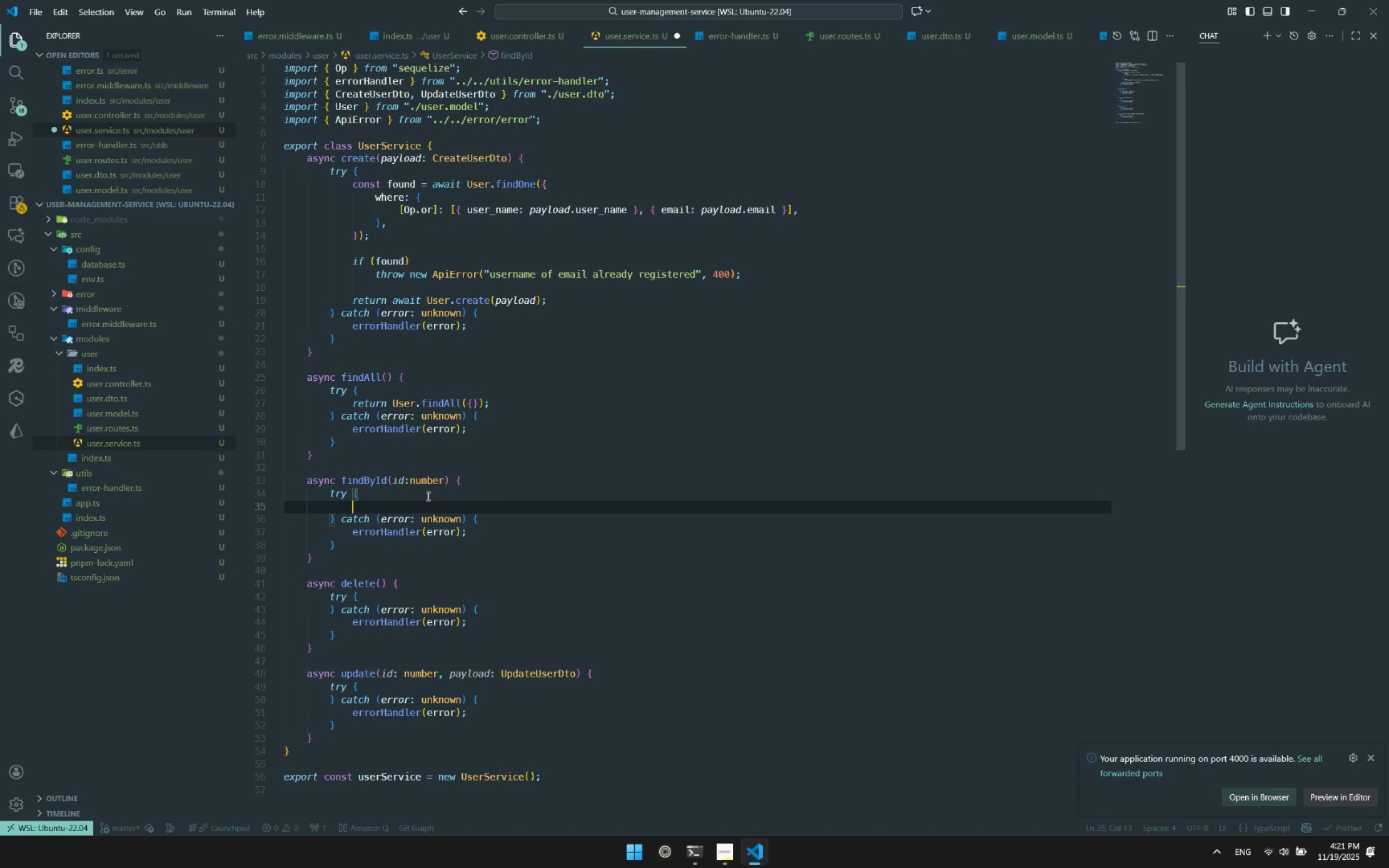 
type(return User.p)
key(Backspace)
type(fin)
 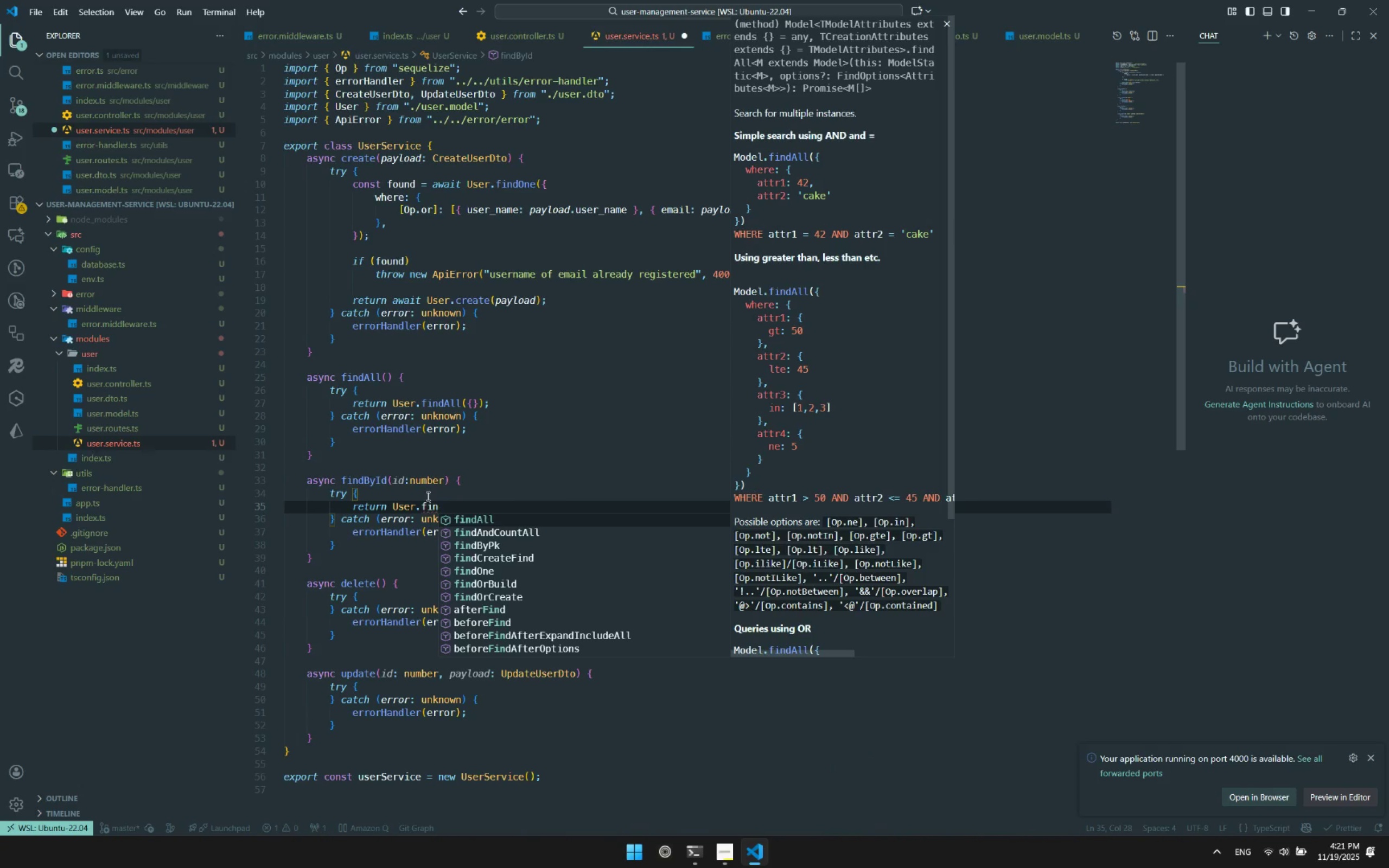 
key(ArrowDown)
 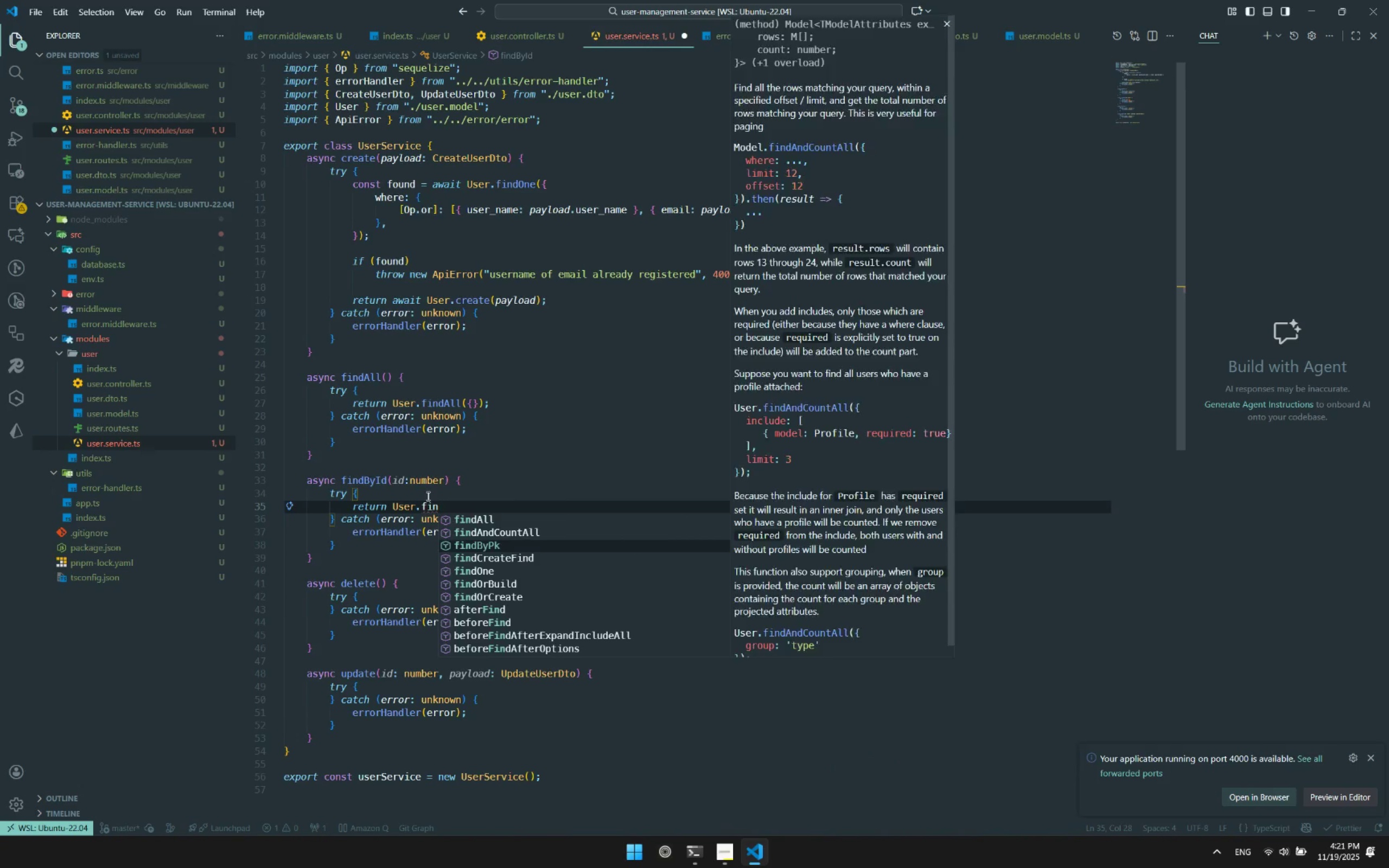 
key(ArrowDown)
 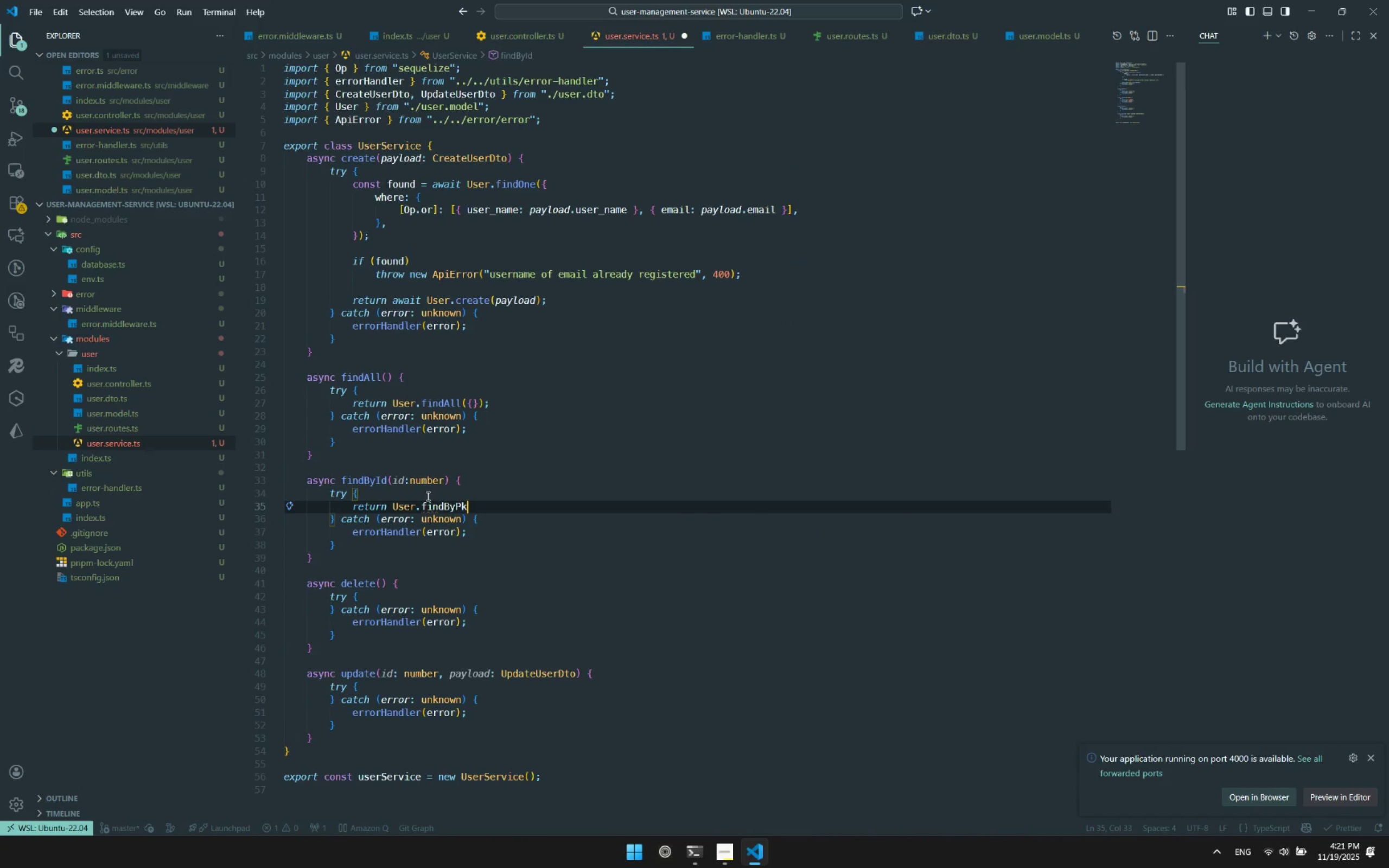 
key(Enter)
 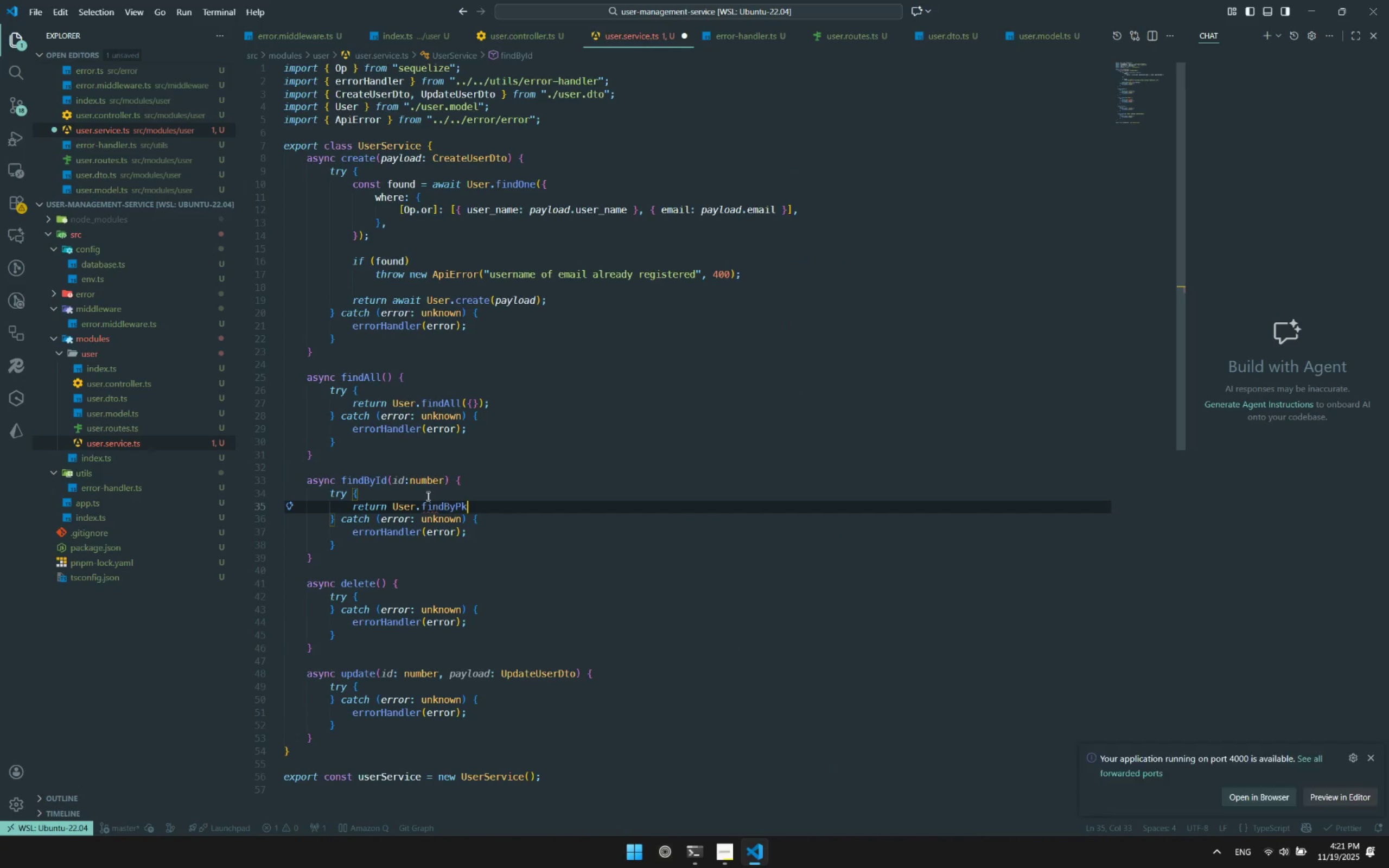 
type(())
 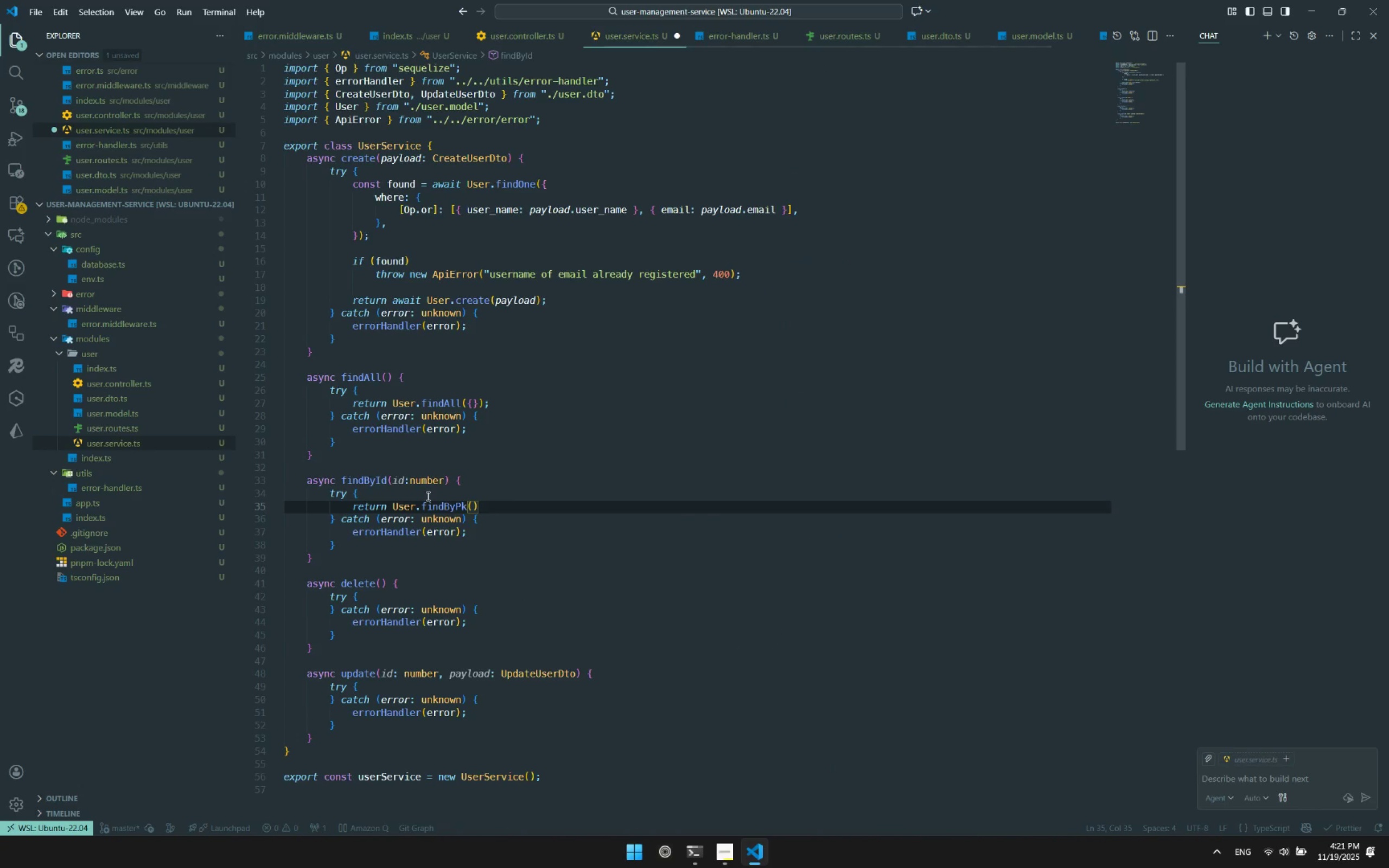 
key(ArrowLeft)
 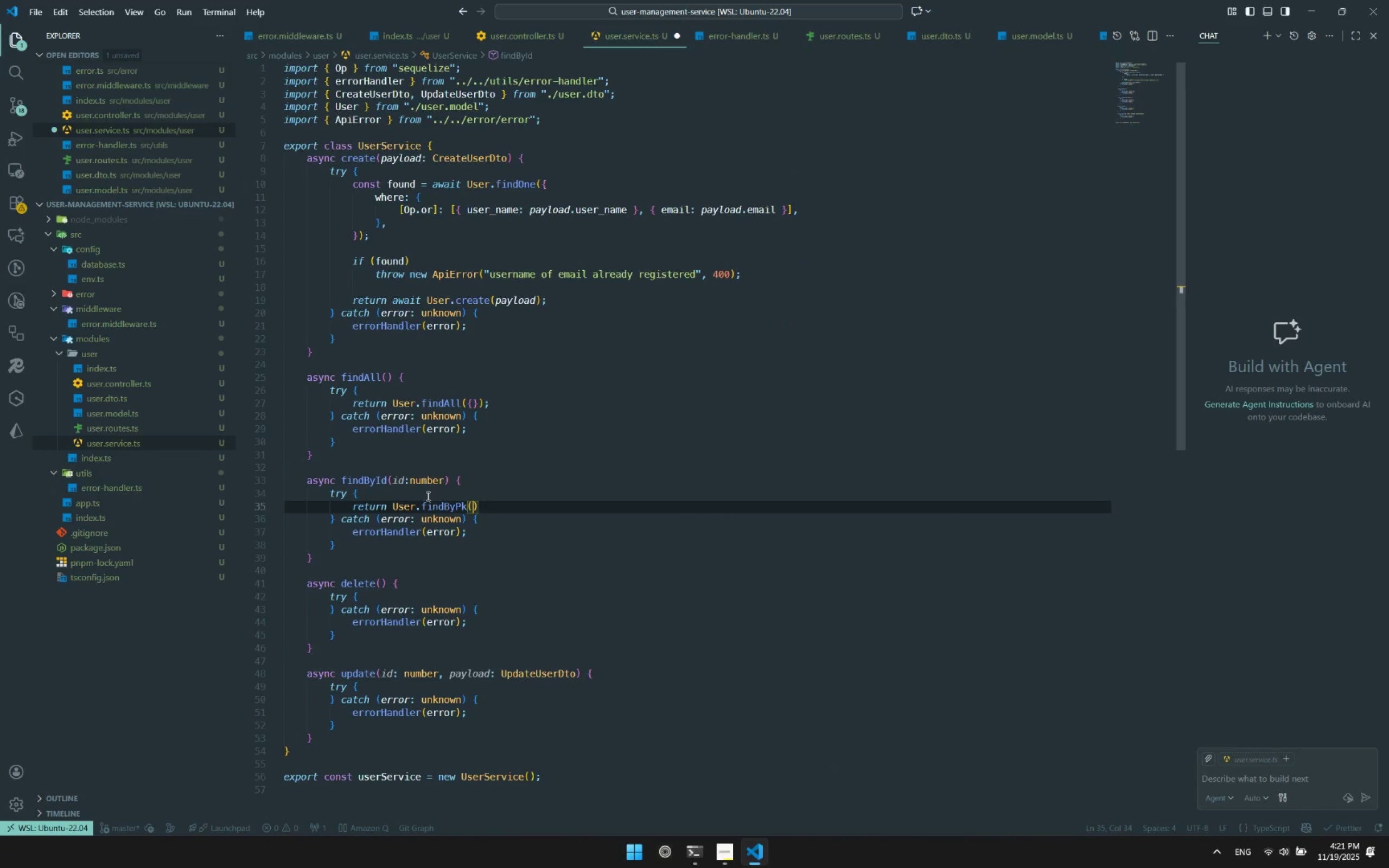 
type(id)
 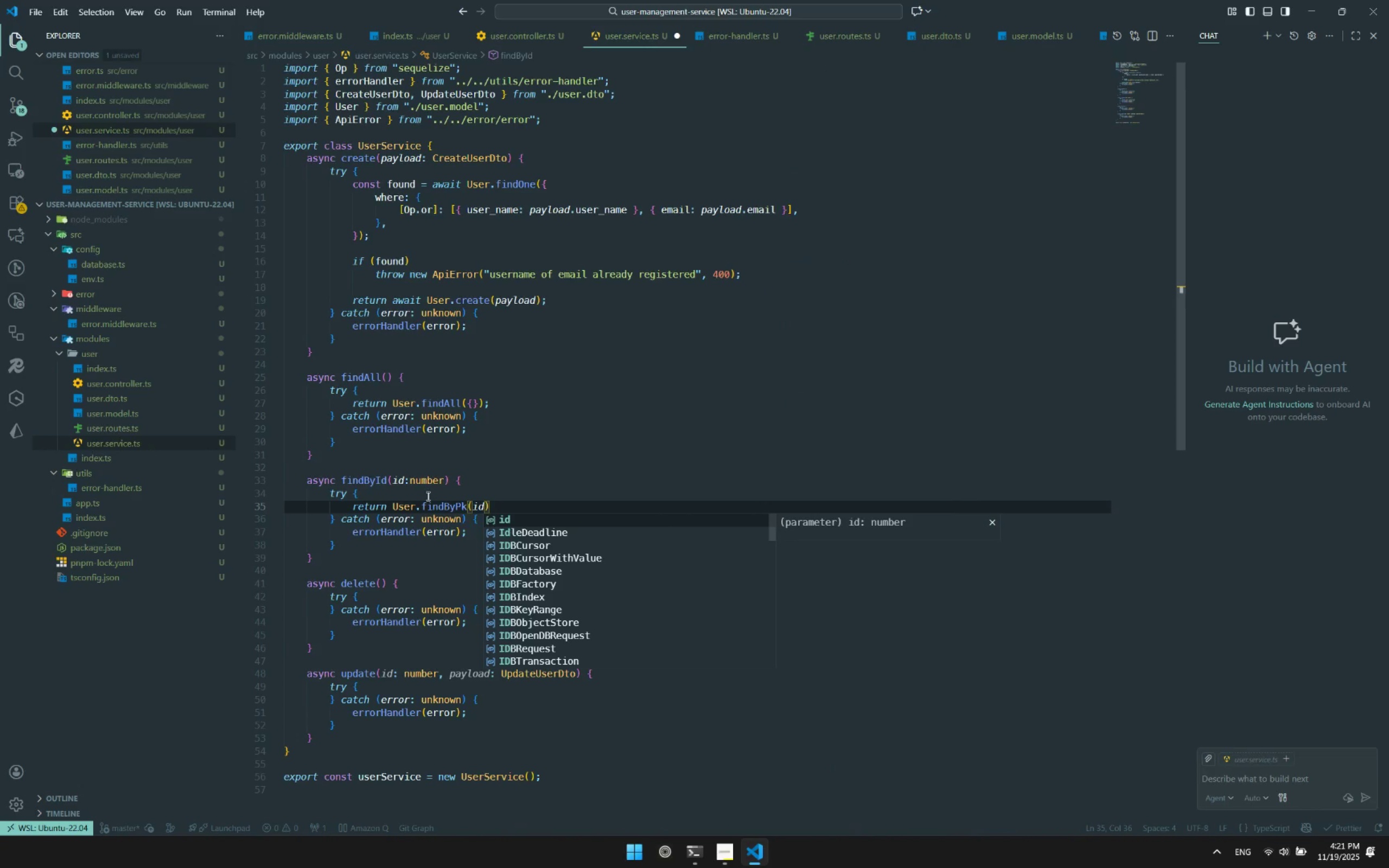 
left_click([466, 454])
 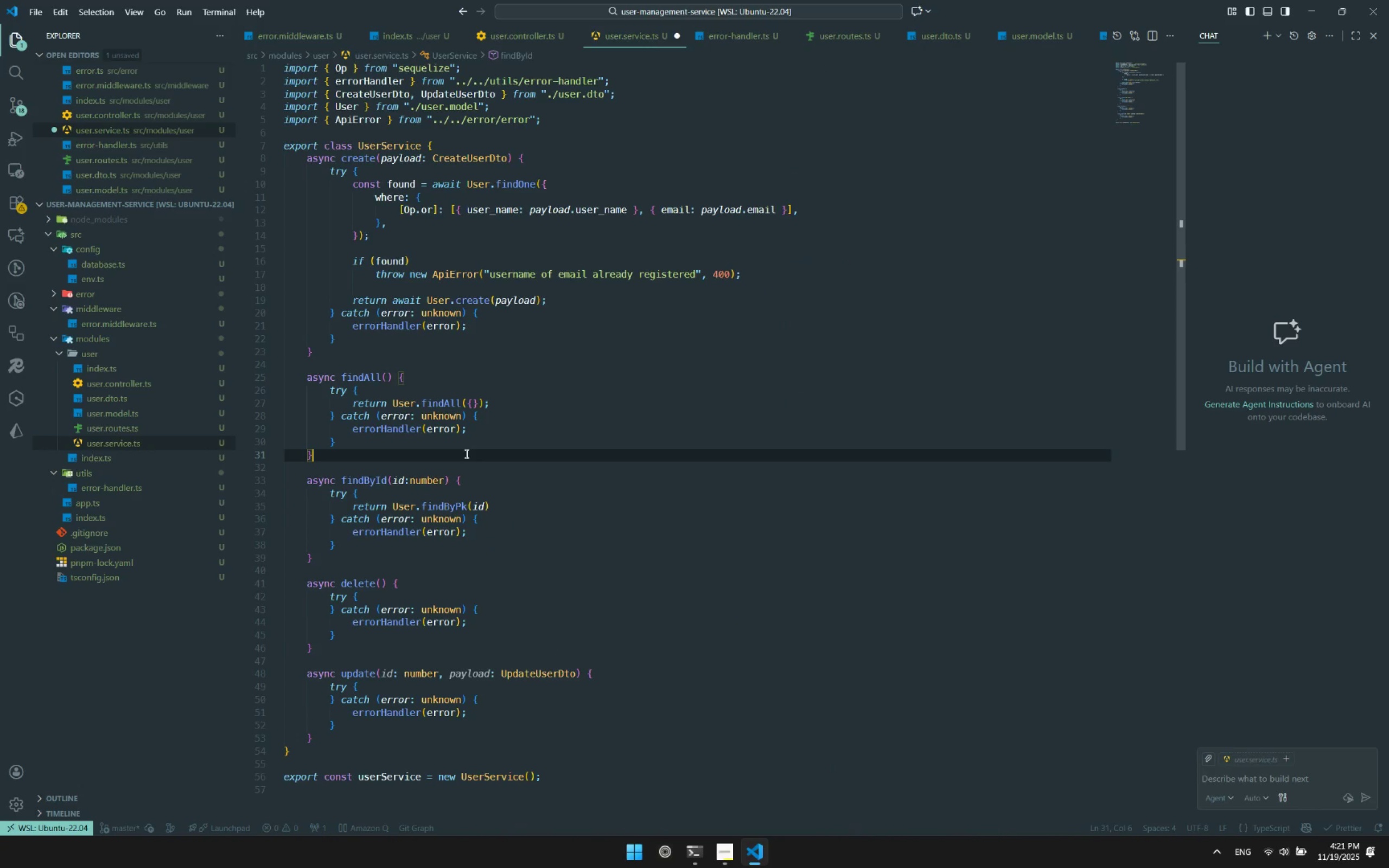 
key(Control+ControlLeft)
 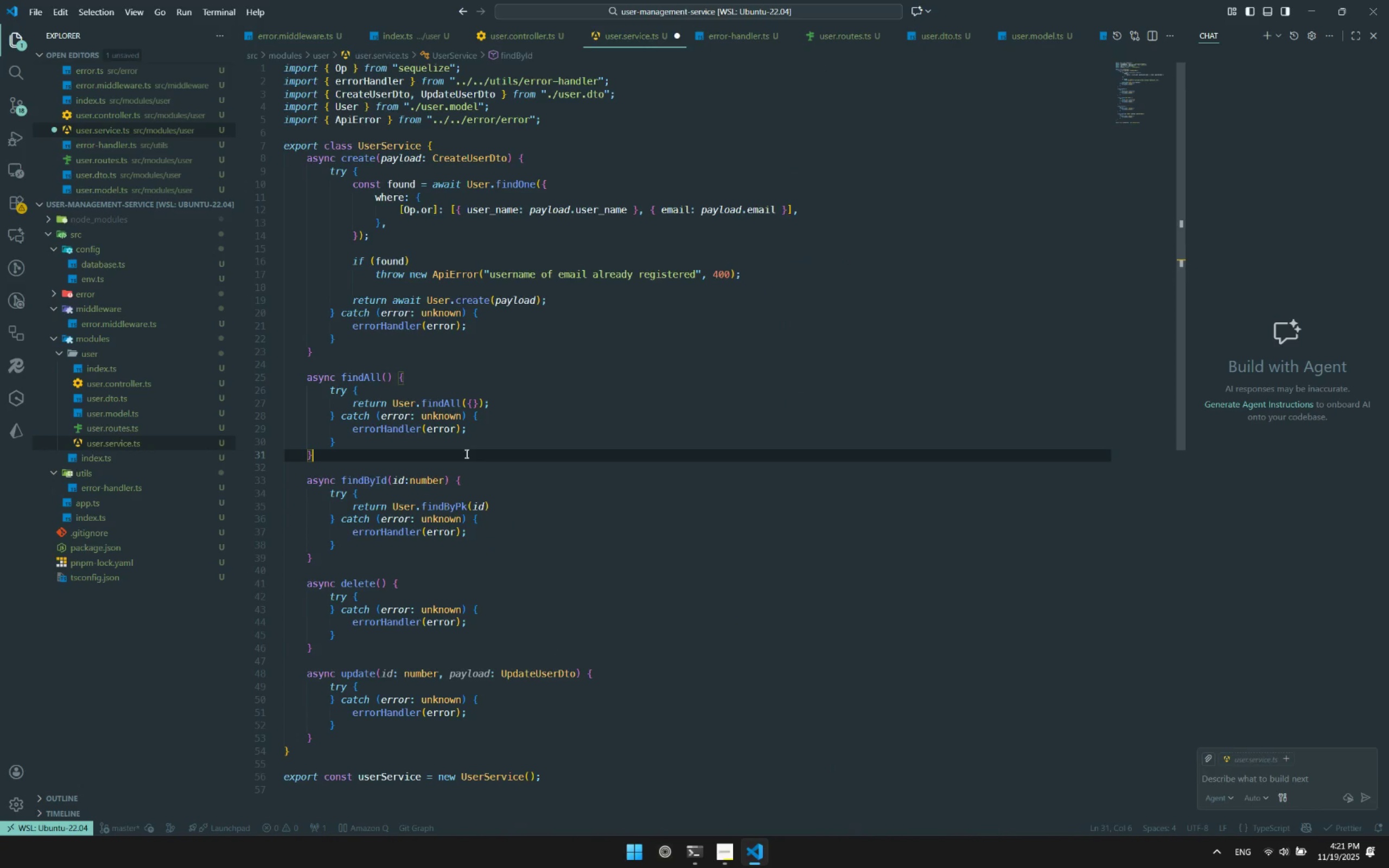 
key(Control+S)
 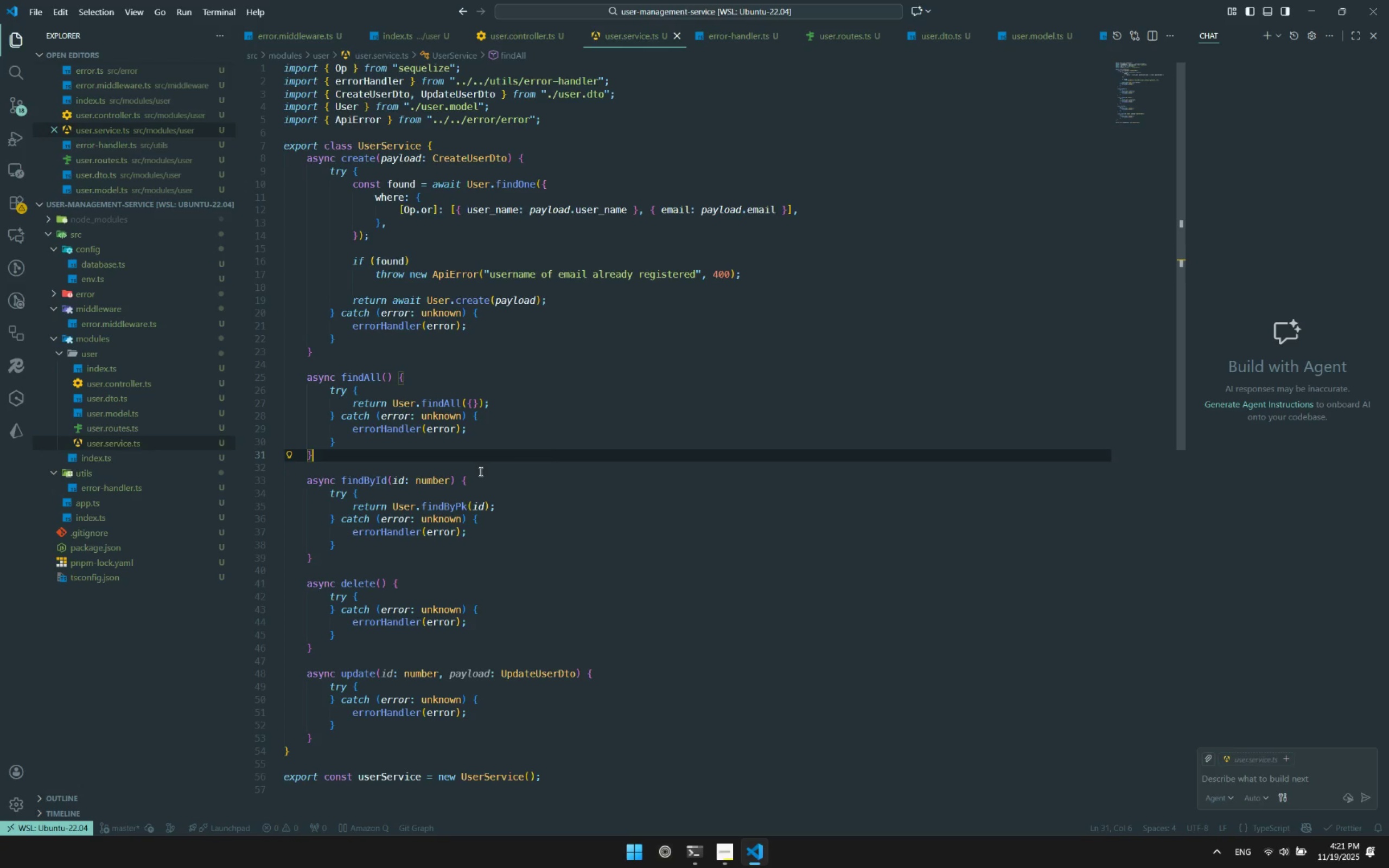 
scroll: coordinate [456, 478], scroll_direction: down, amount: 7.0
 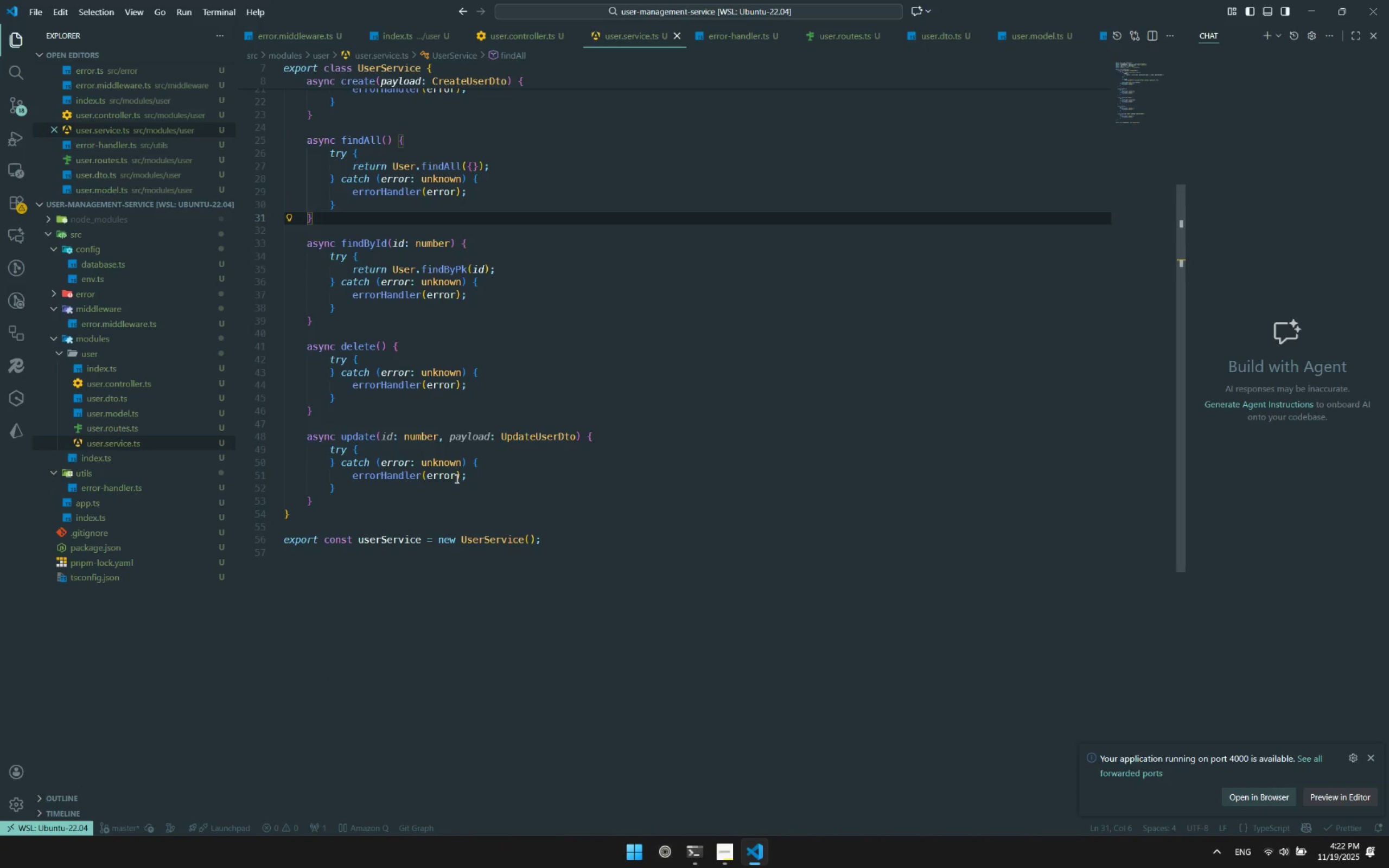 
scroll: coordinate [456, 478], scroll_direction: up, amount: 2.0
 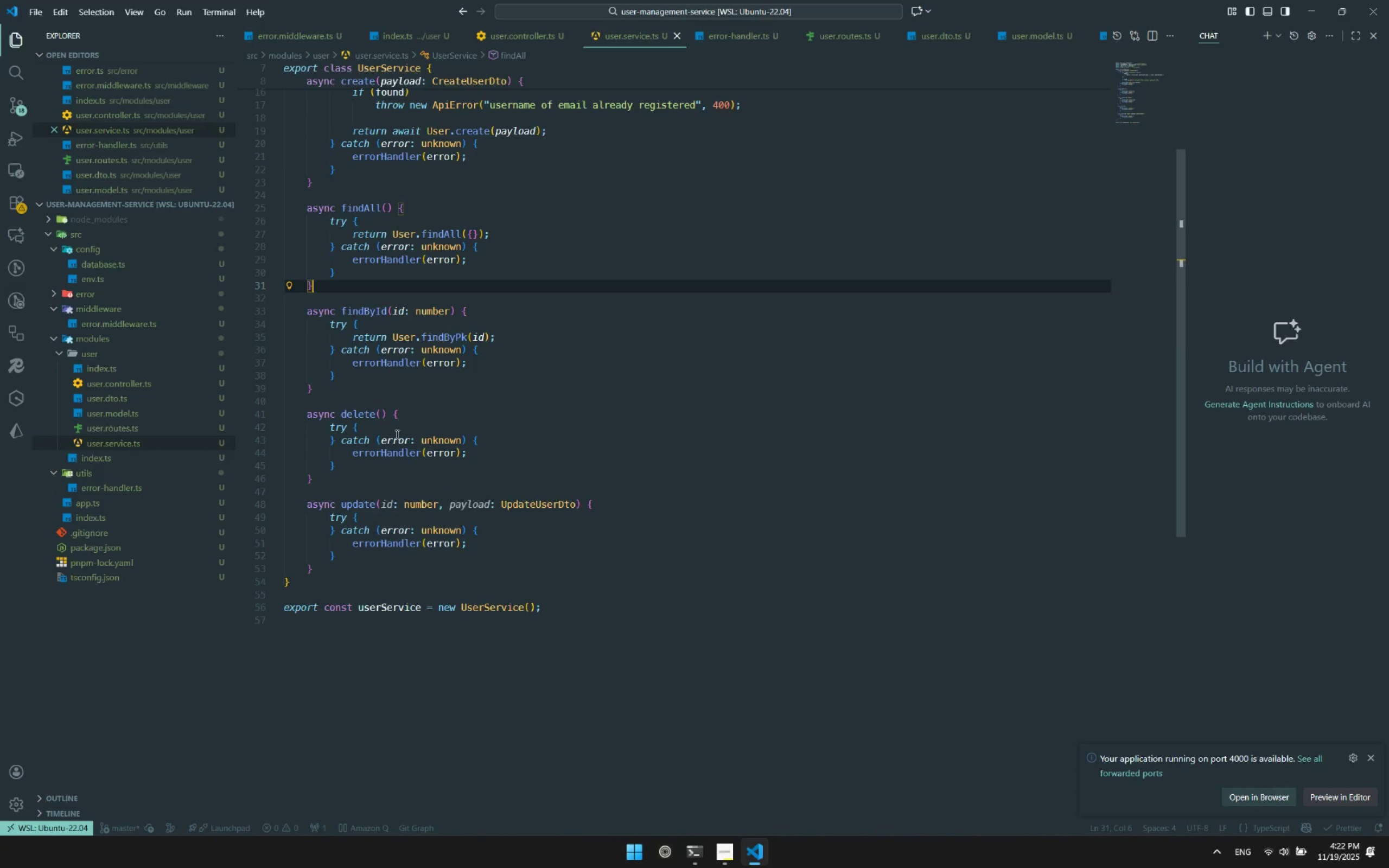 
left_click([398, 430])
 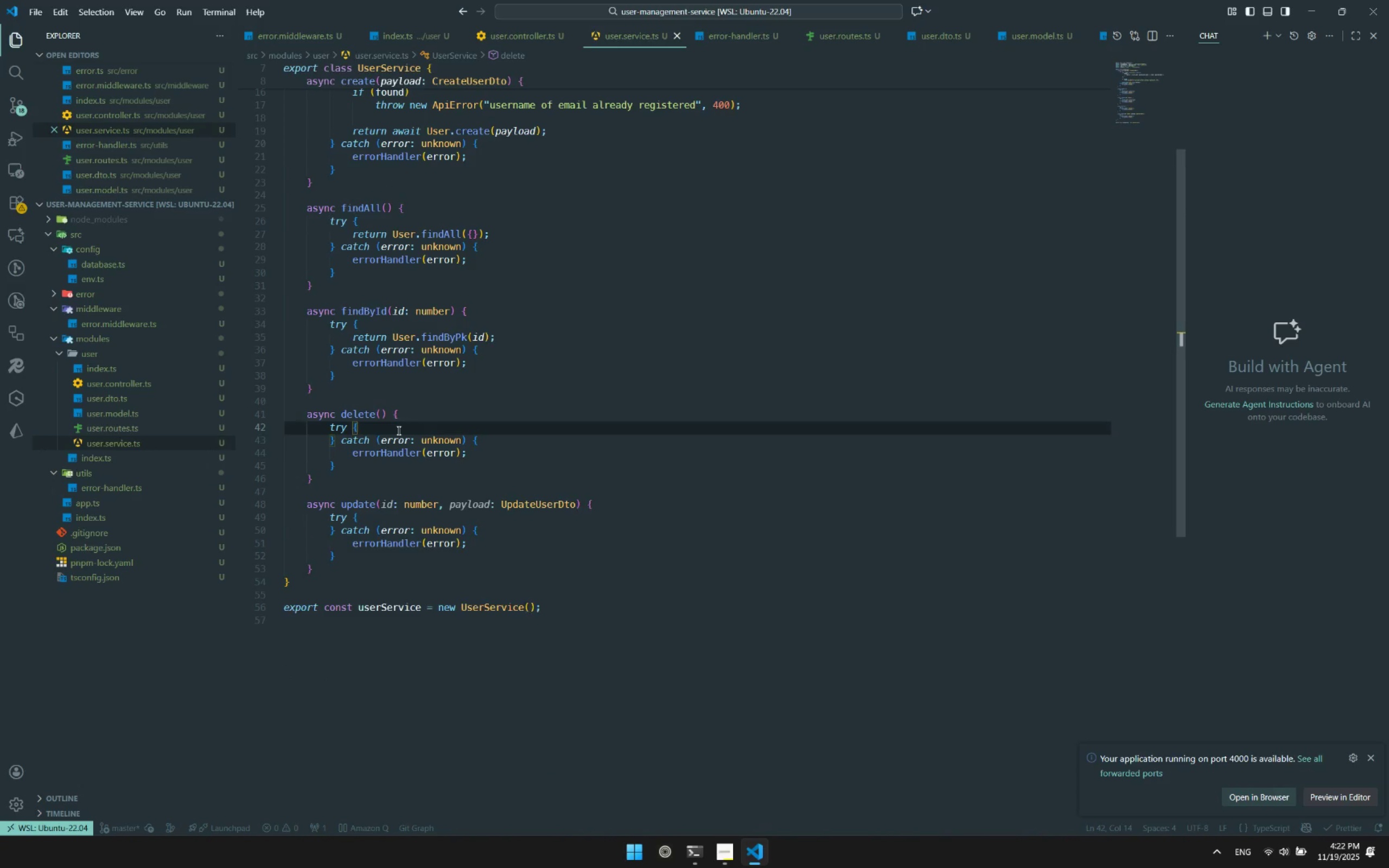 
key(Enter)
 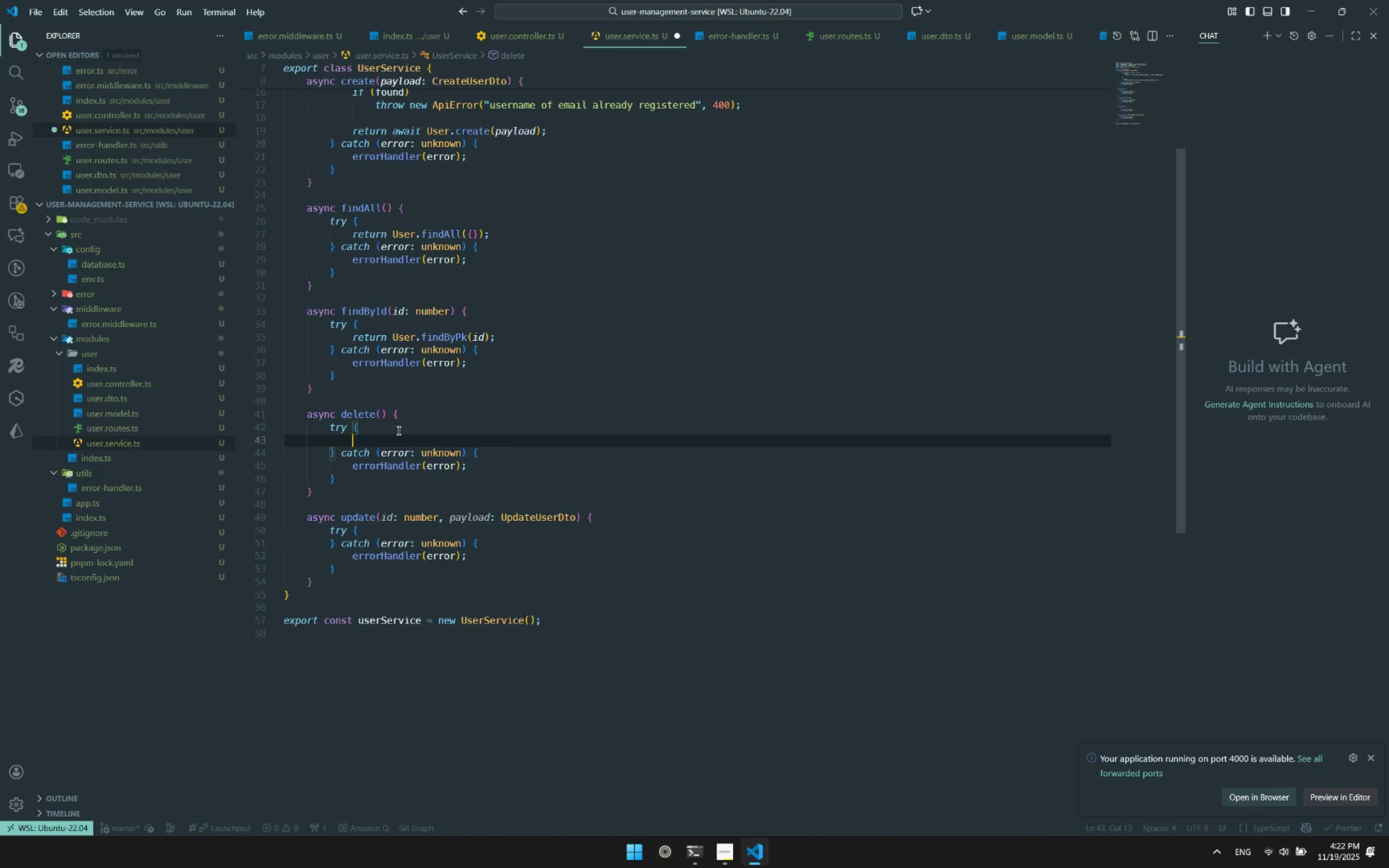 
key(Enter)
 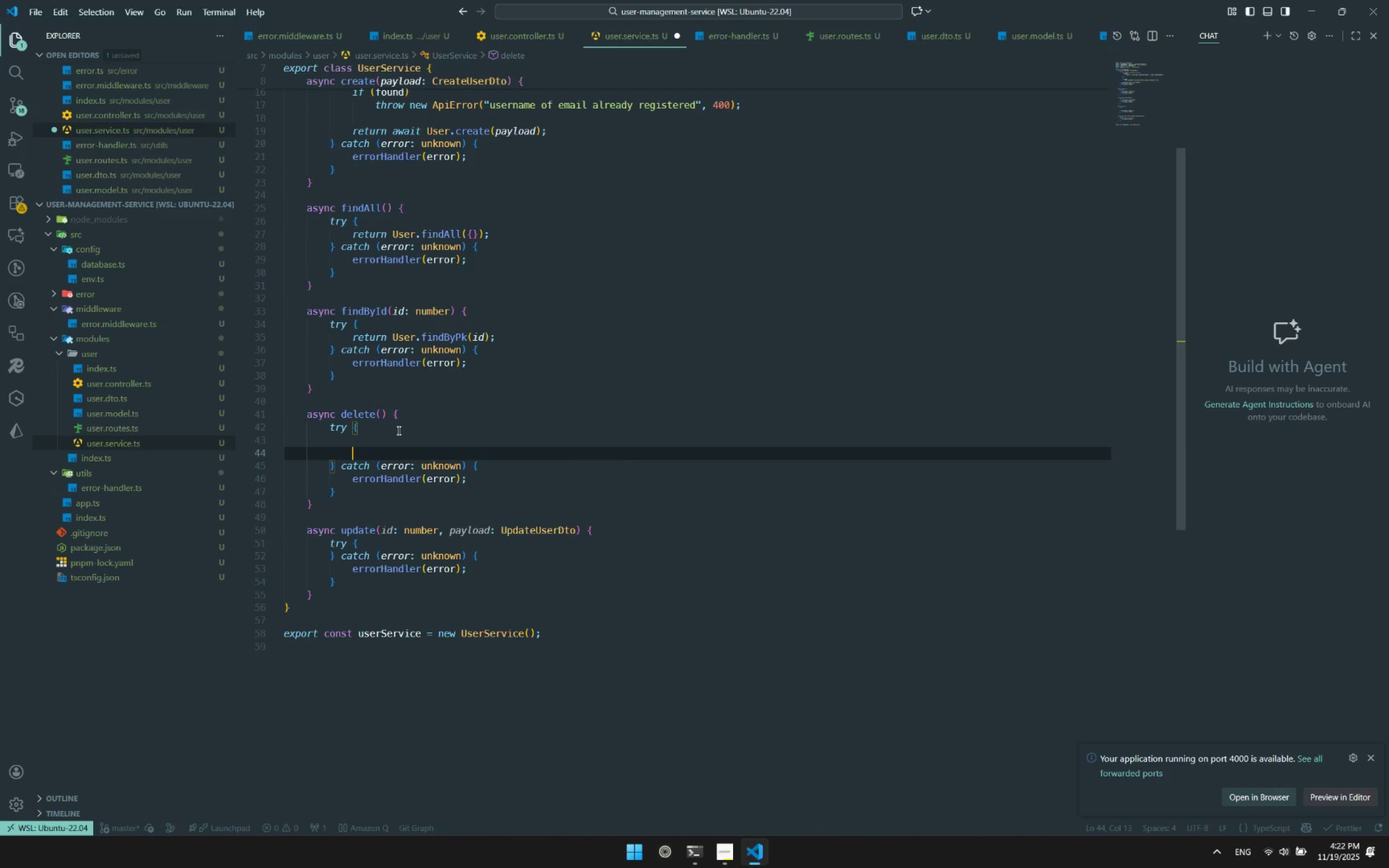 
key(ArrowUp)
 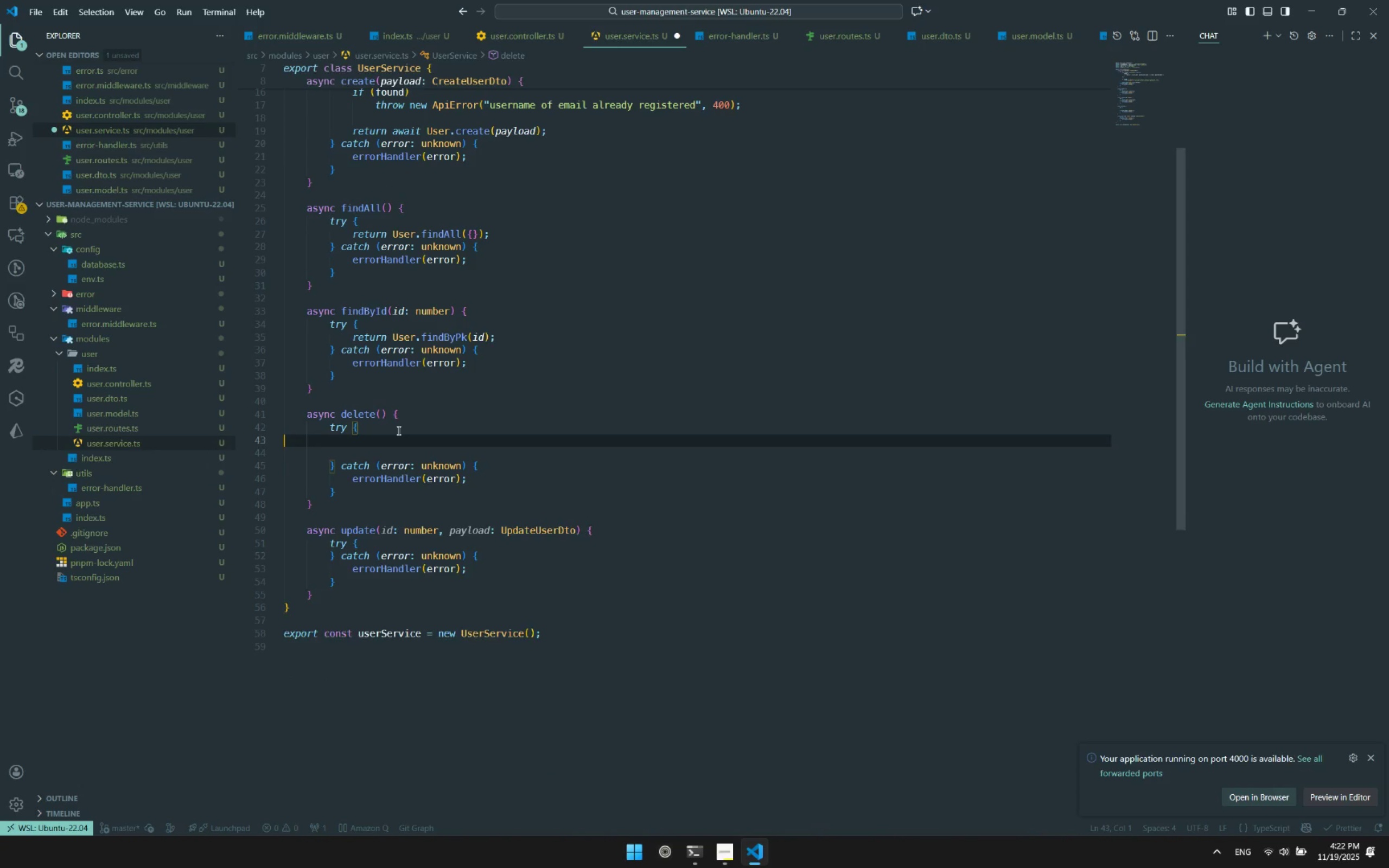 
key(Enter)
 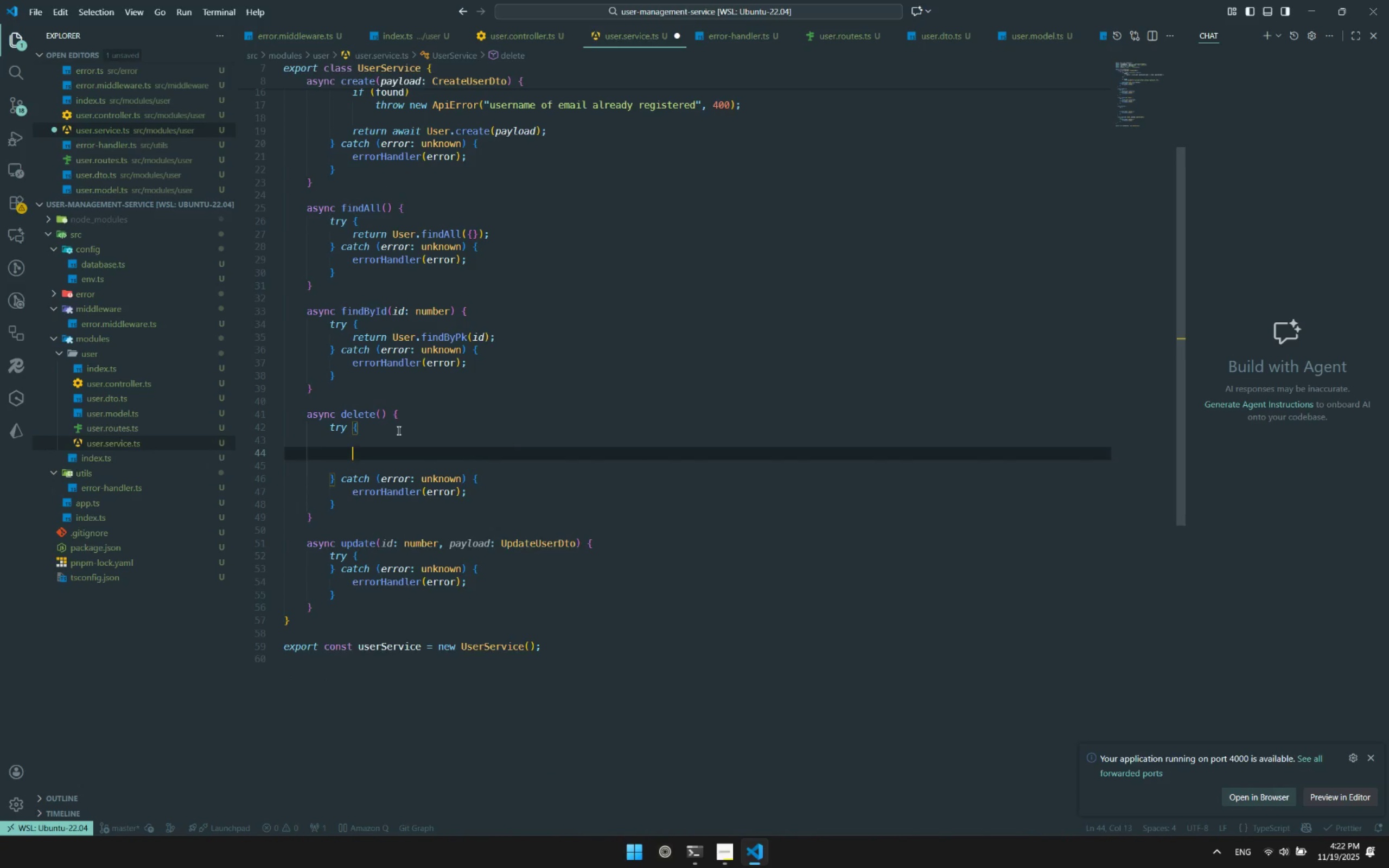 
type(const deleted-)
key(Backspace)
type(=await)
 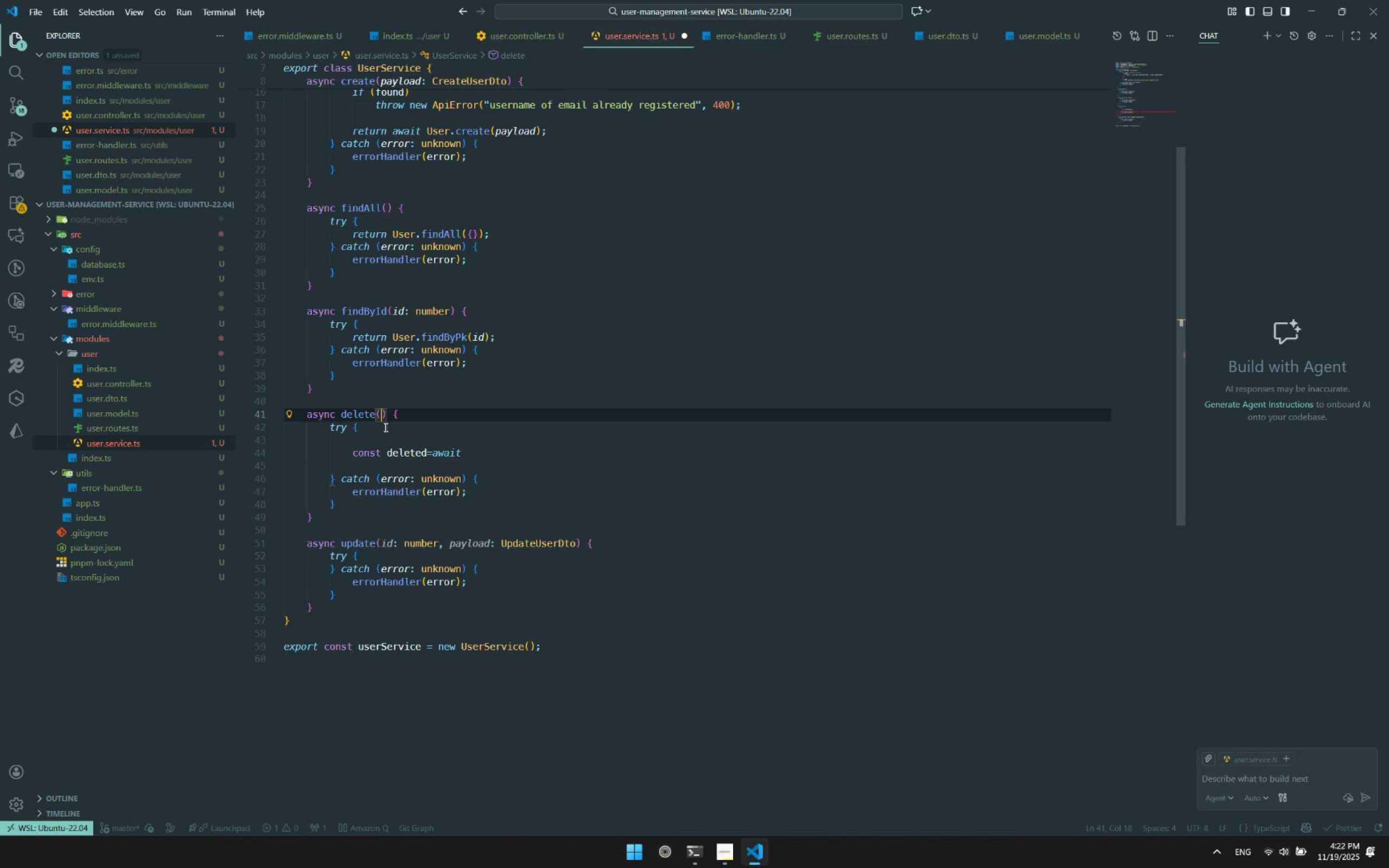 
type(id:number)
key(Escape)
 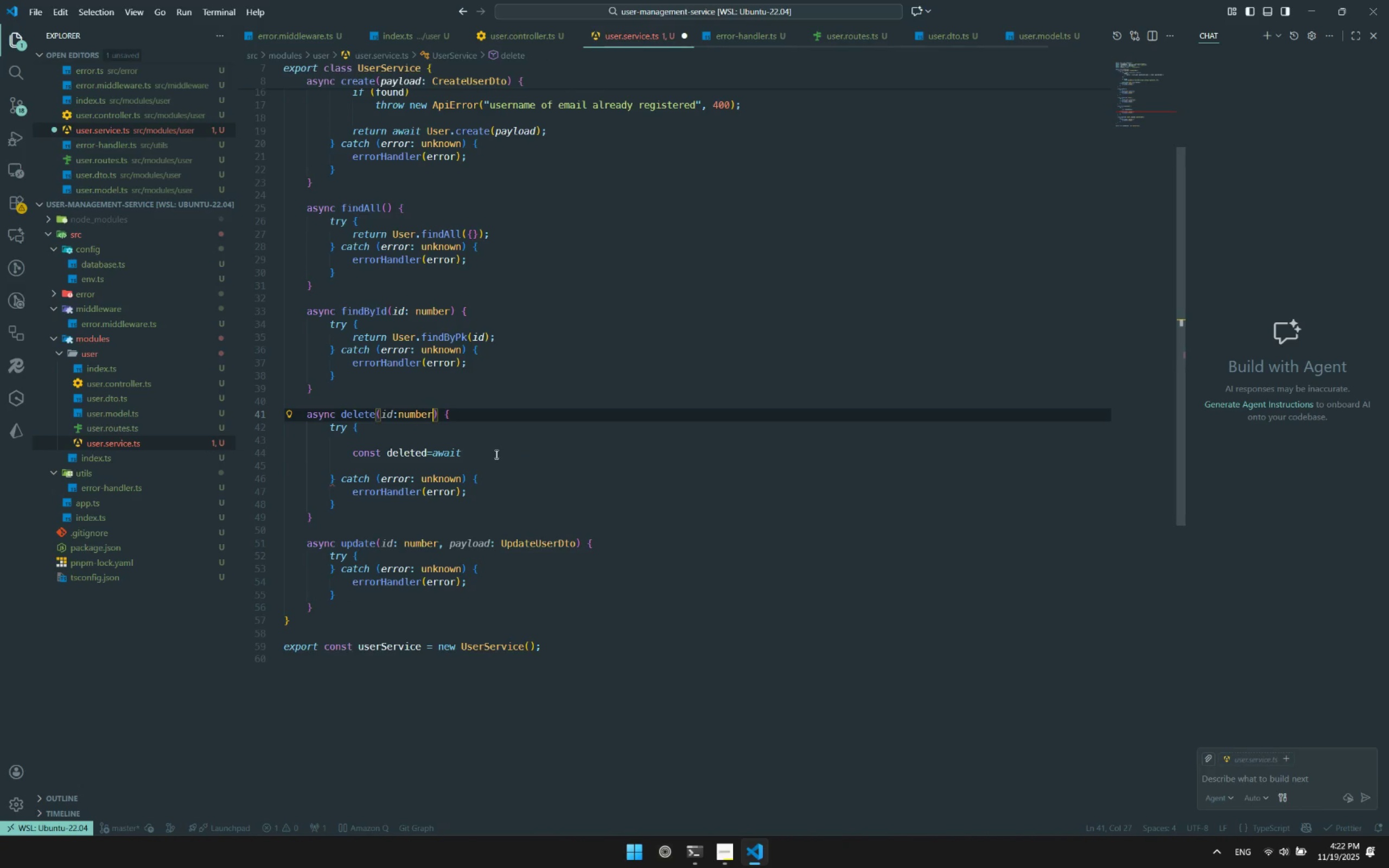 
left_click([494, 454])
 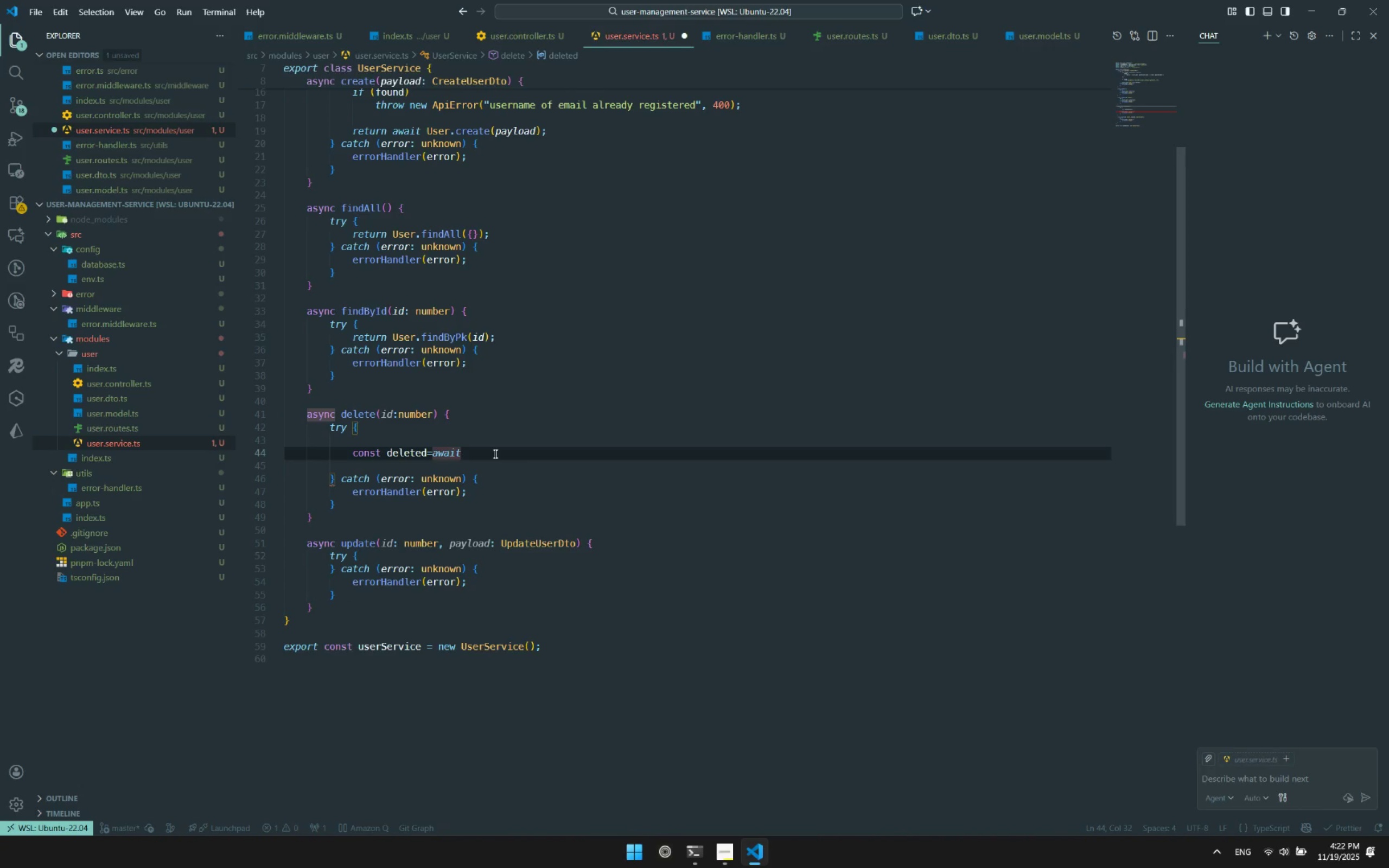 
type( user.)
 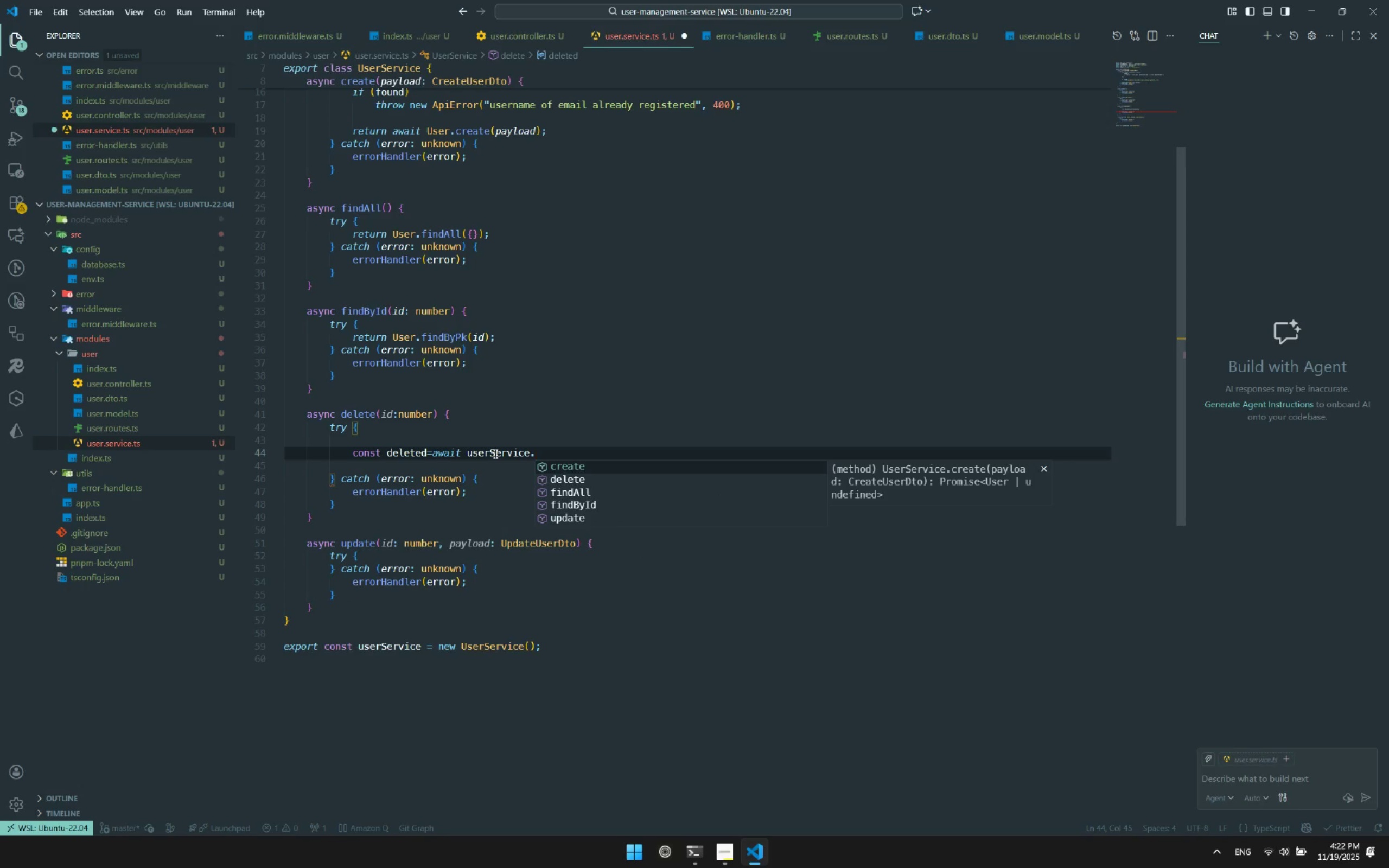 
key(Control+Z)
 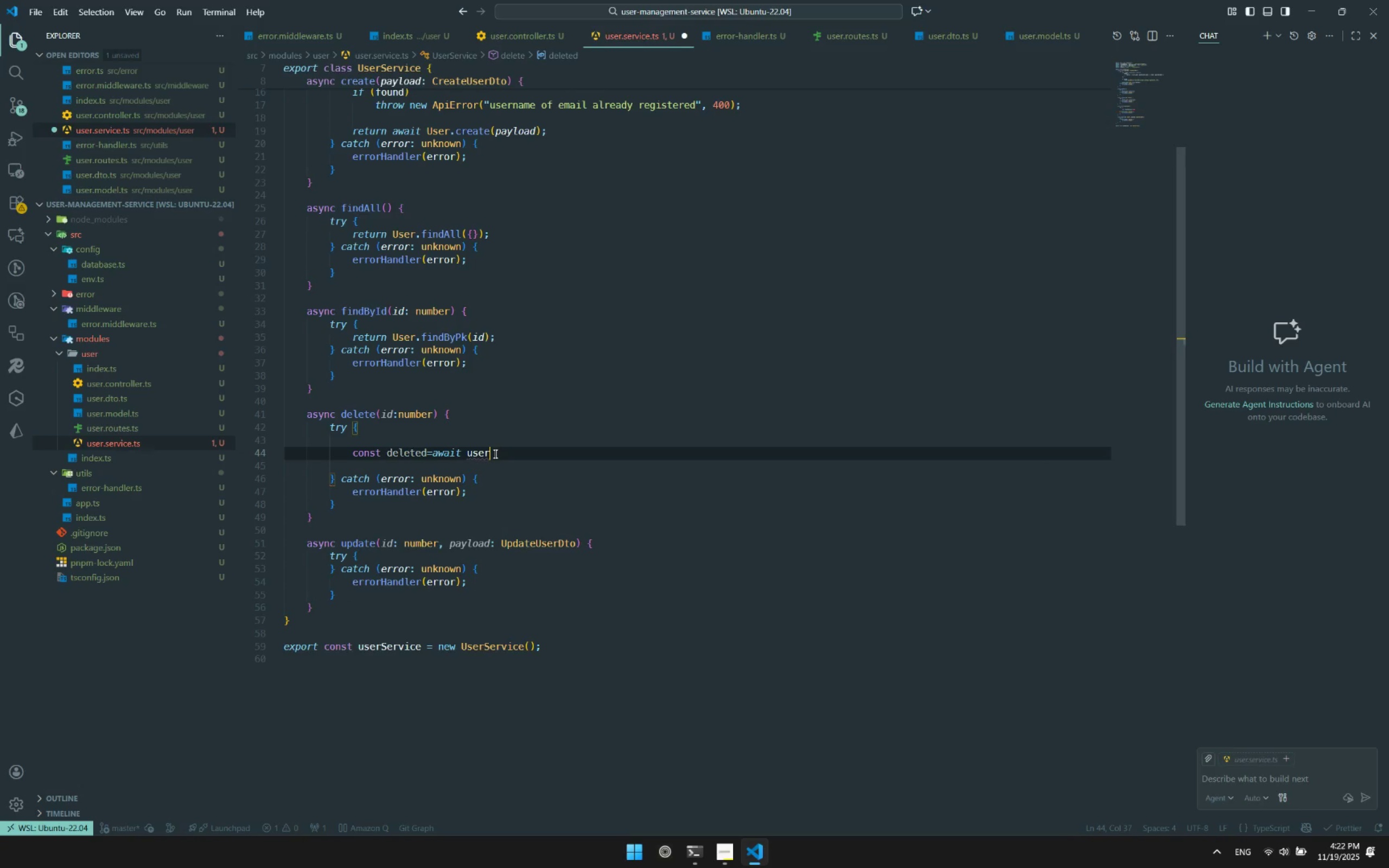 
key(Backspace)
key(Backspace)
key(Backspace)
key(Backspace)
type(User.del)
key(Backspace)
key(Backspace)
key(Backspace)
type(d)
 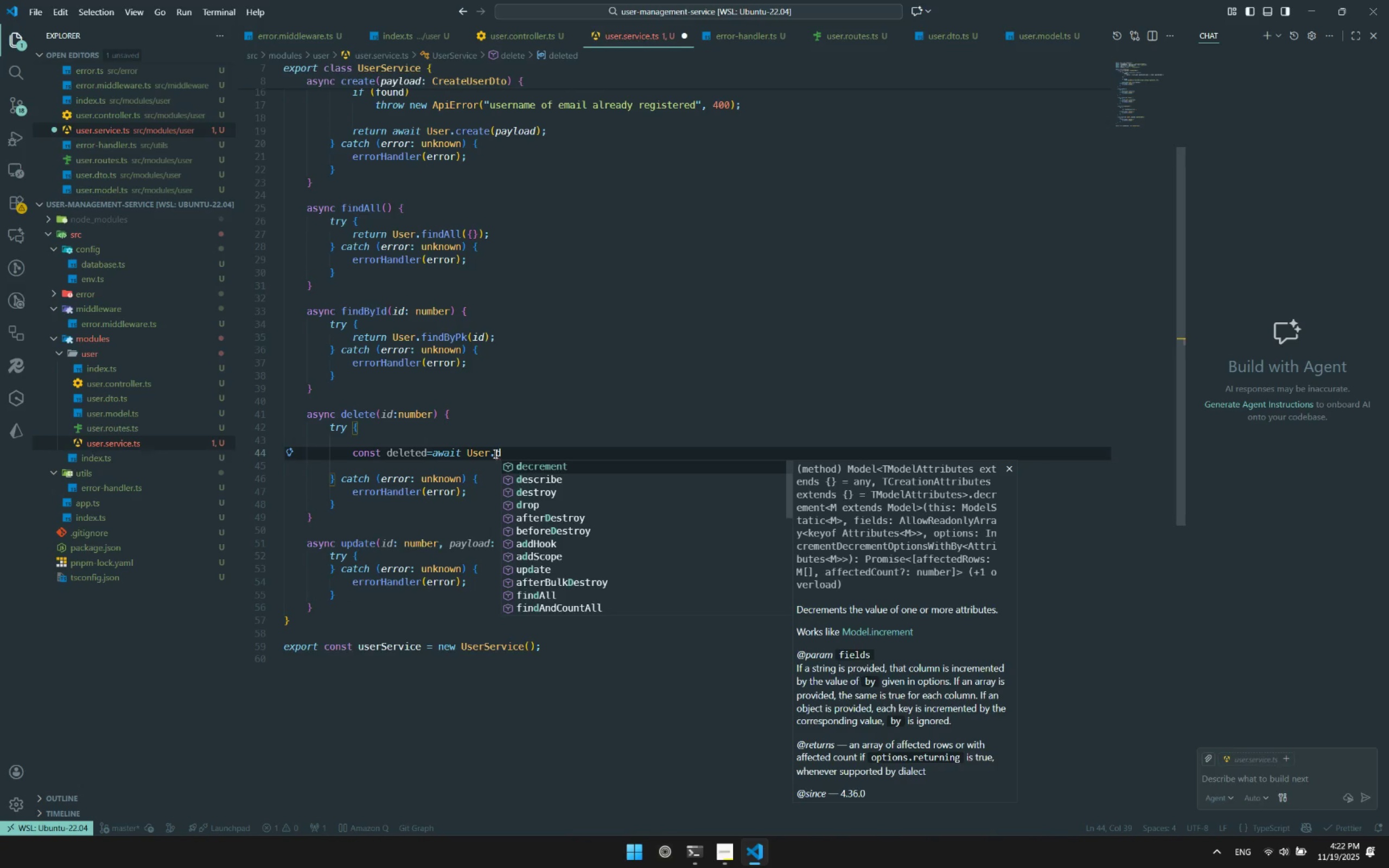 
key(ArrowDown)
 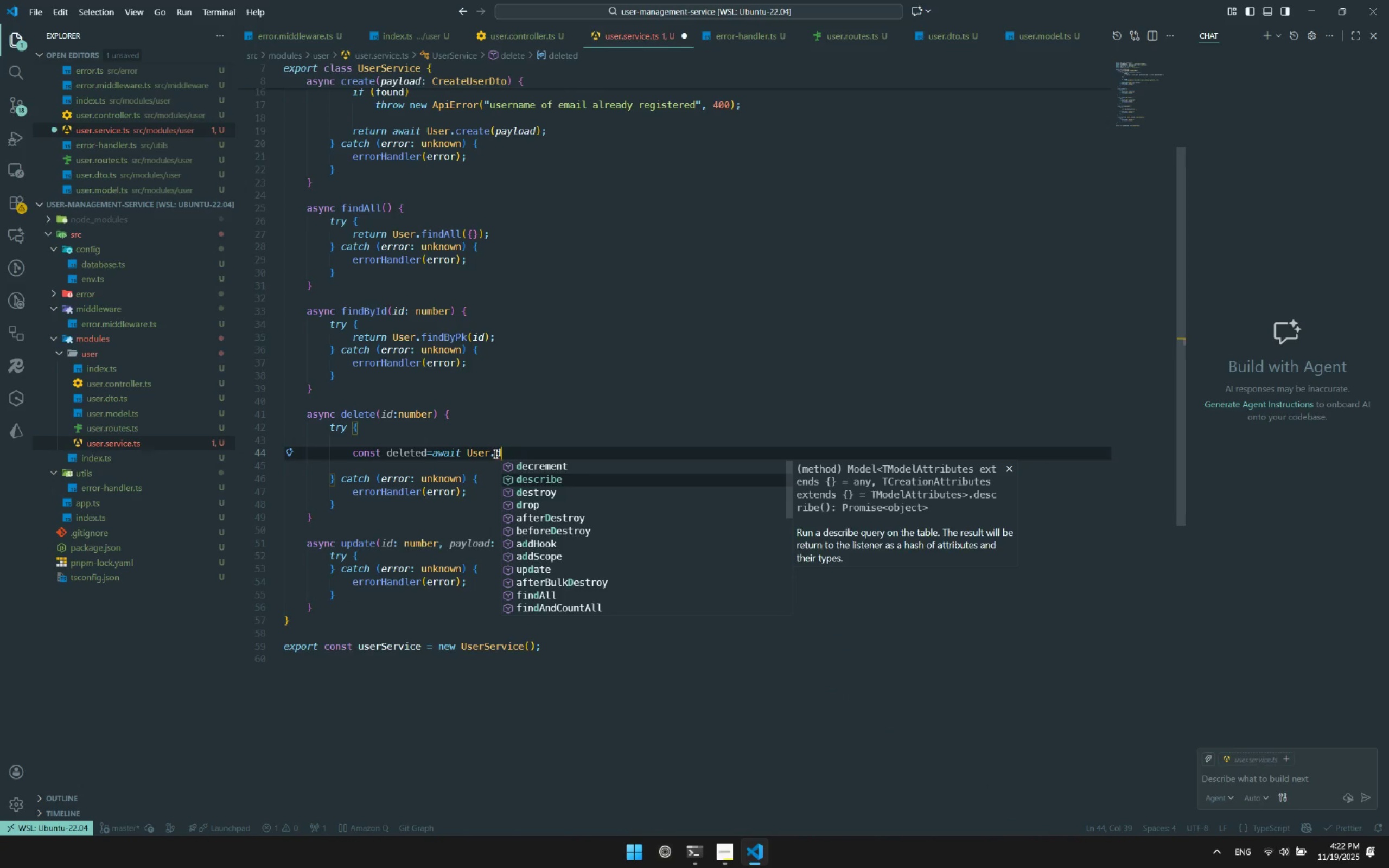 
key(ArrowDown)
 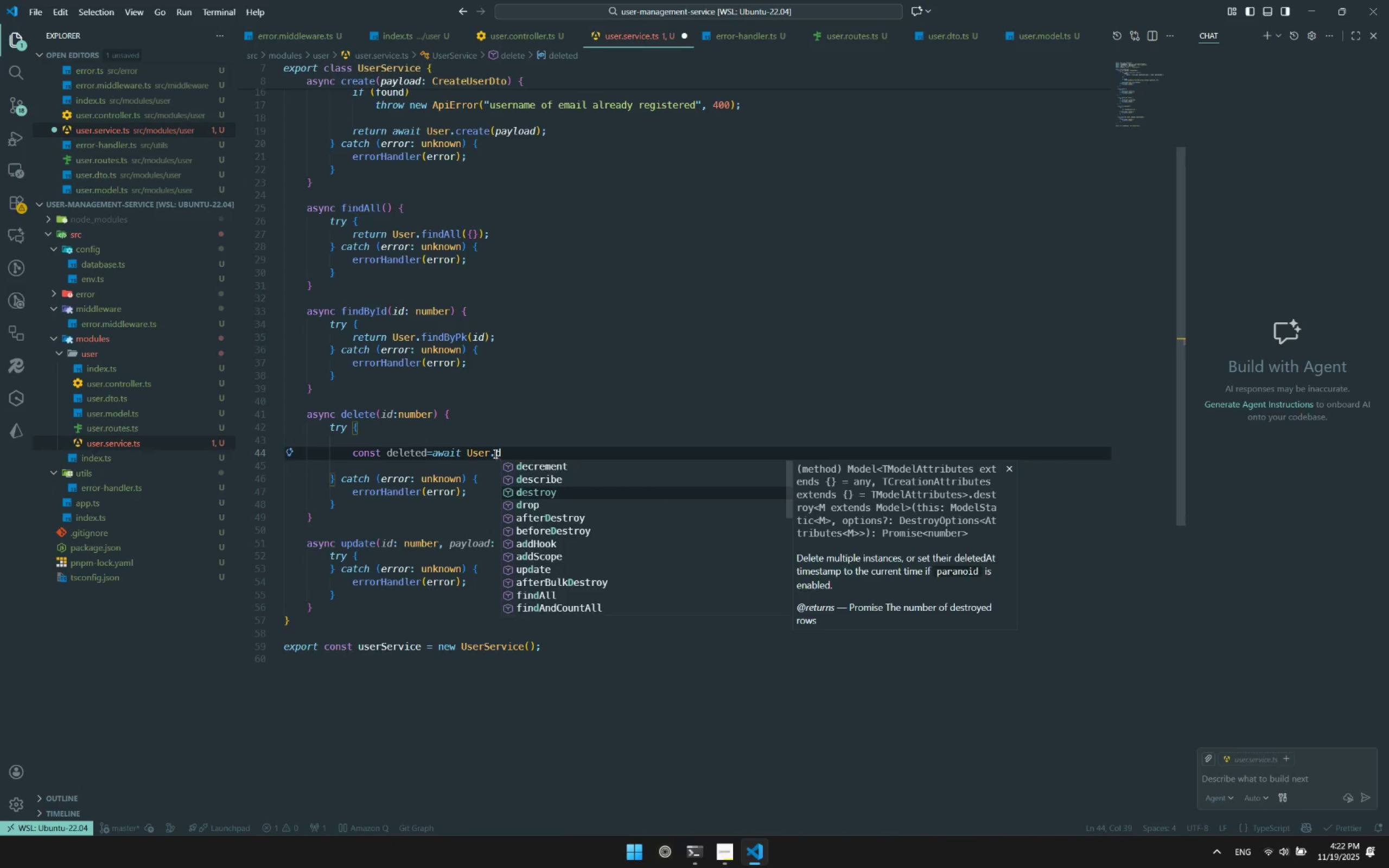 
key(Enter)
 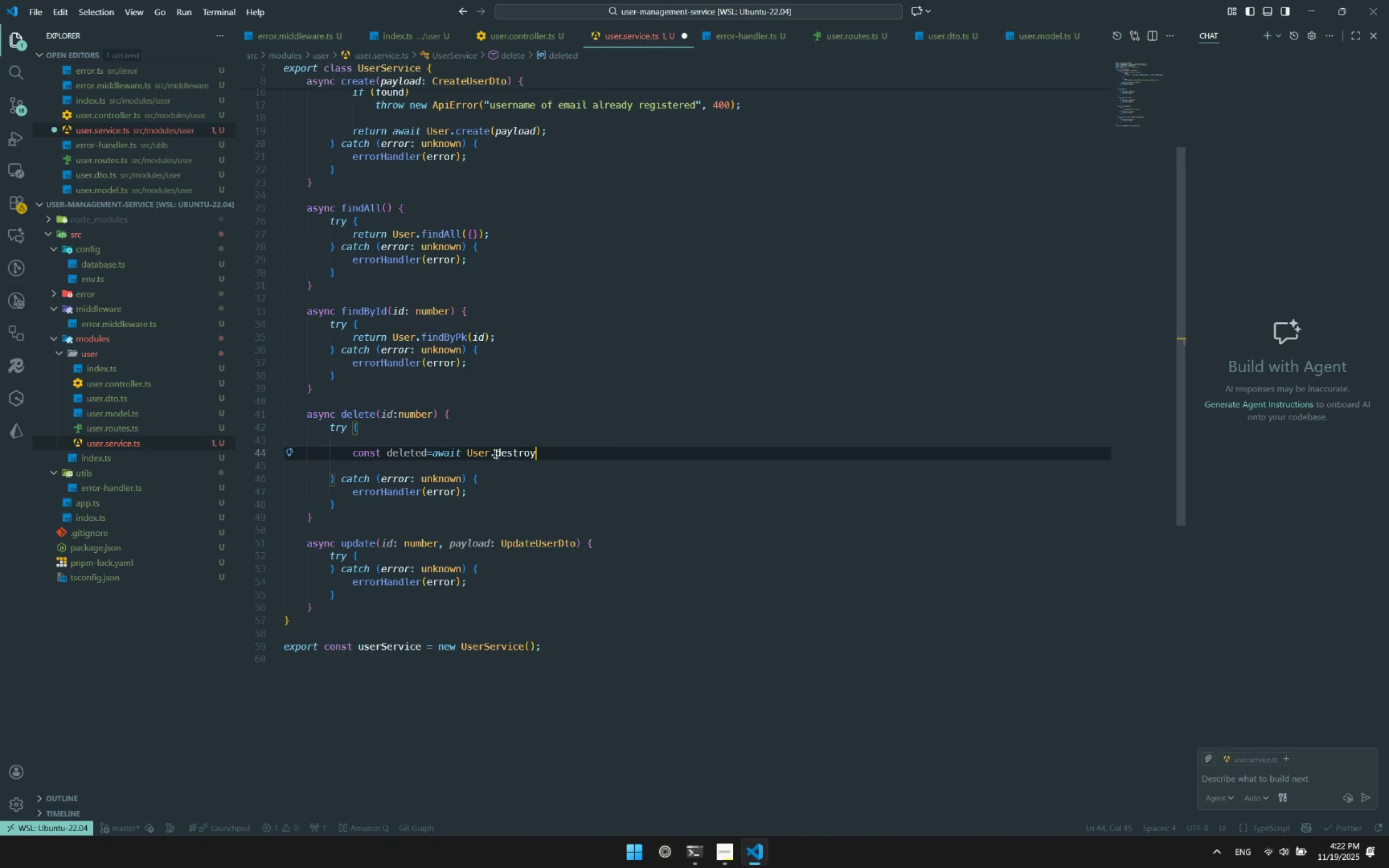 
type(({wher)
 